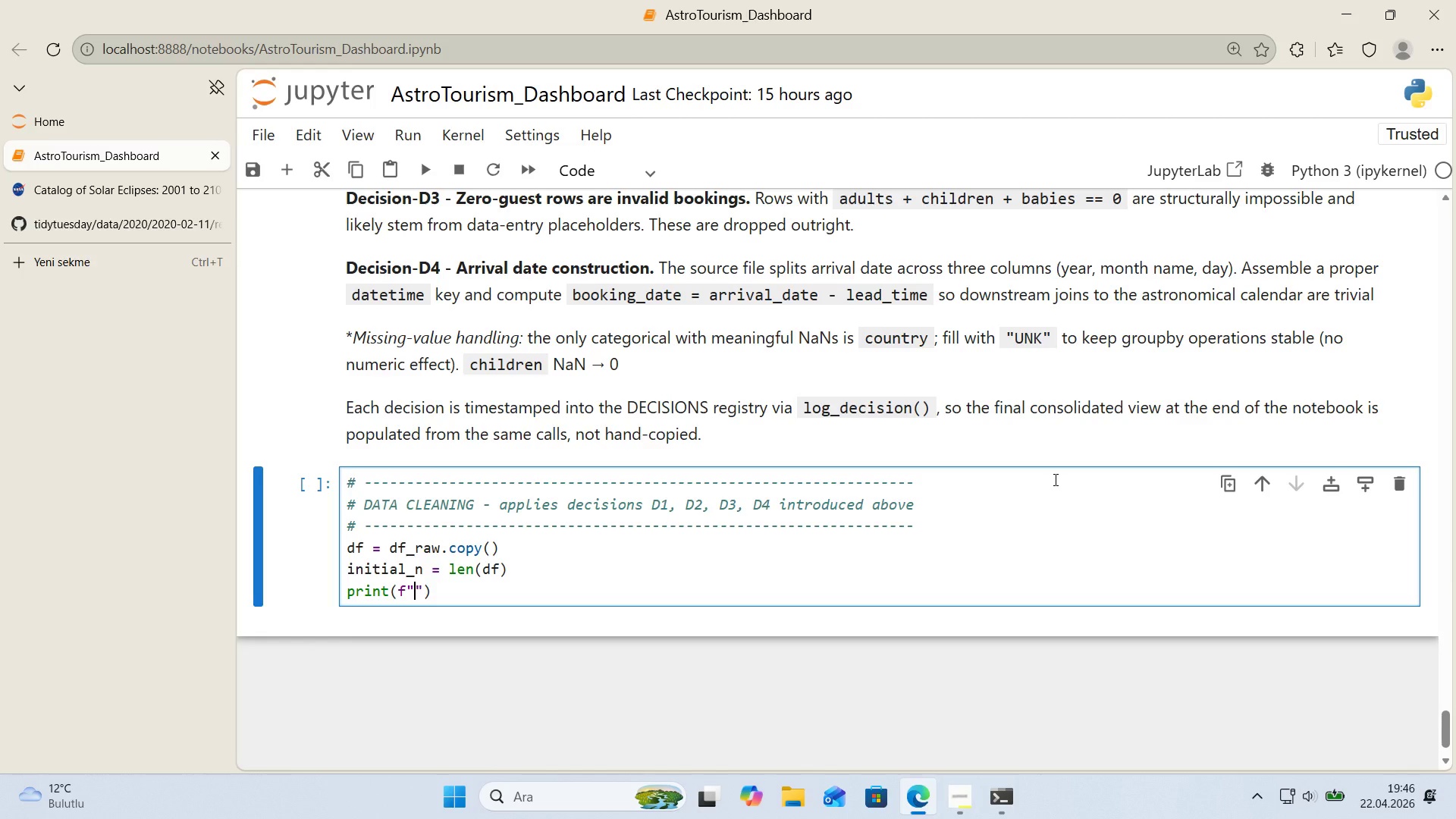 
type(In't'al o)
key(Backspace)
type(rows> )
 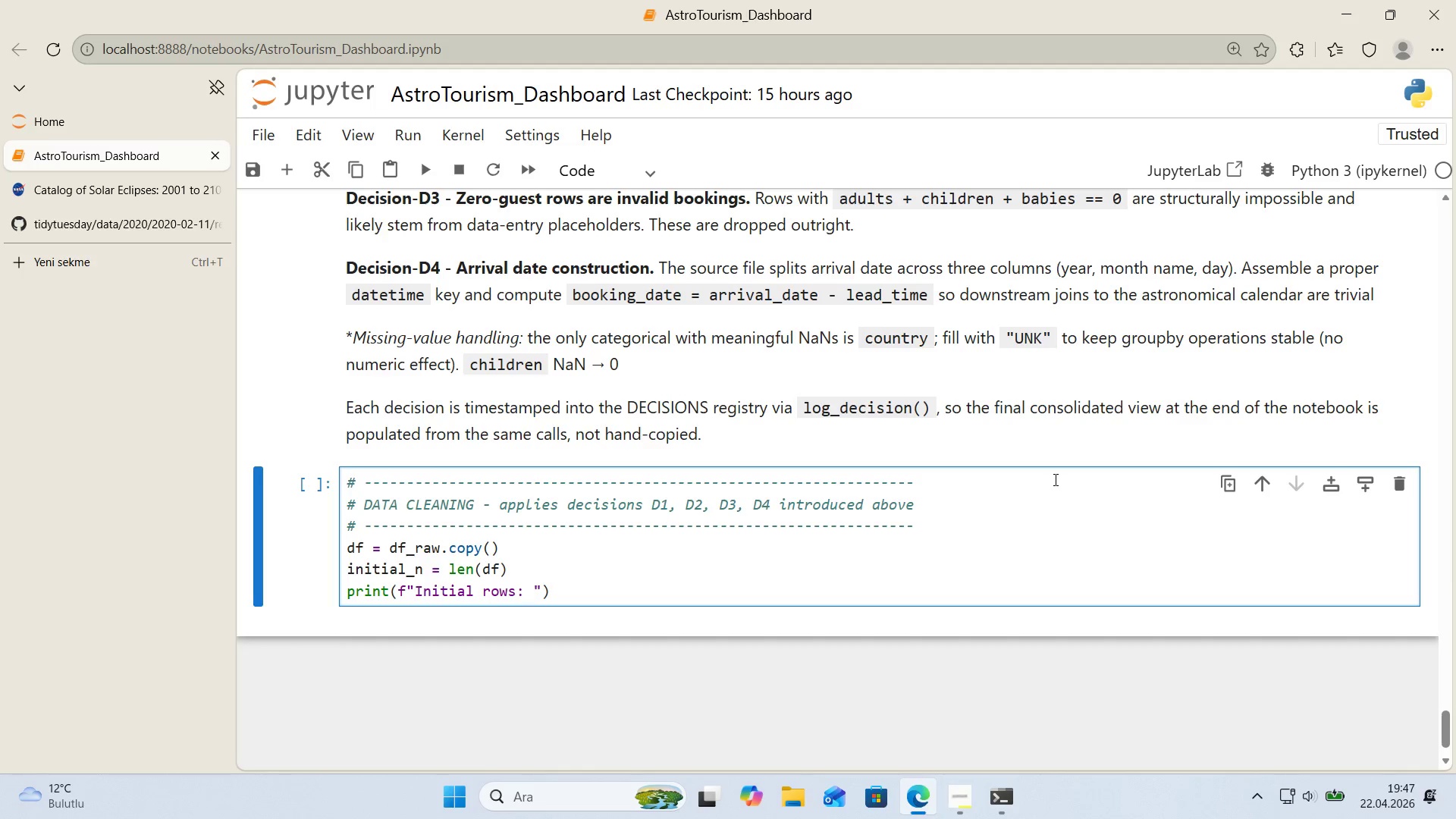 
key(Alt+Control+7)
 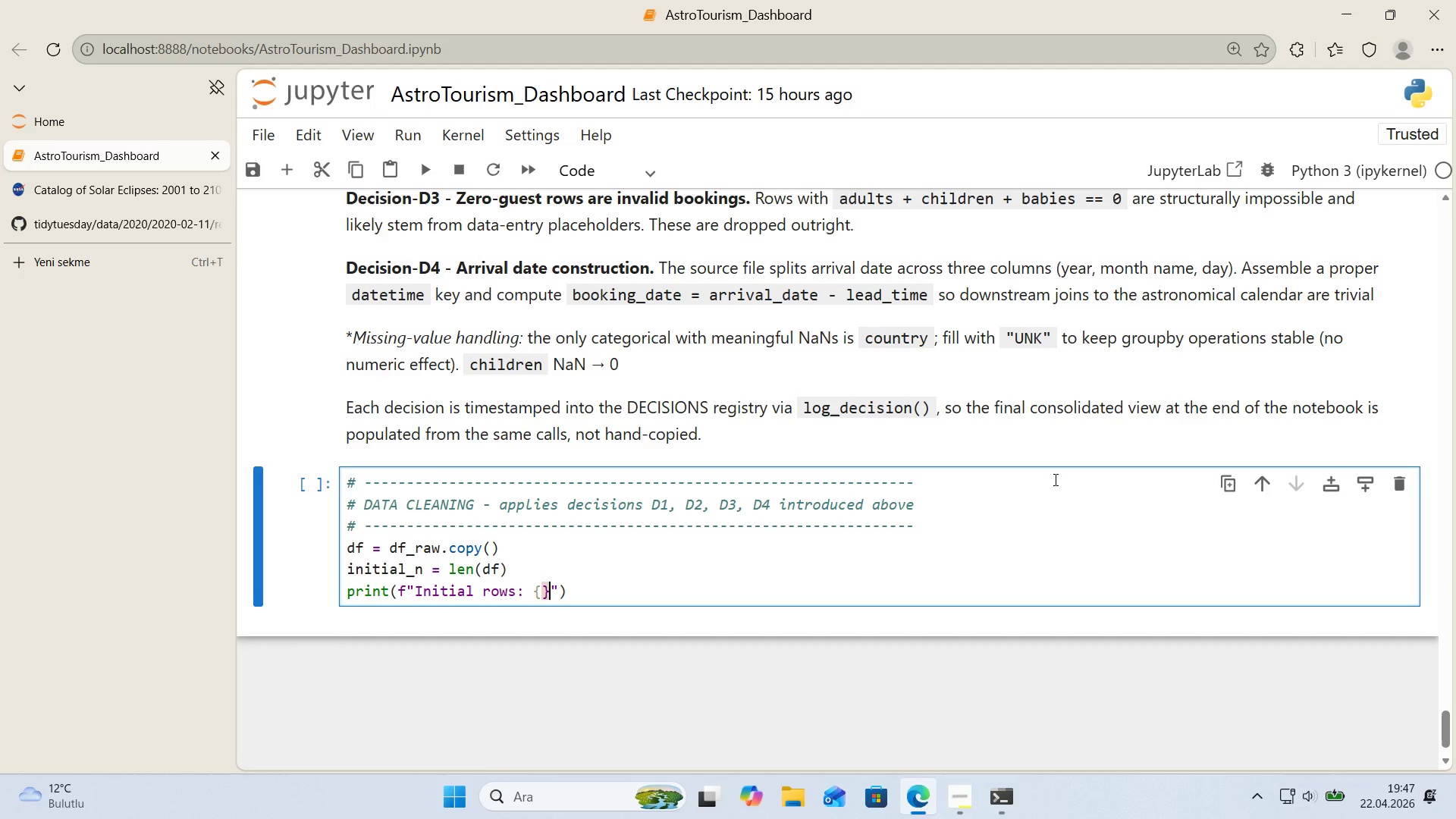 
key(Alt+Control+0)
 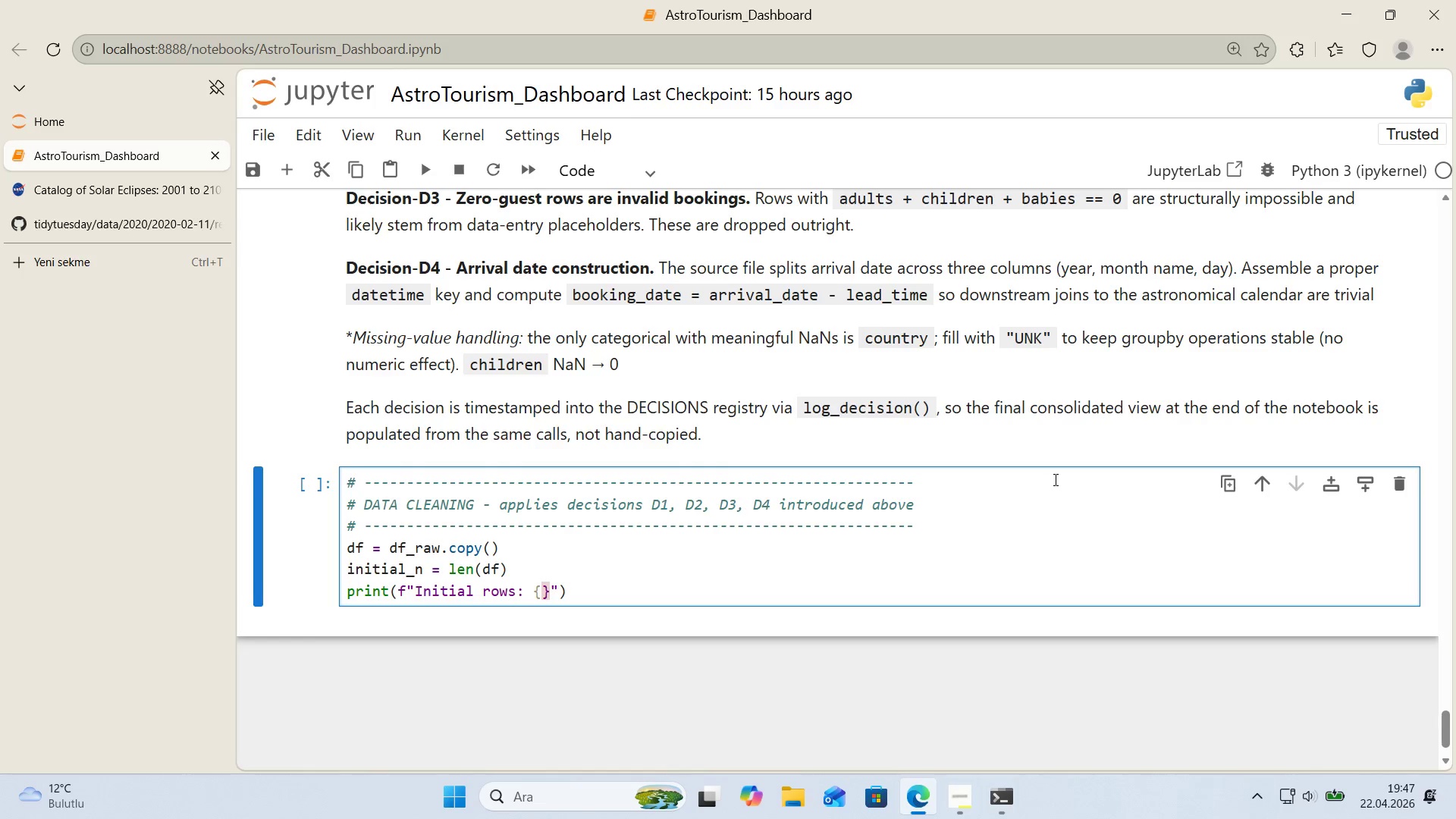 
key(ArrowLeft)
 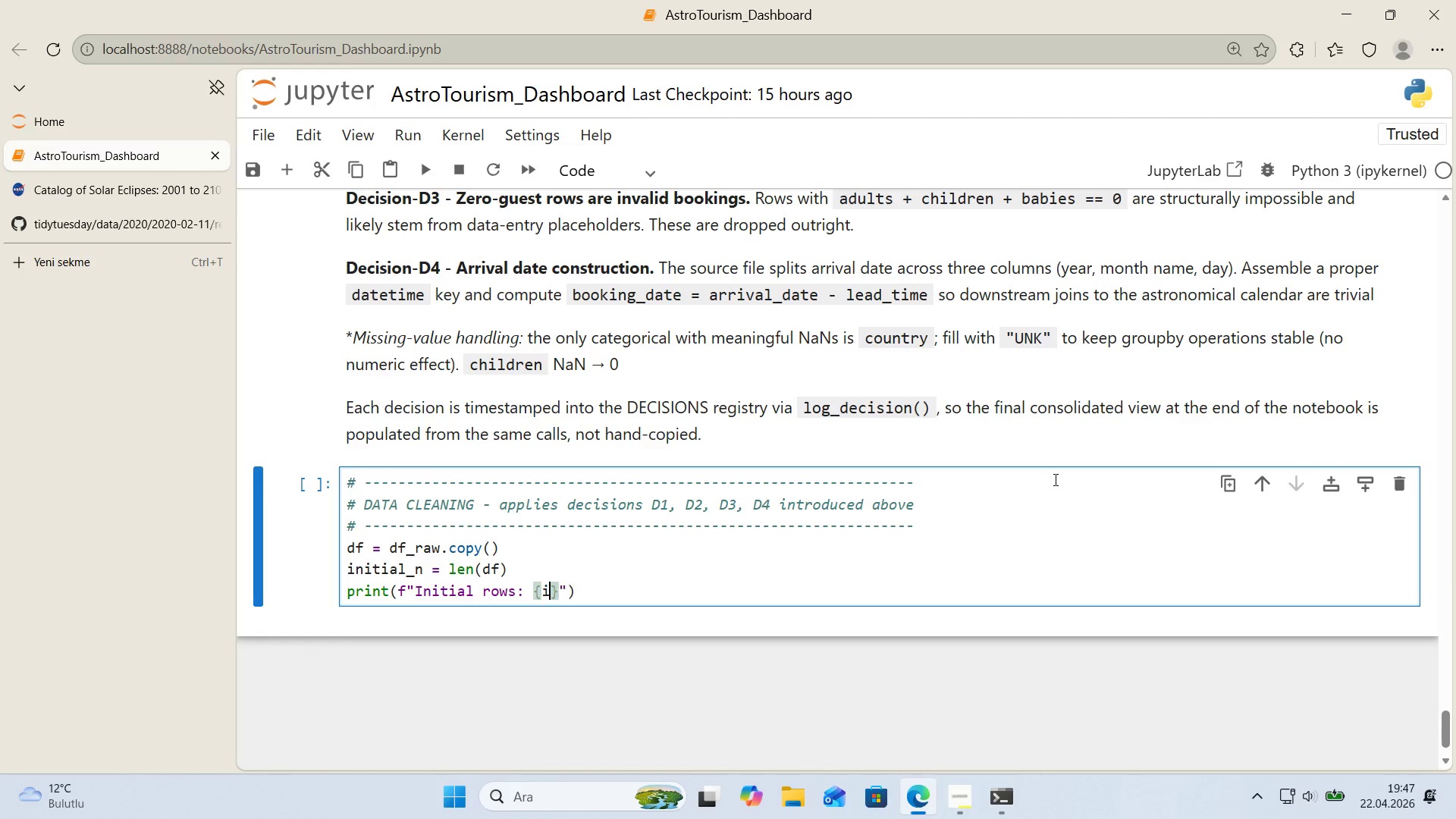 
type('n't'al_n>,)
 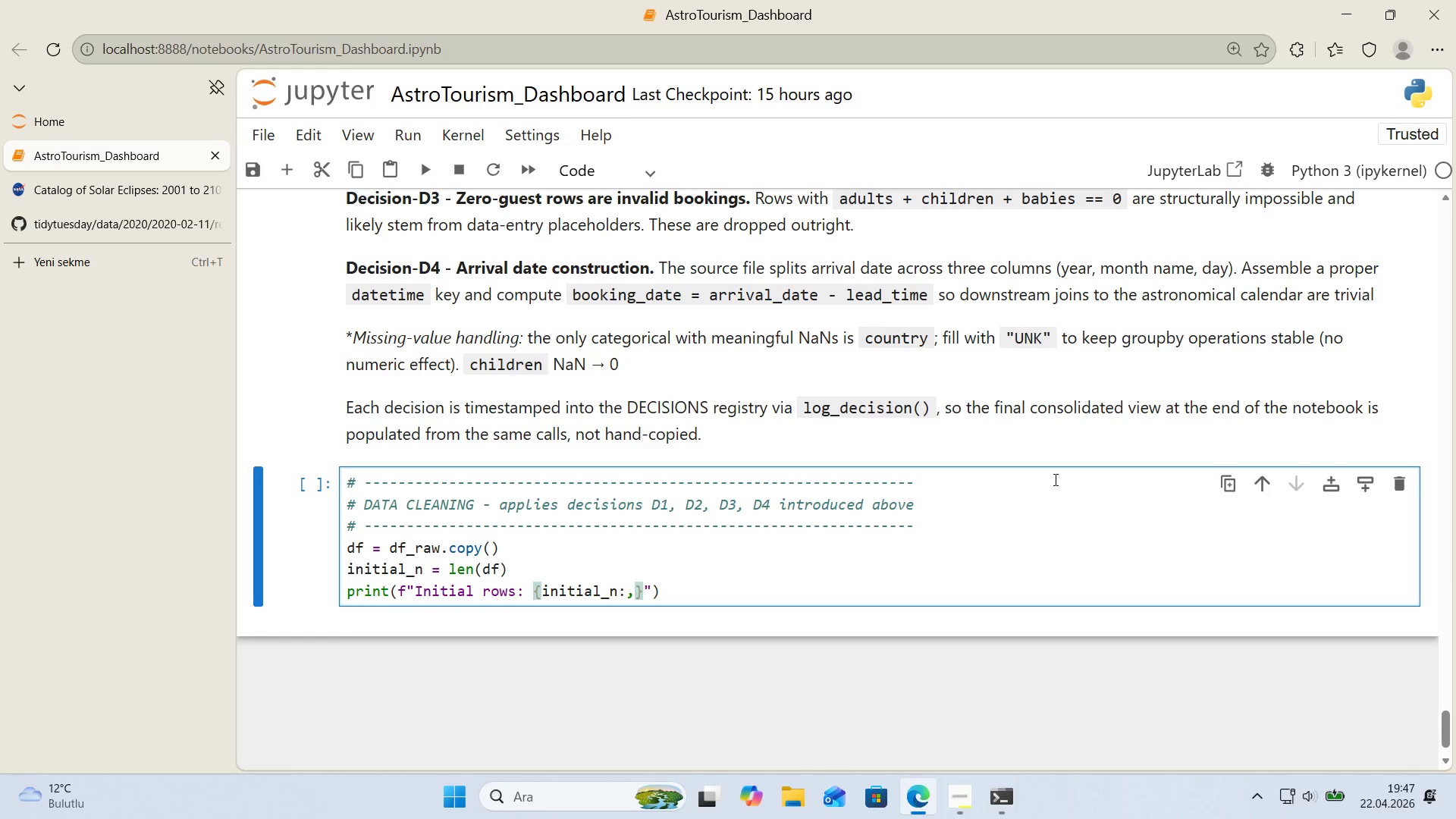 
key(ArrowRight)
 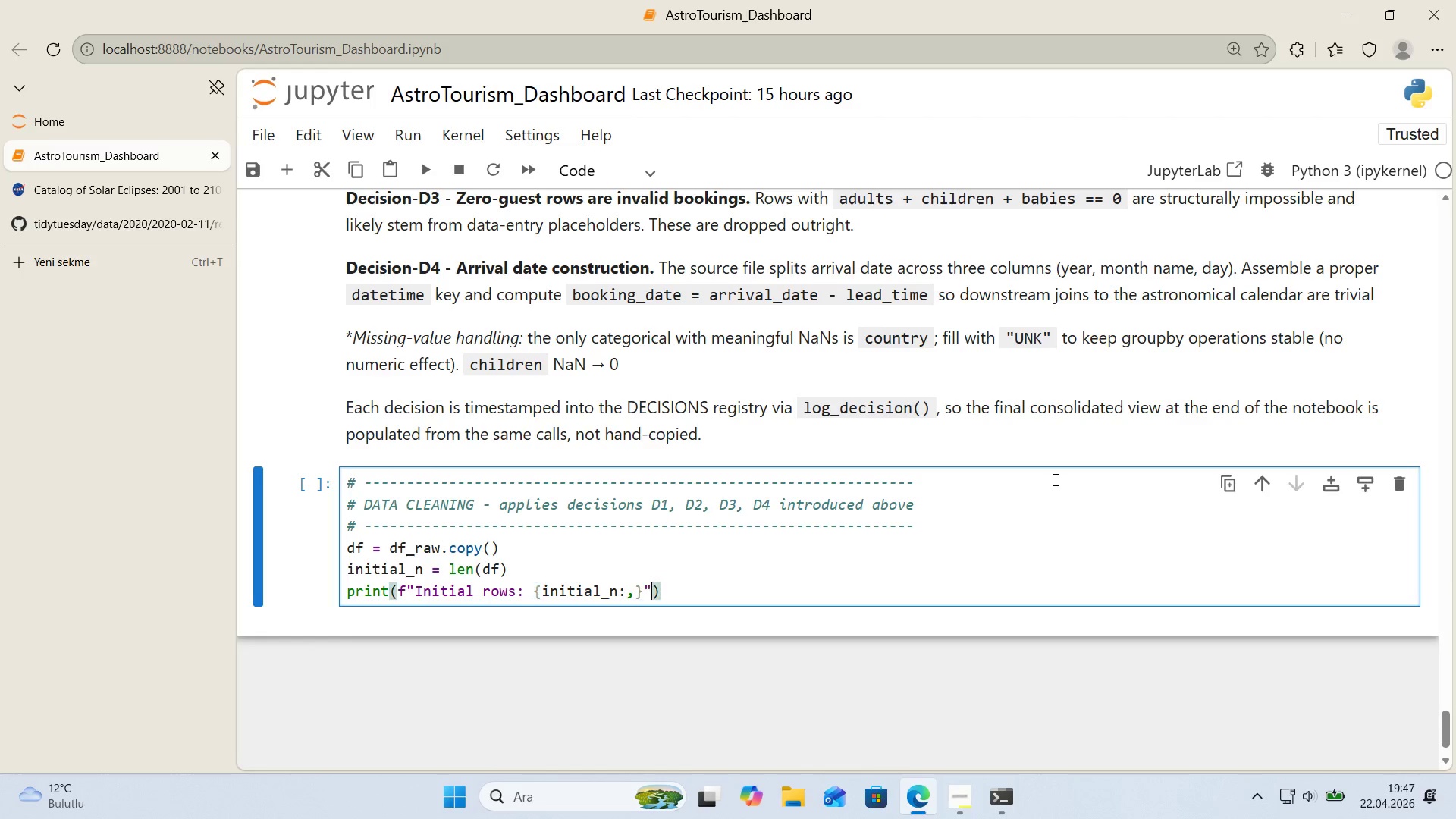 
key(ArrowRight)
 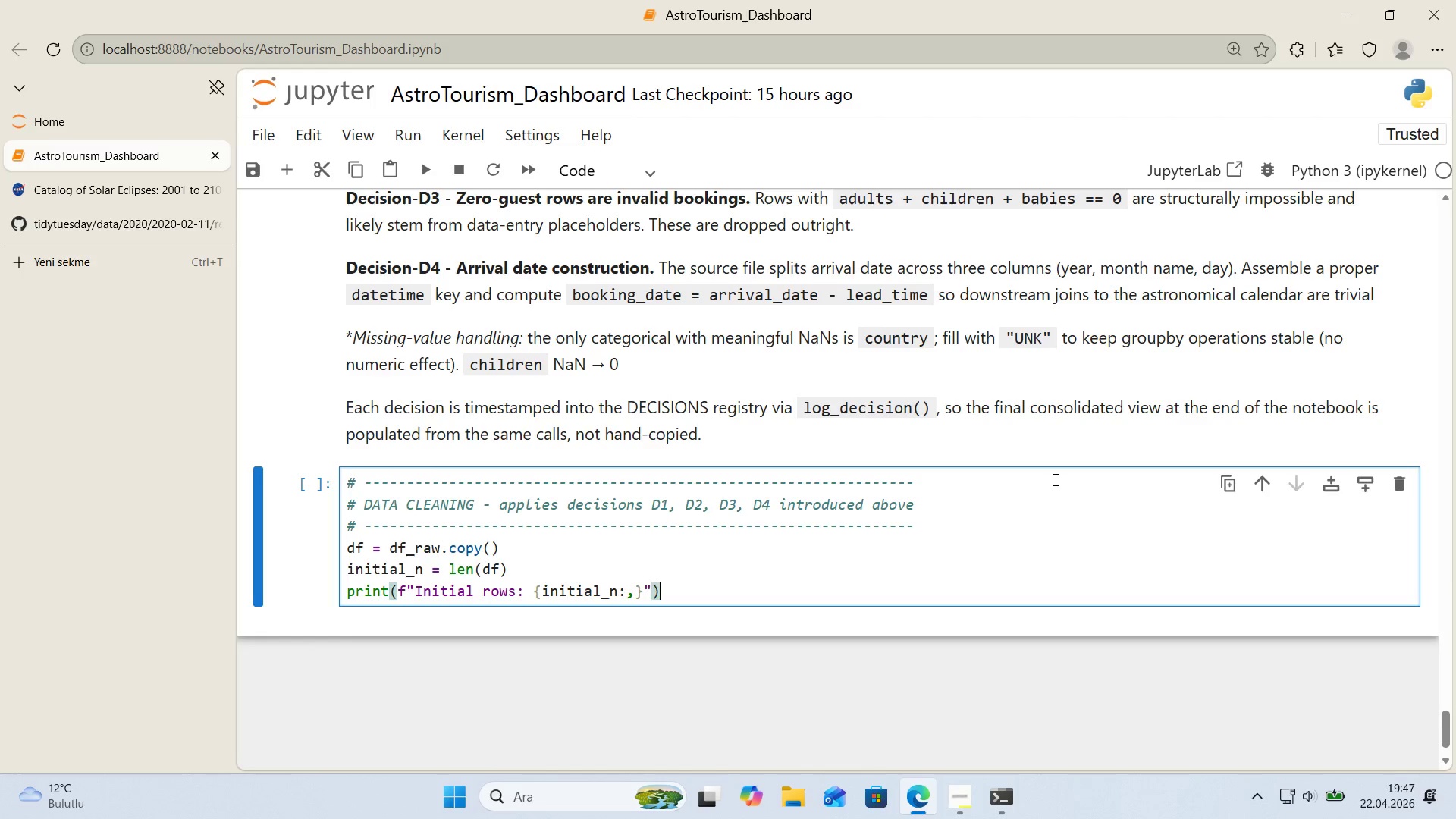 
key(ArrowRight)
 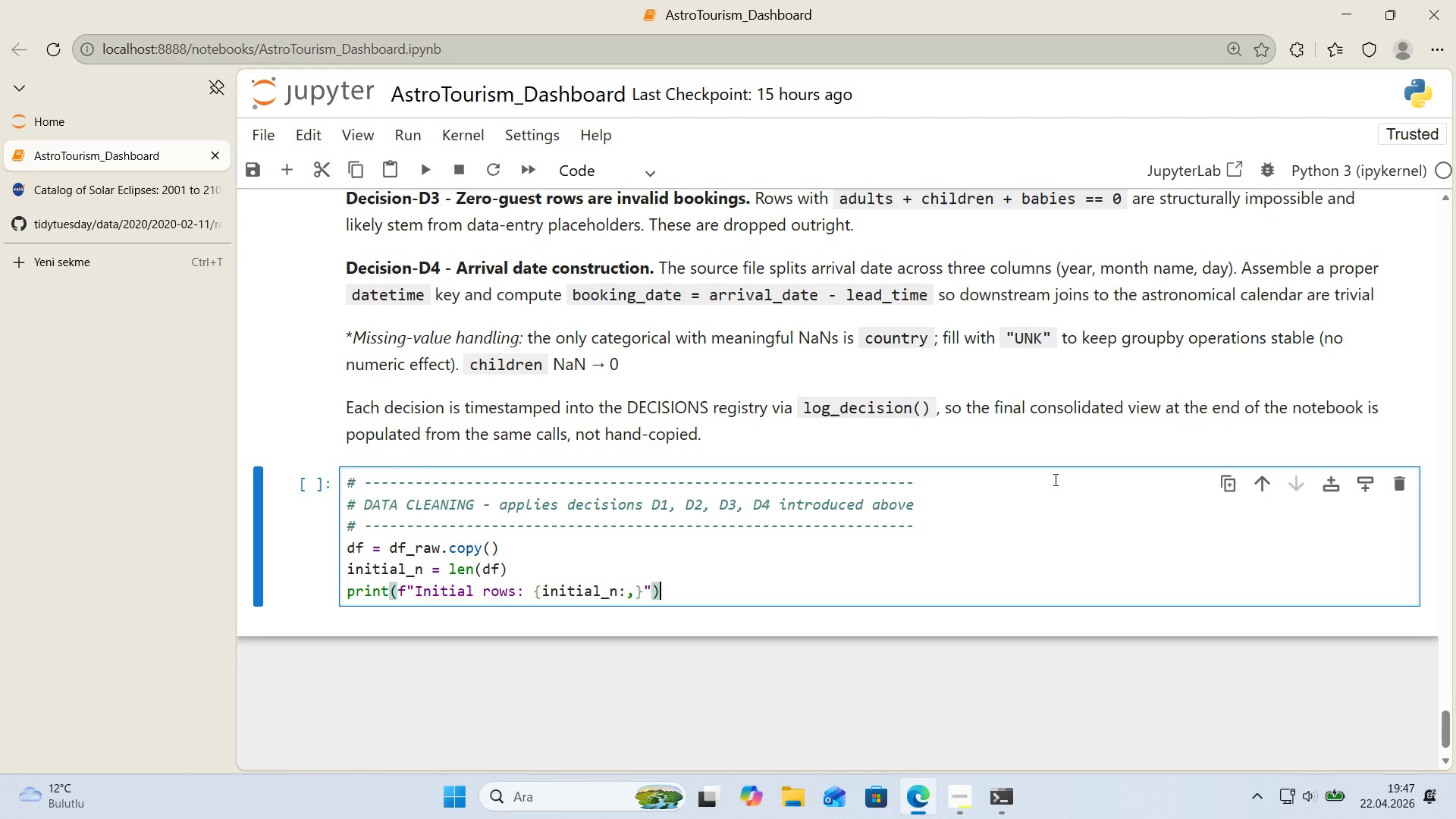 
key(Enter)
 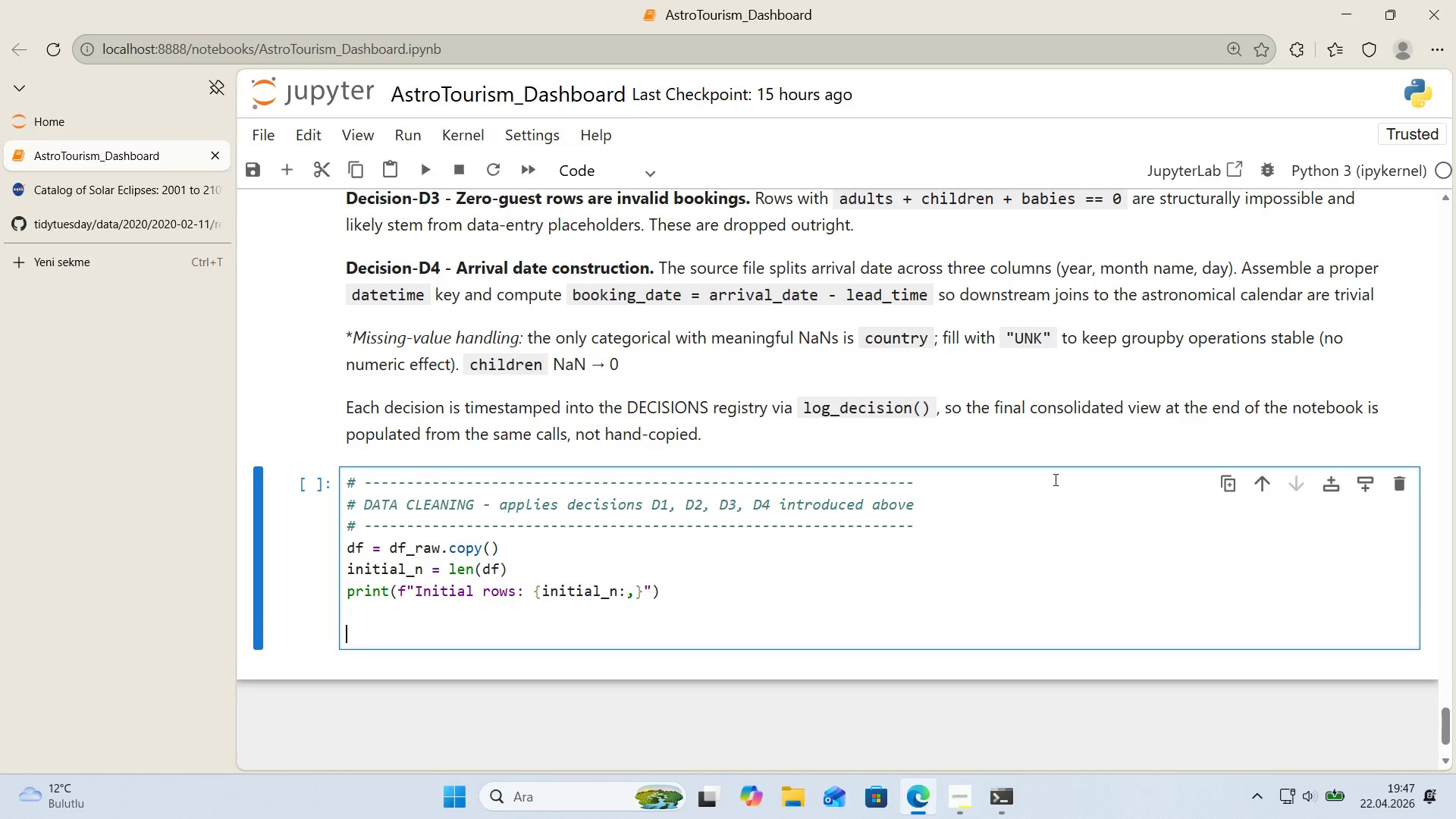 
key(Enter)
 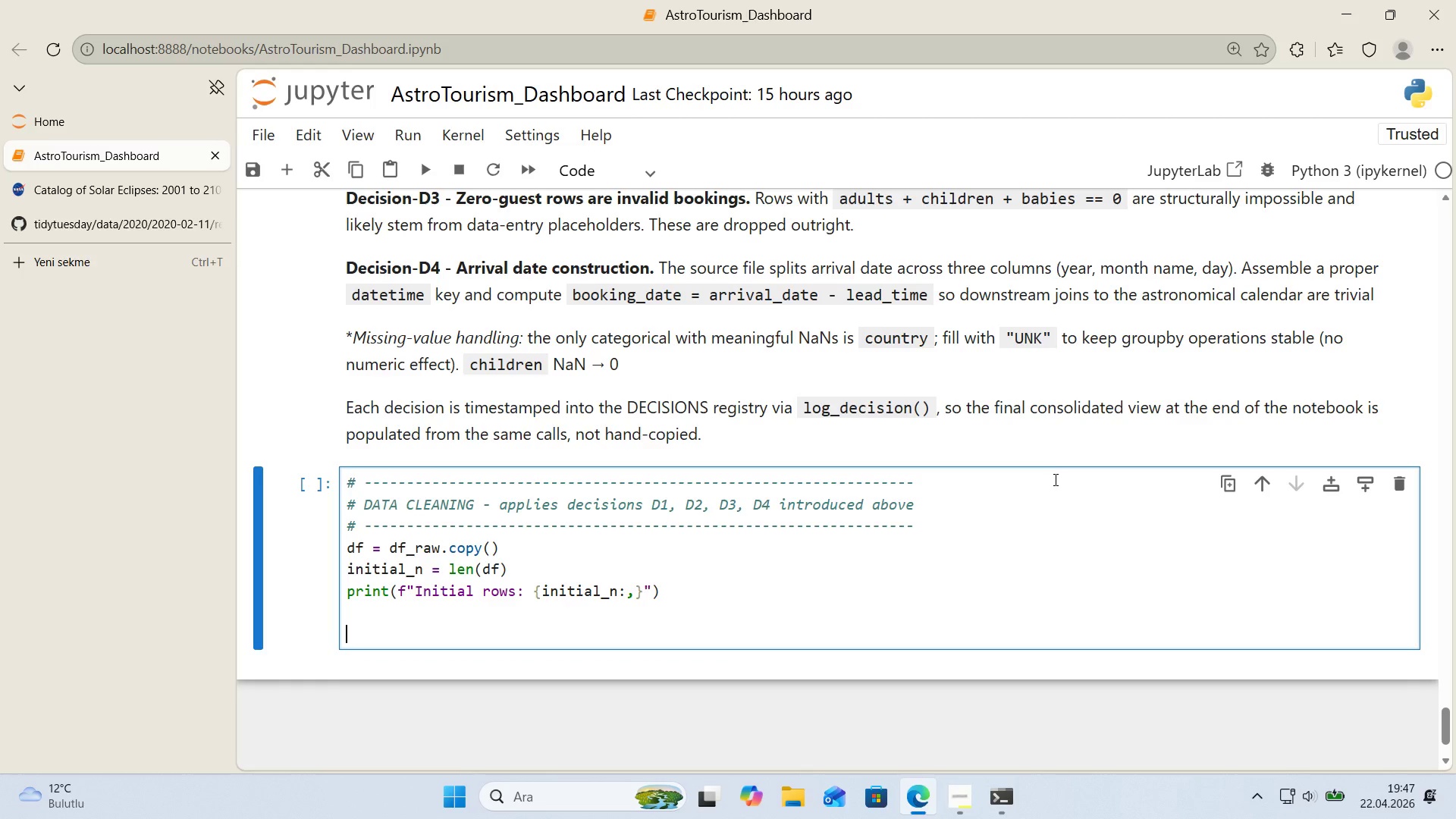 
key(Control+ControlLeft)
 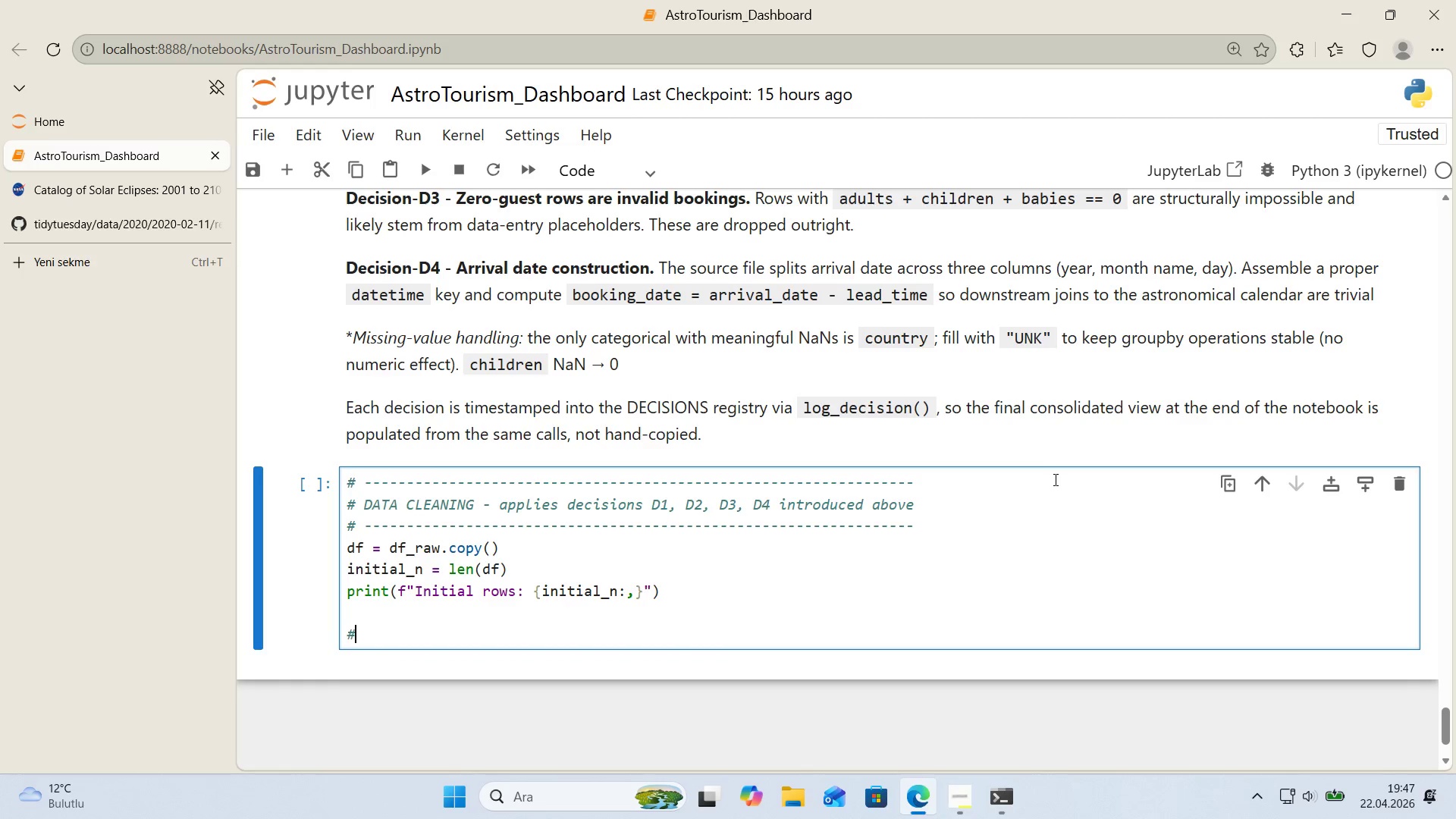 
key(Alt+Control+AltRight)
 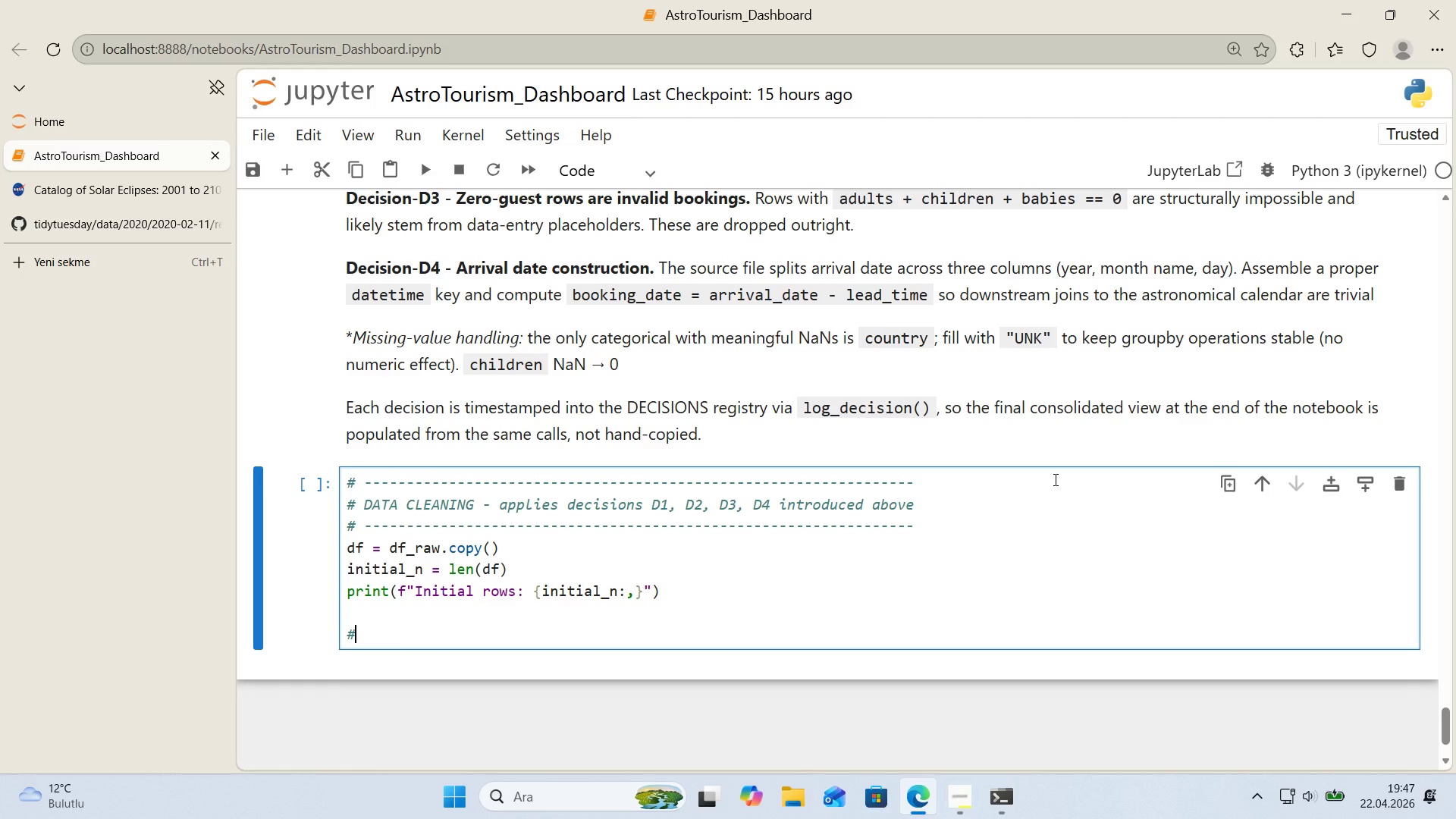 
key(Alt+Control+3)
 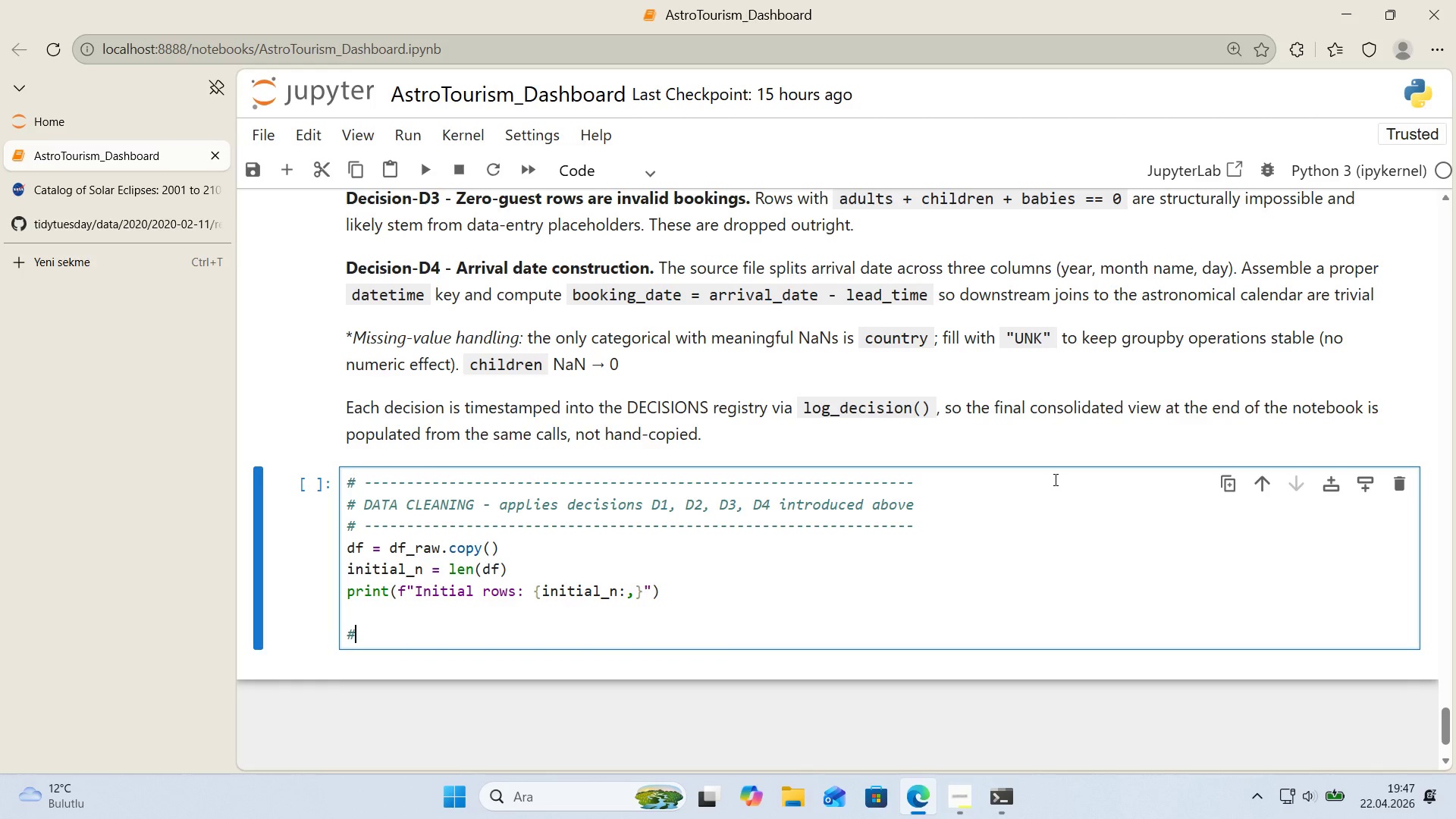 
type( D3> drop zero-guest rows)
 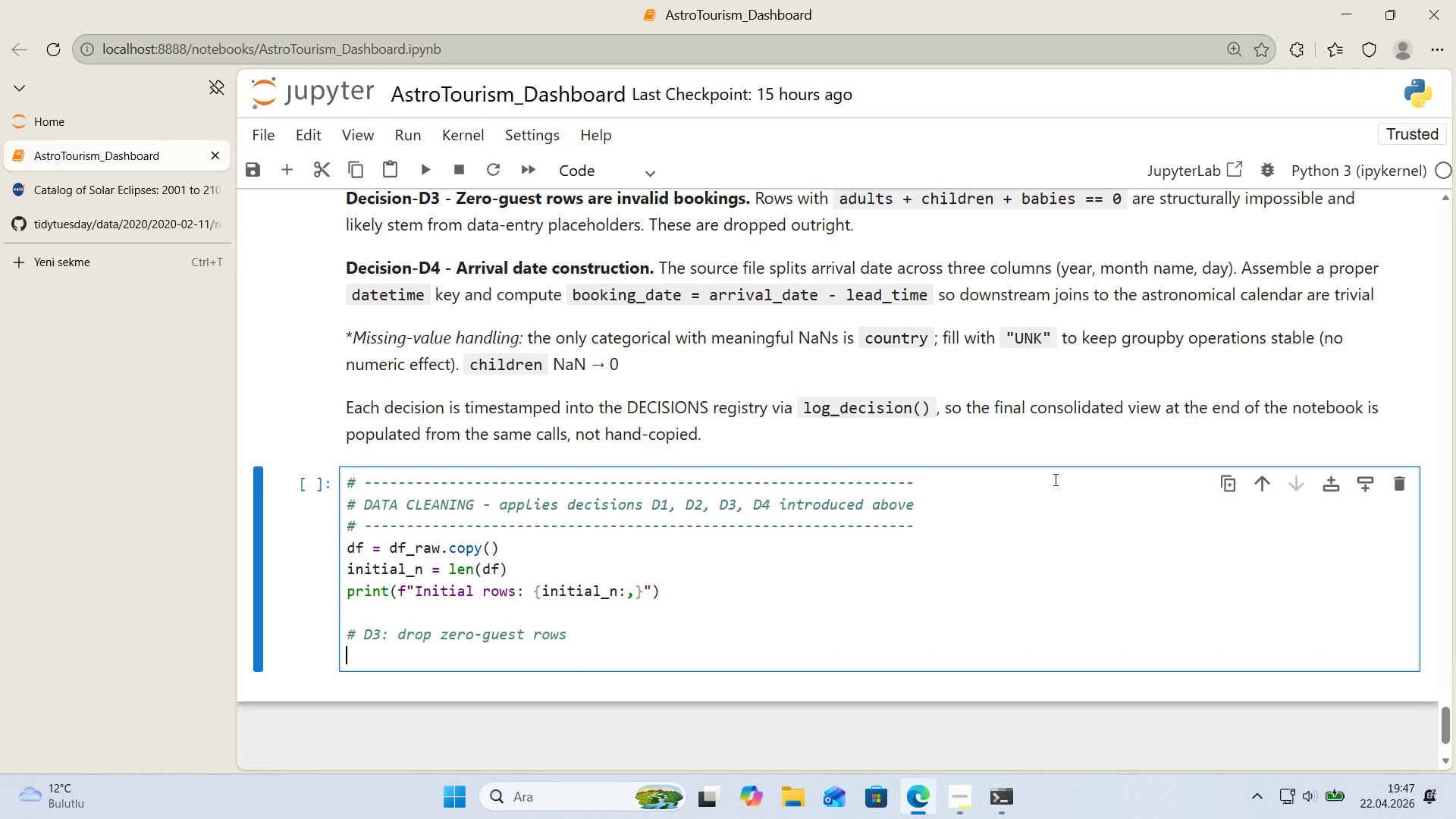 
 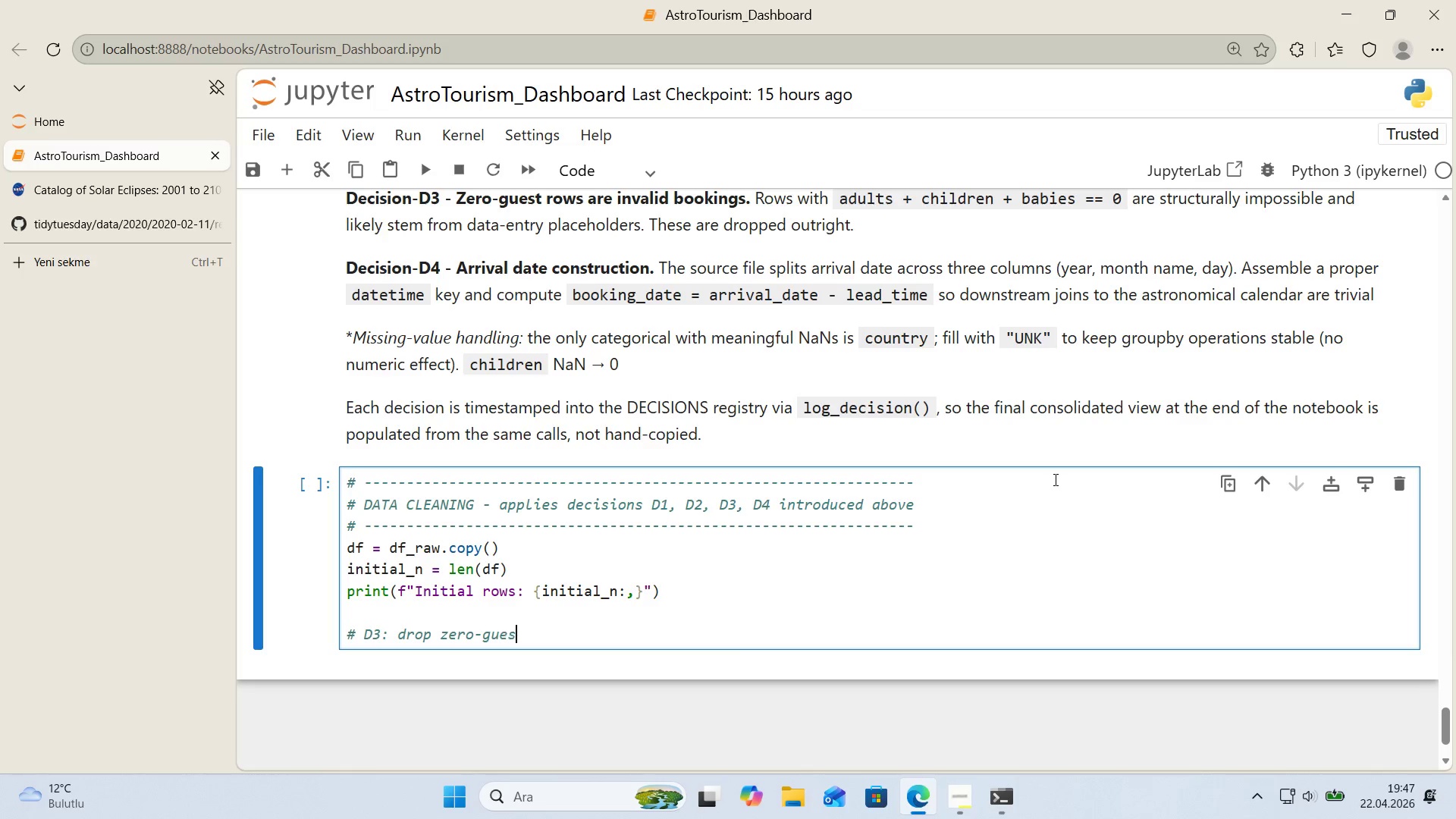 
key(Enter)
 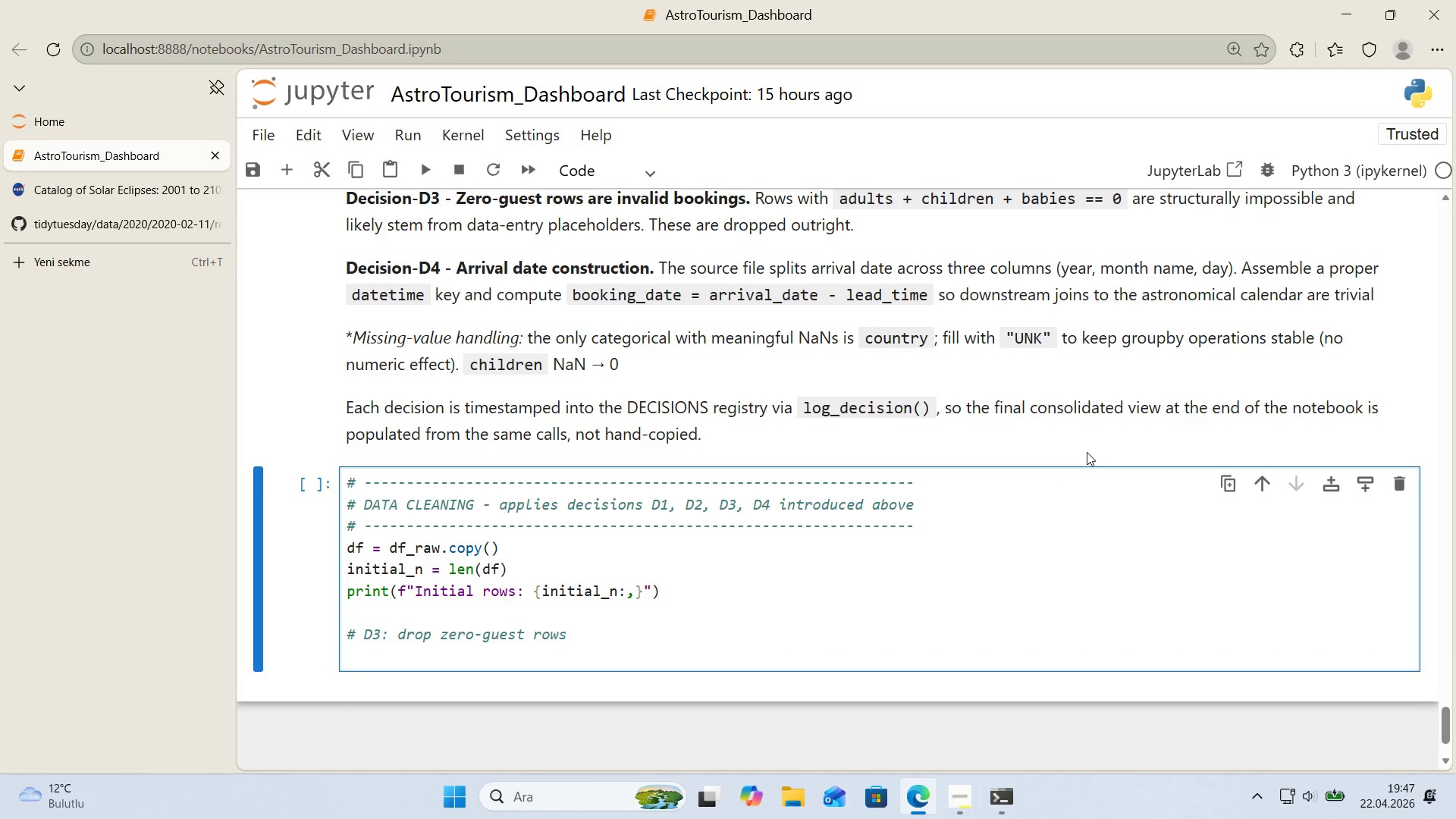 
scroll: coordinate [1097, 448], scroll_direction: down, amount: 1.0
 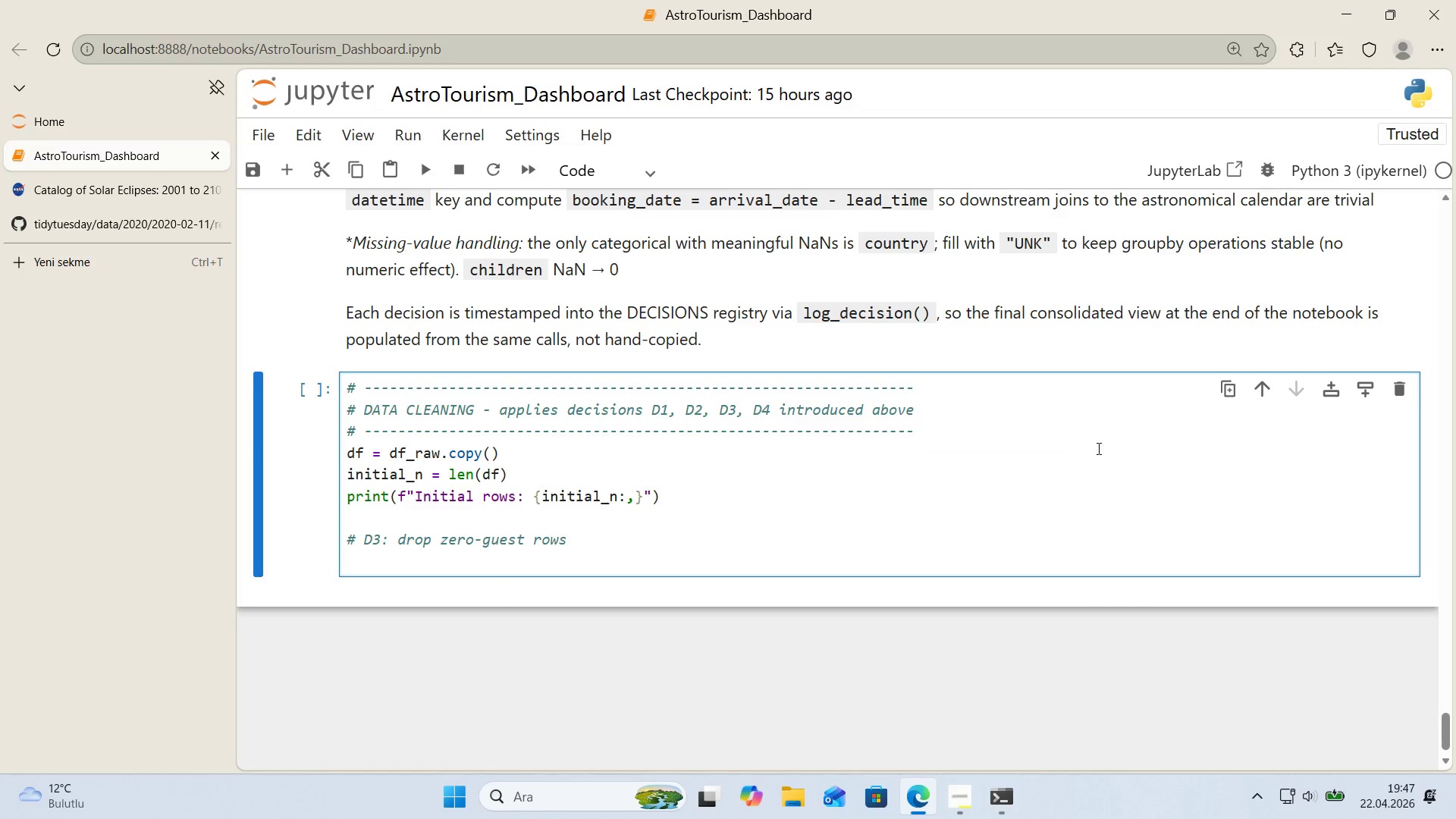 
type(guest_cols ) )
 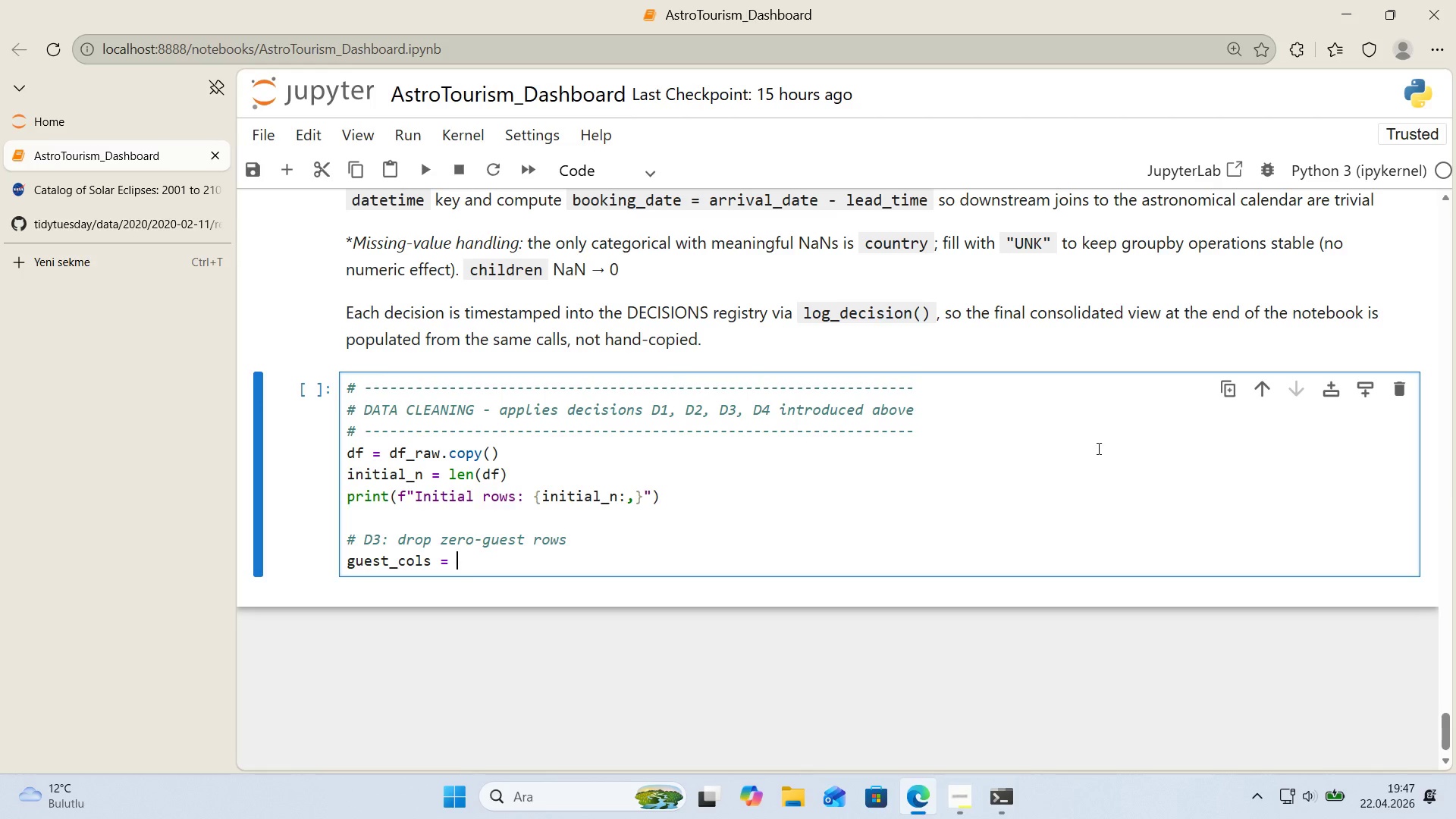 
key(Alt+Control+8)
 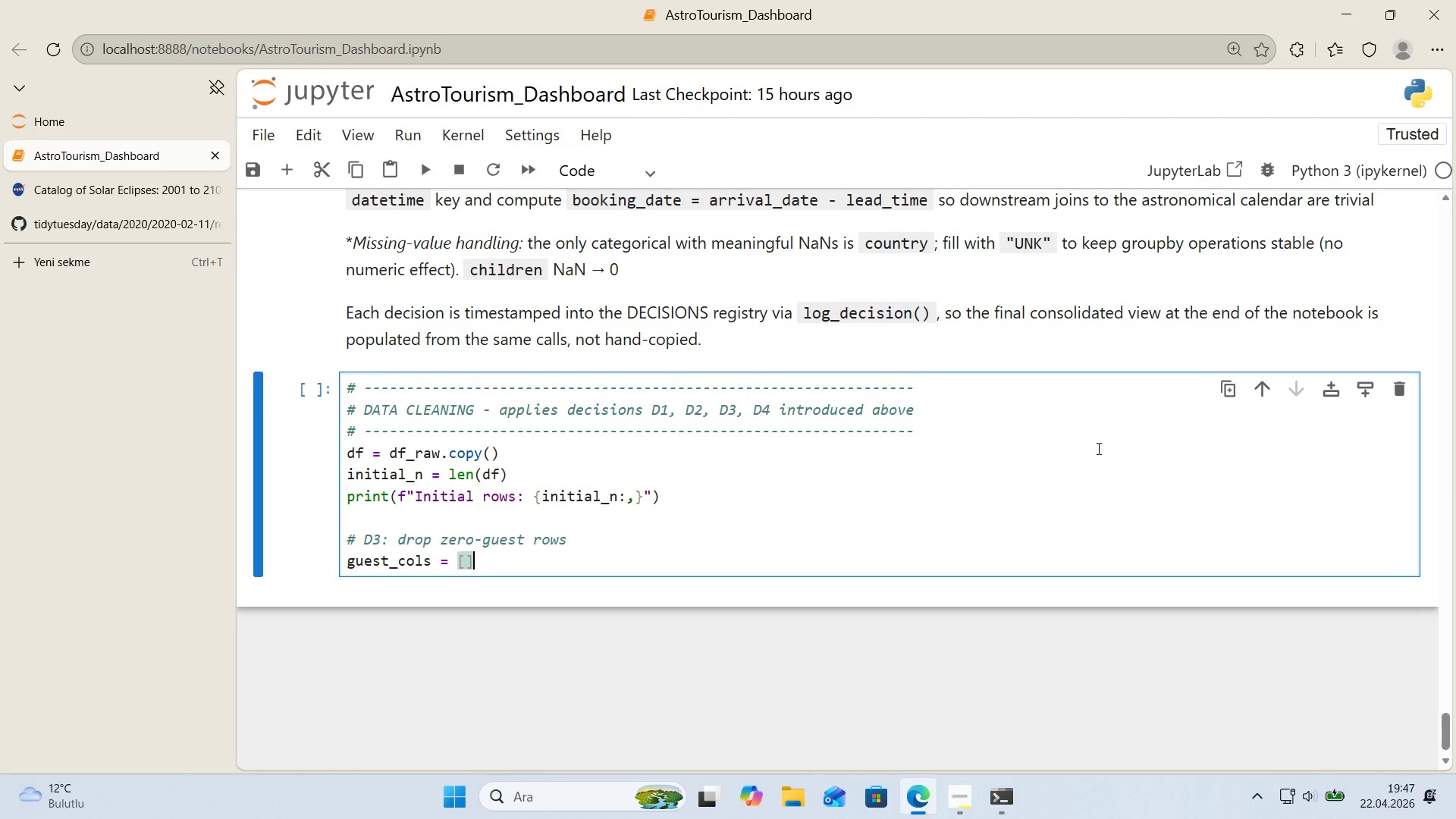 
key(Alt+Control+9)
 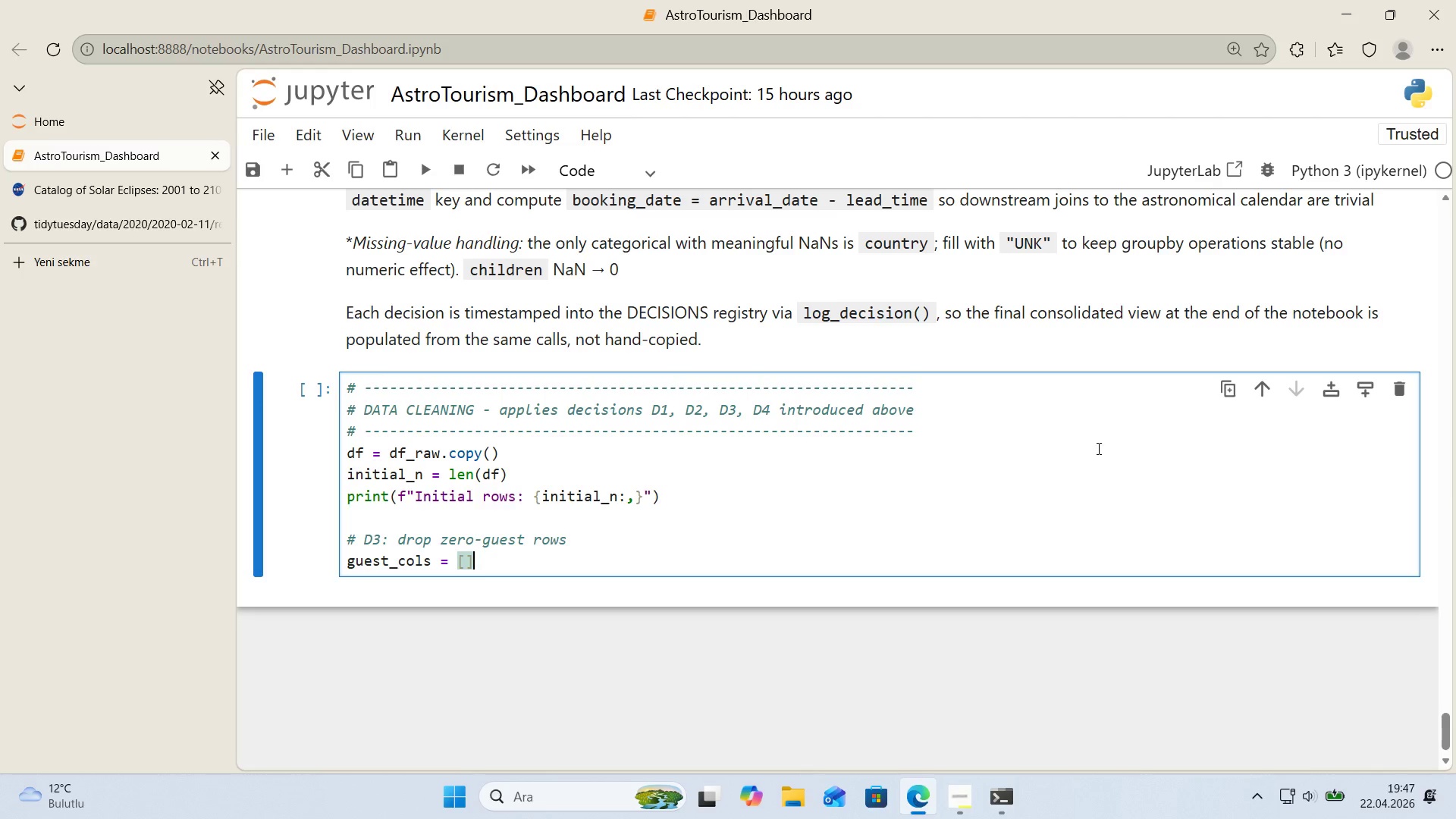 
key(ArrowLeft)
 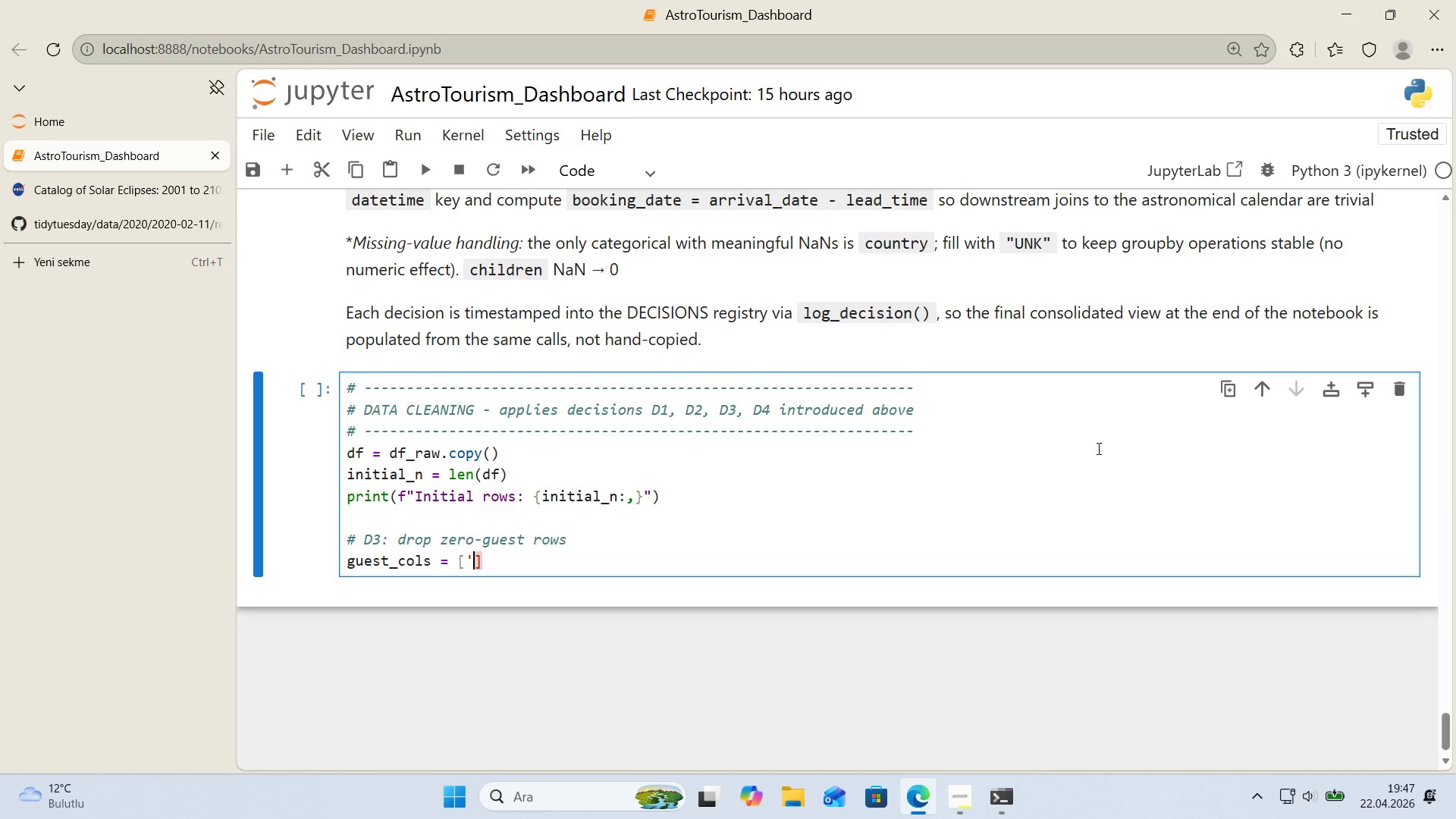 
type(@@)
 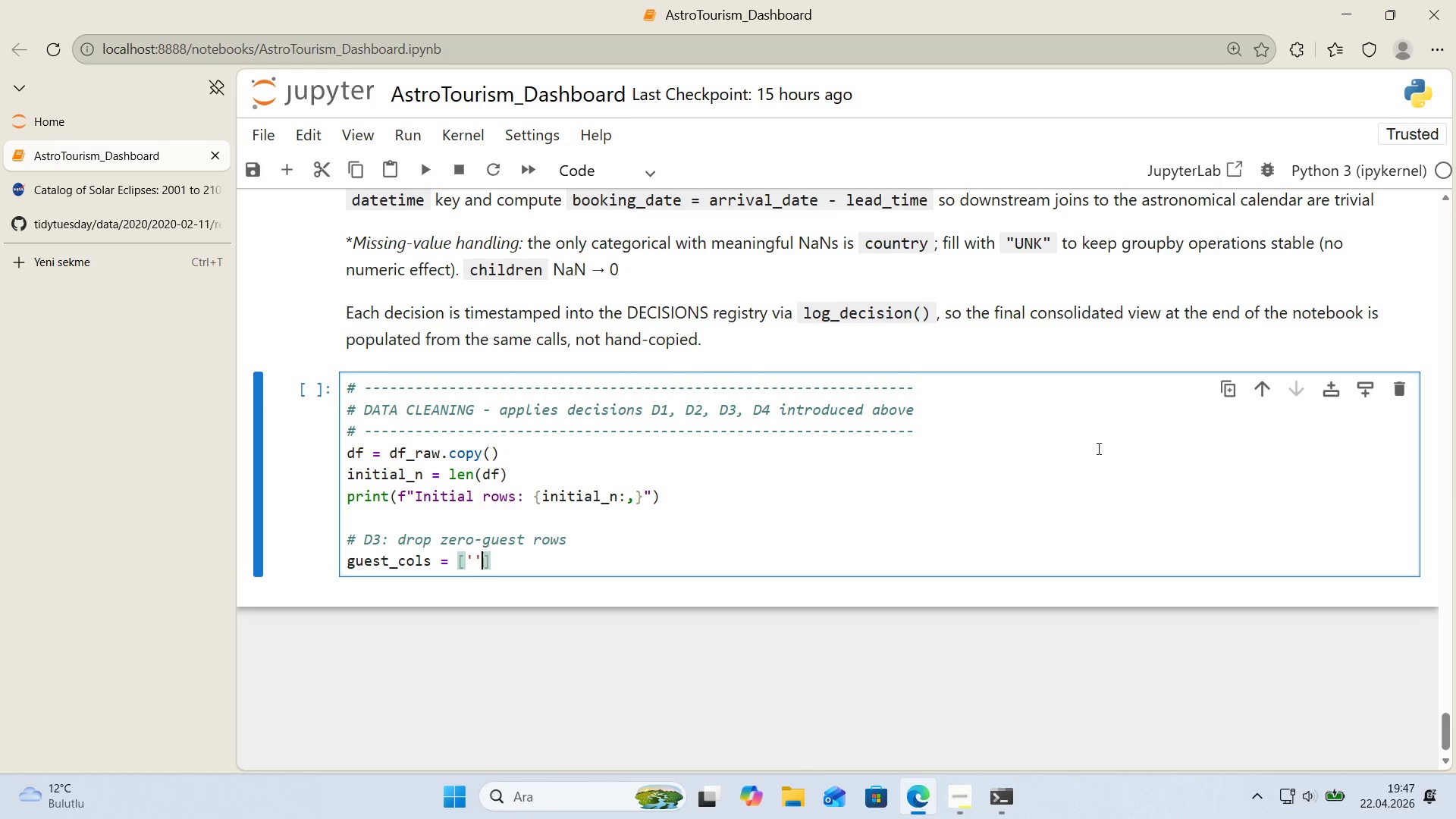 
key(ArrowLeft)
 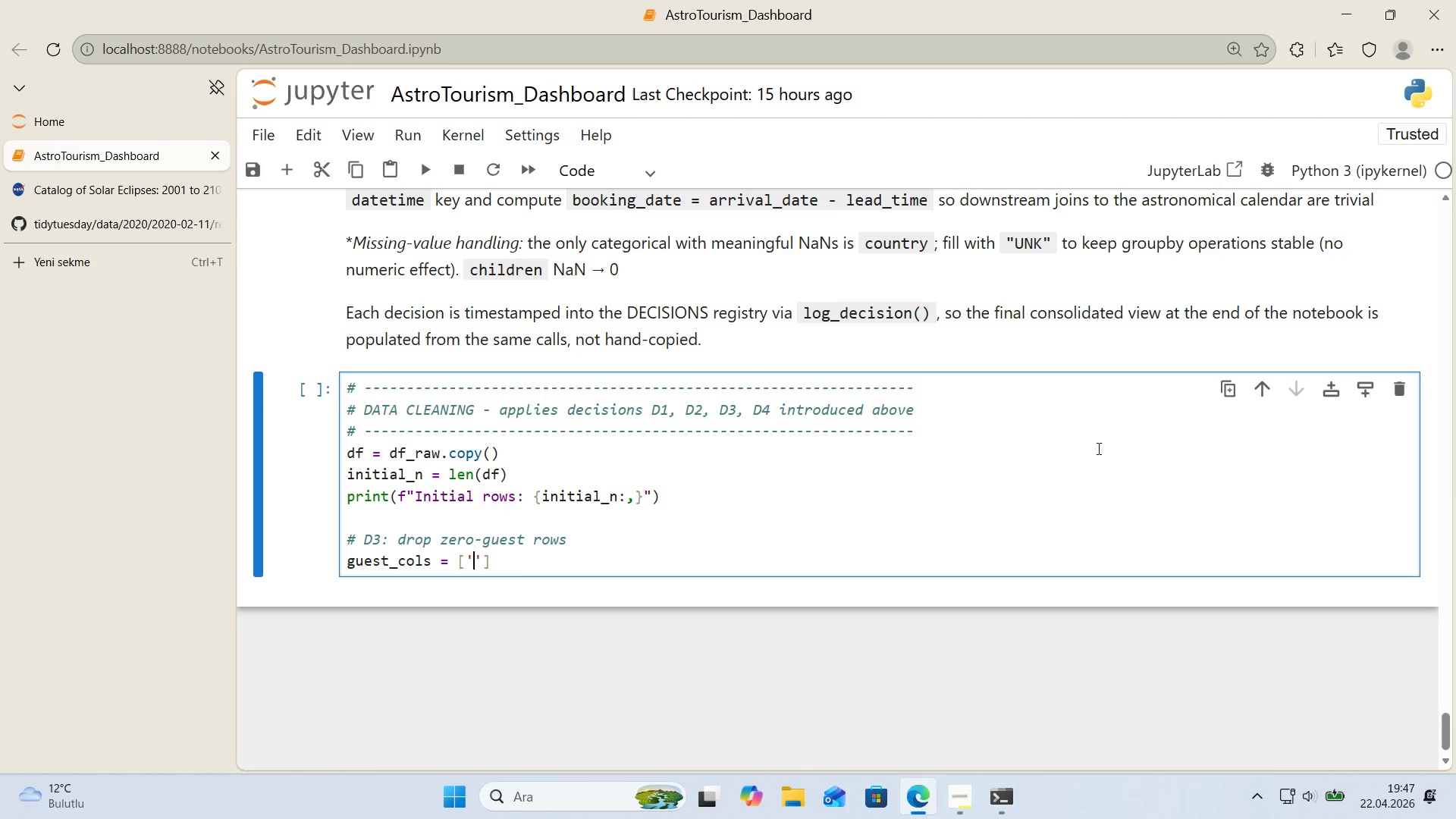 
type(adults,)
key(Backspace)
 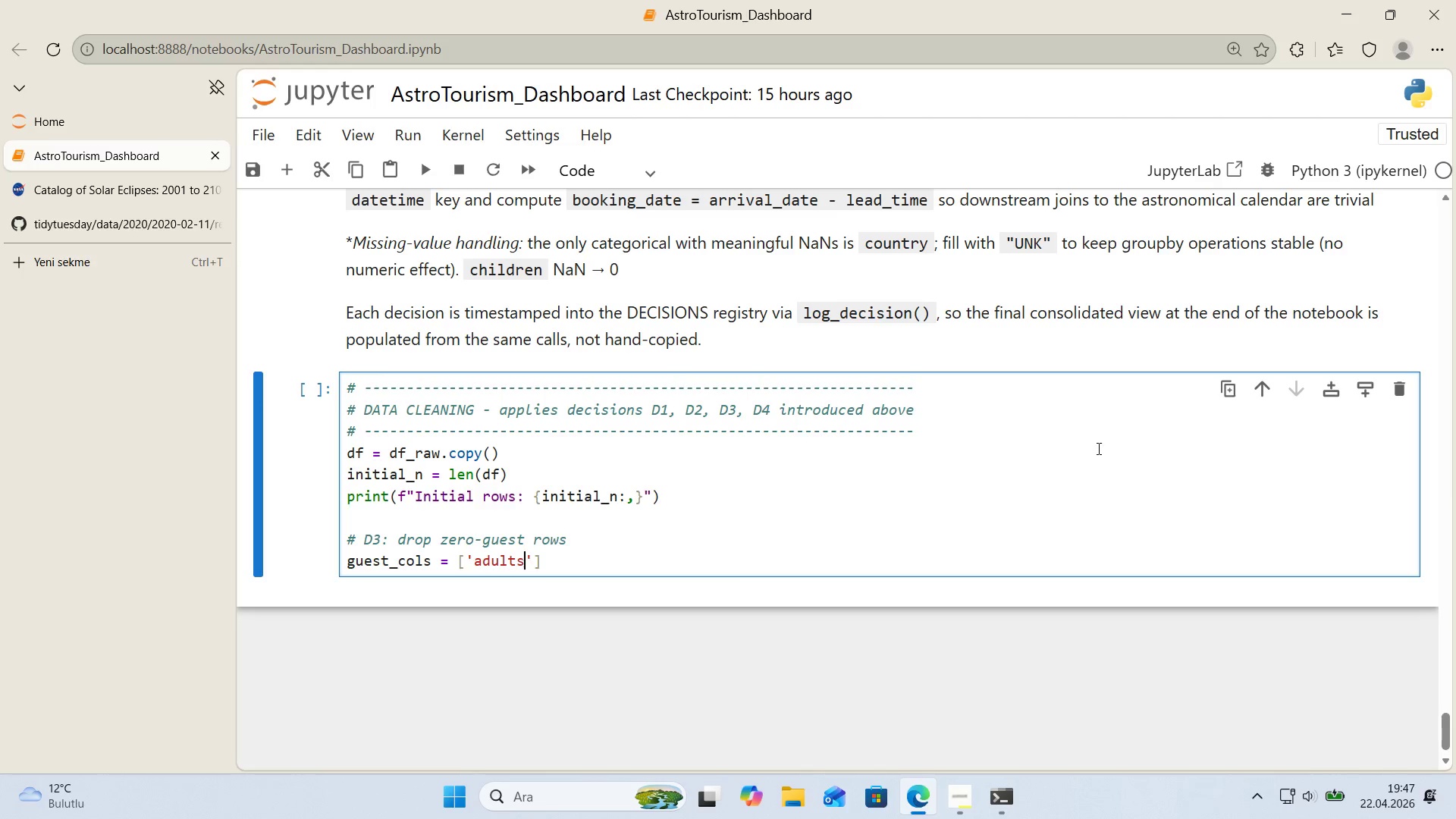 
key(ArrowRight)
 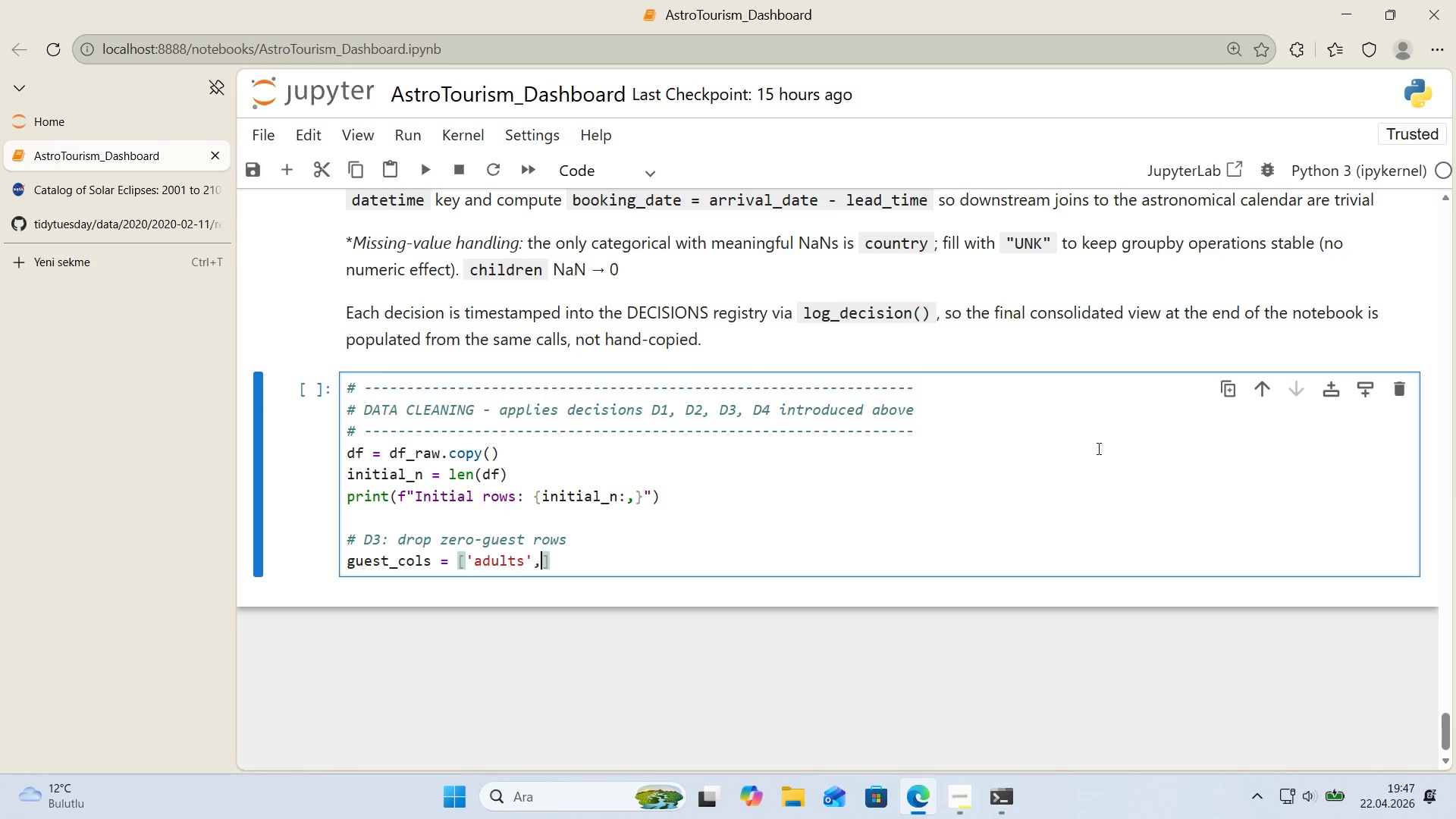 
type(, @@)
 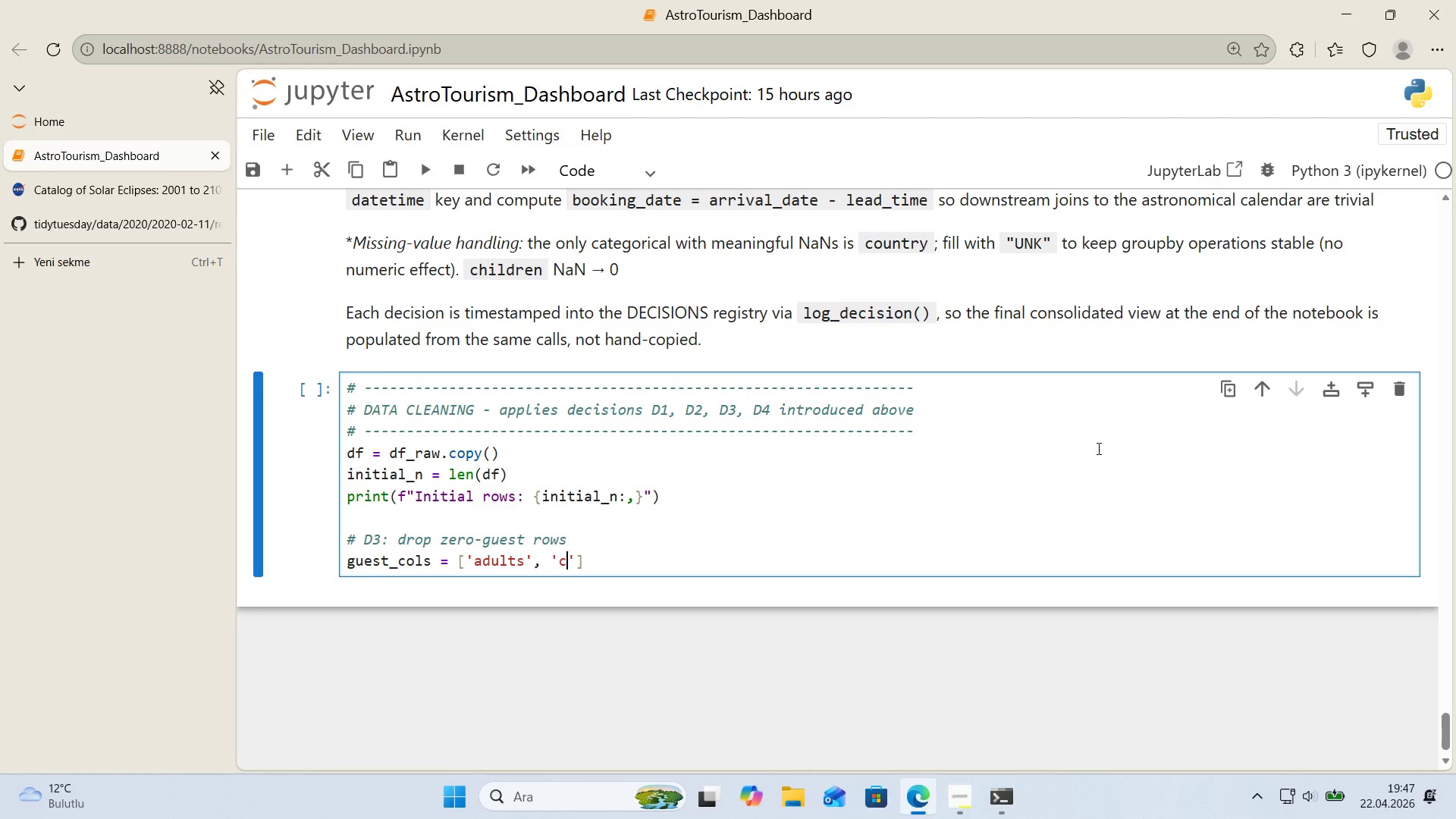 
 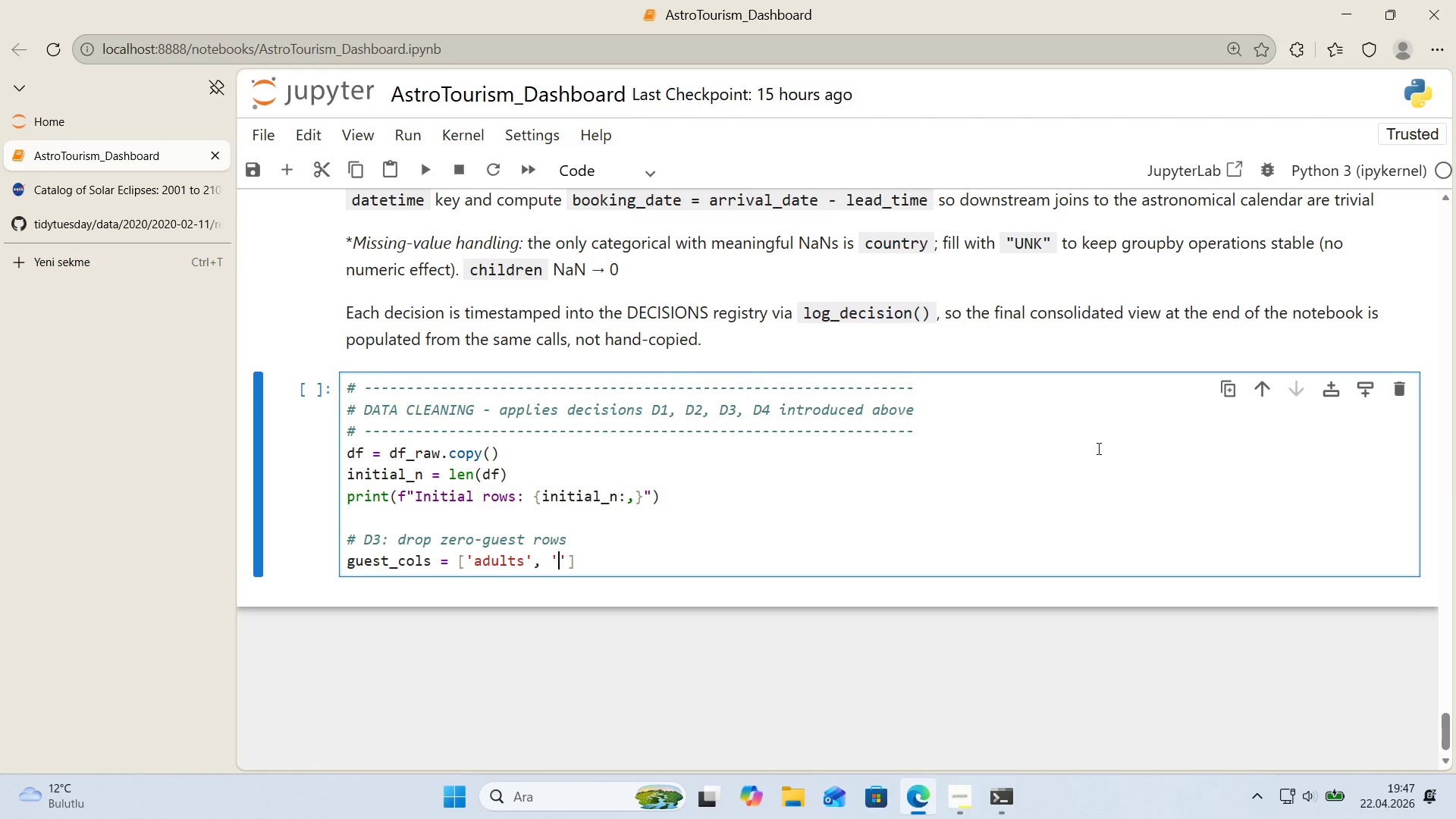 
key(ArrowLeft)
 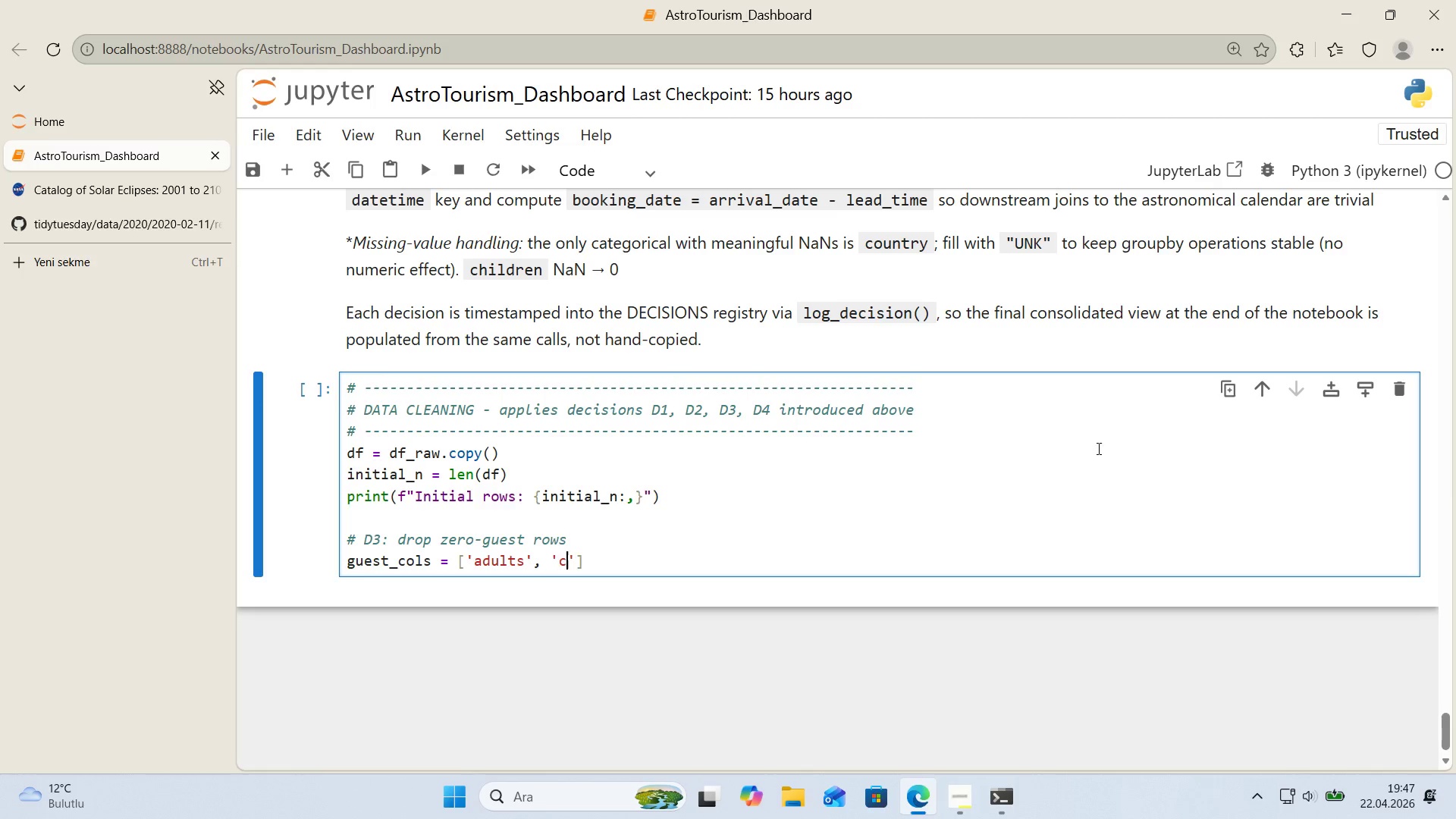 
type(ch'ldren)
 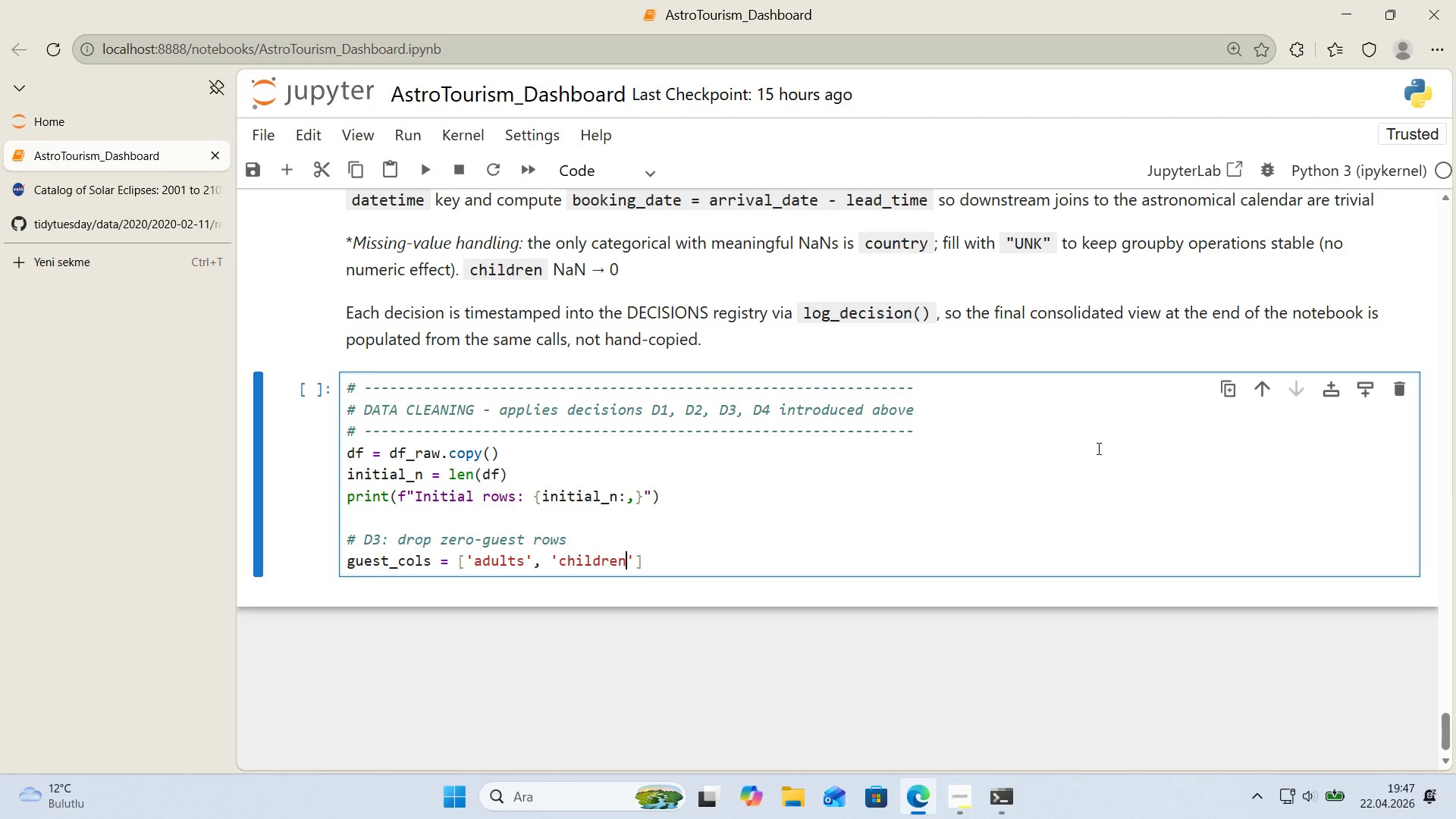 
key(ArrowRight)
 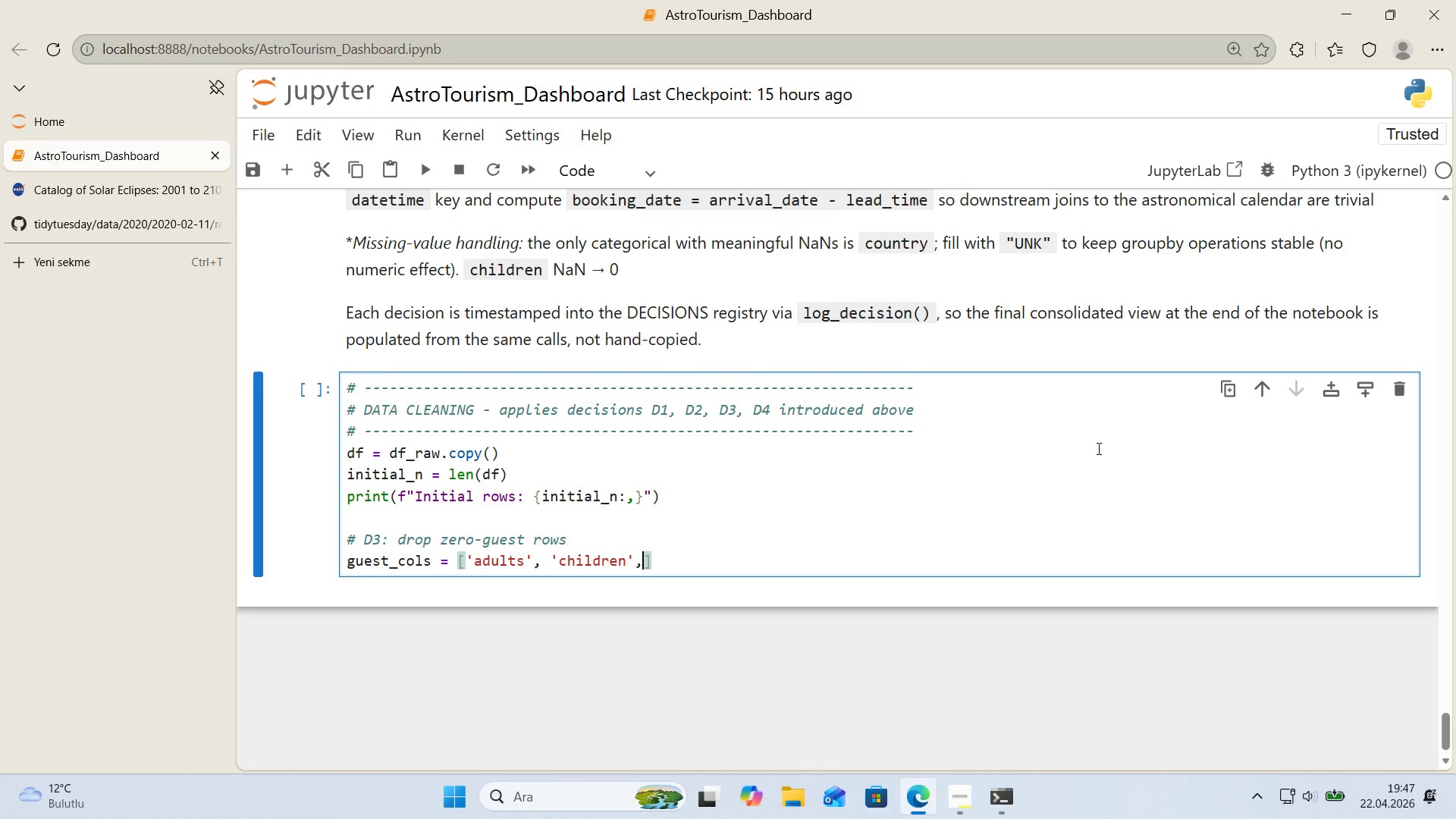 
type(, @@)
 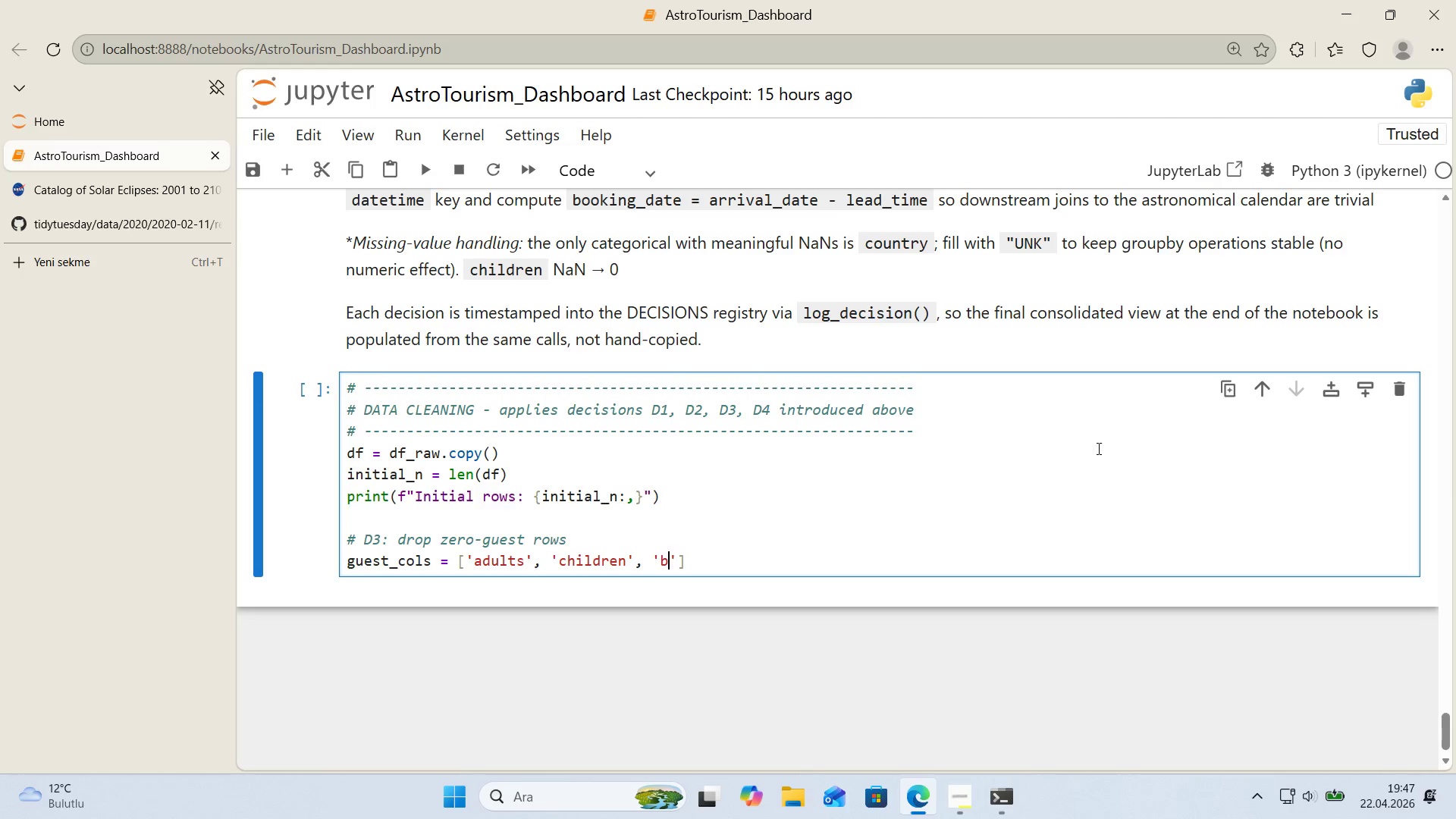 
 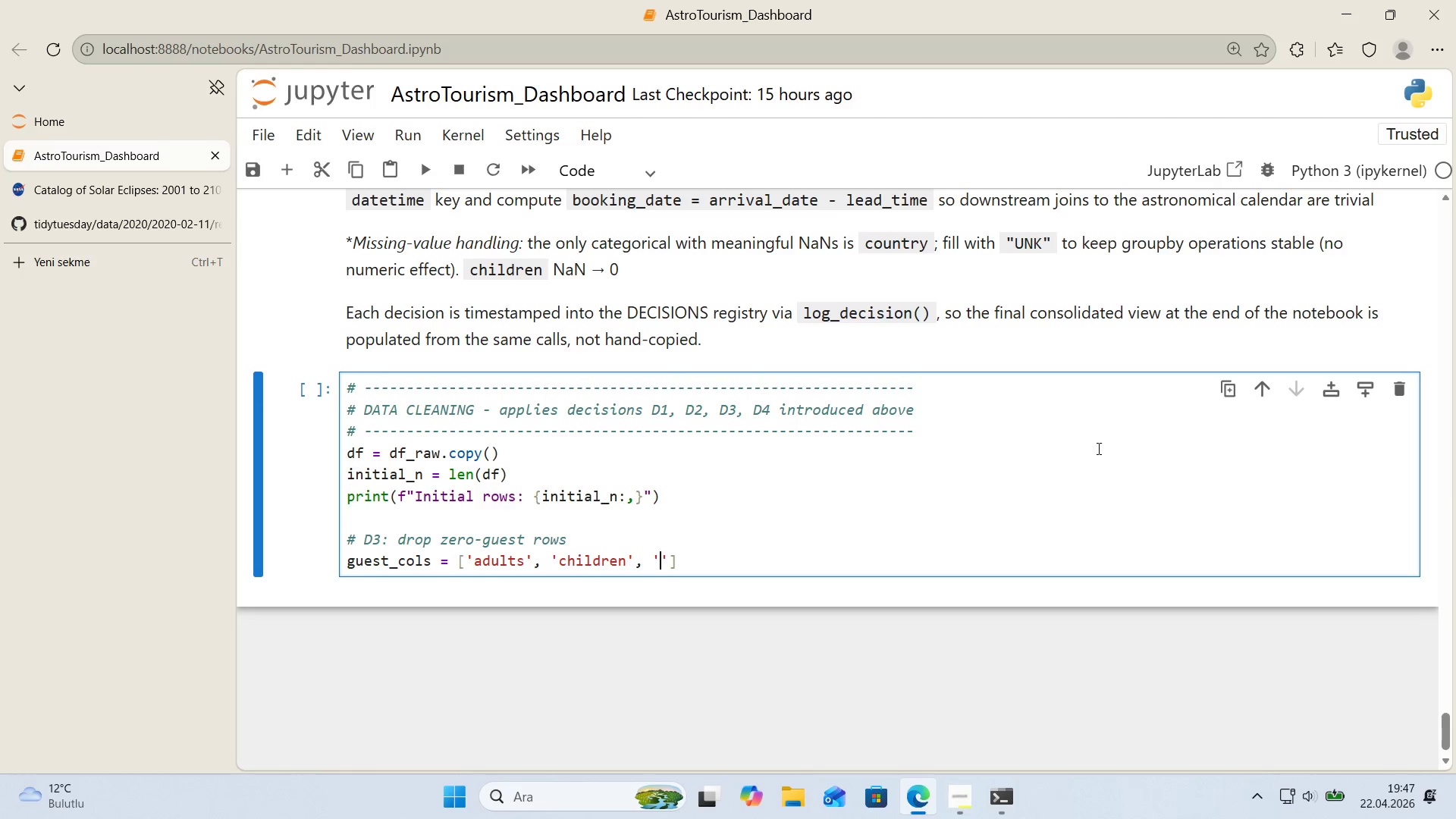 
key(ArrowLeft)
 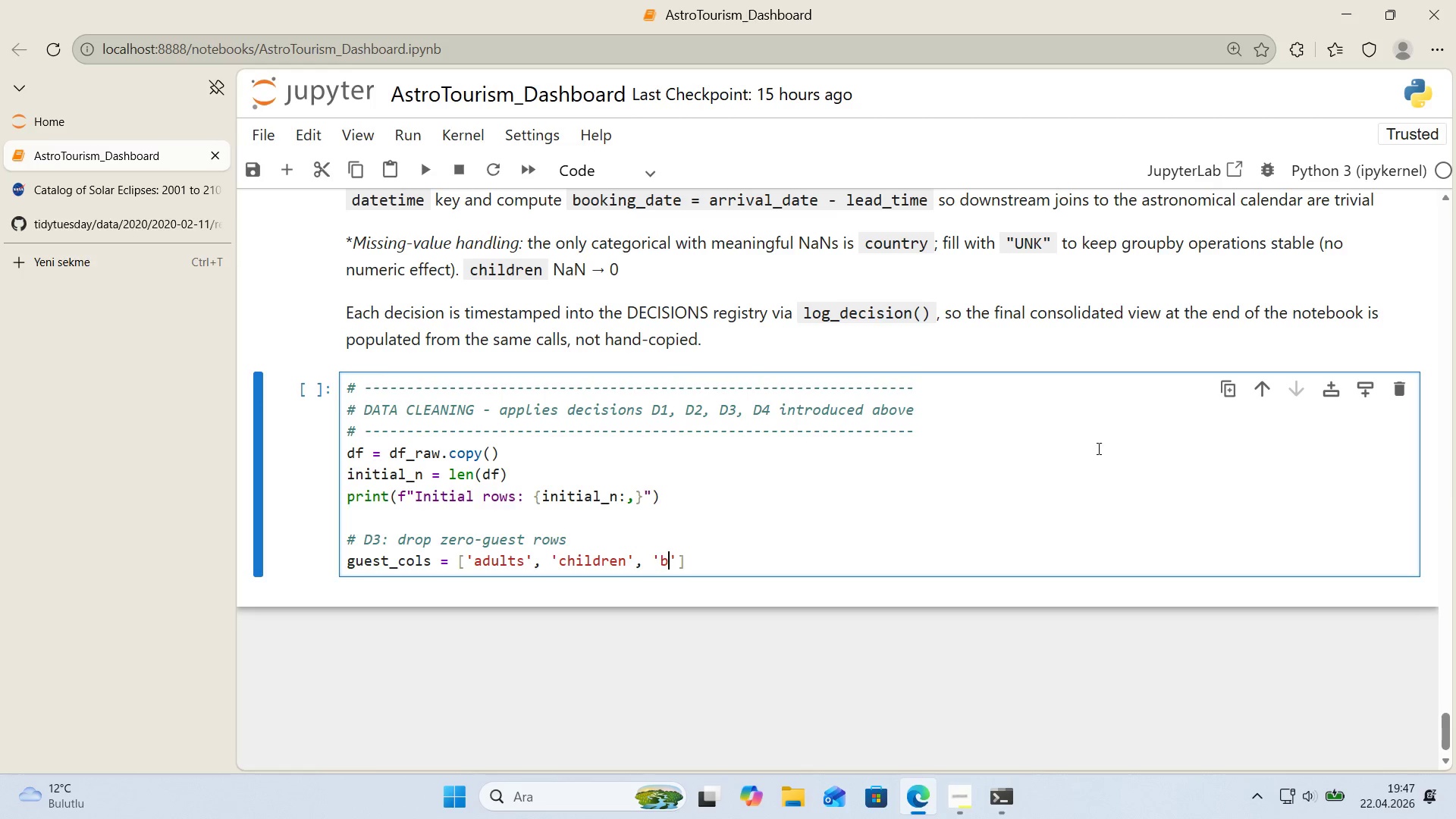 
type(bab'es)
 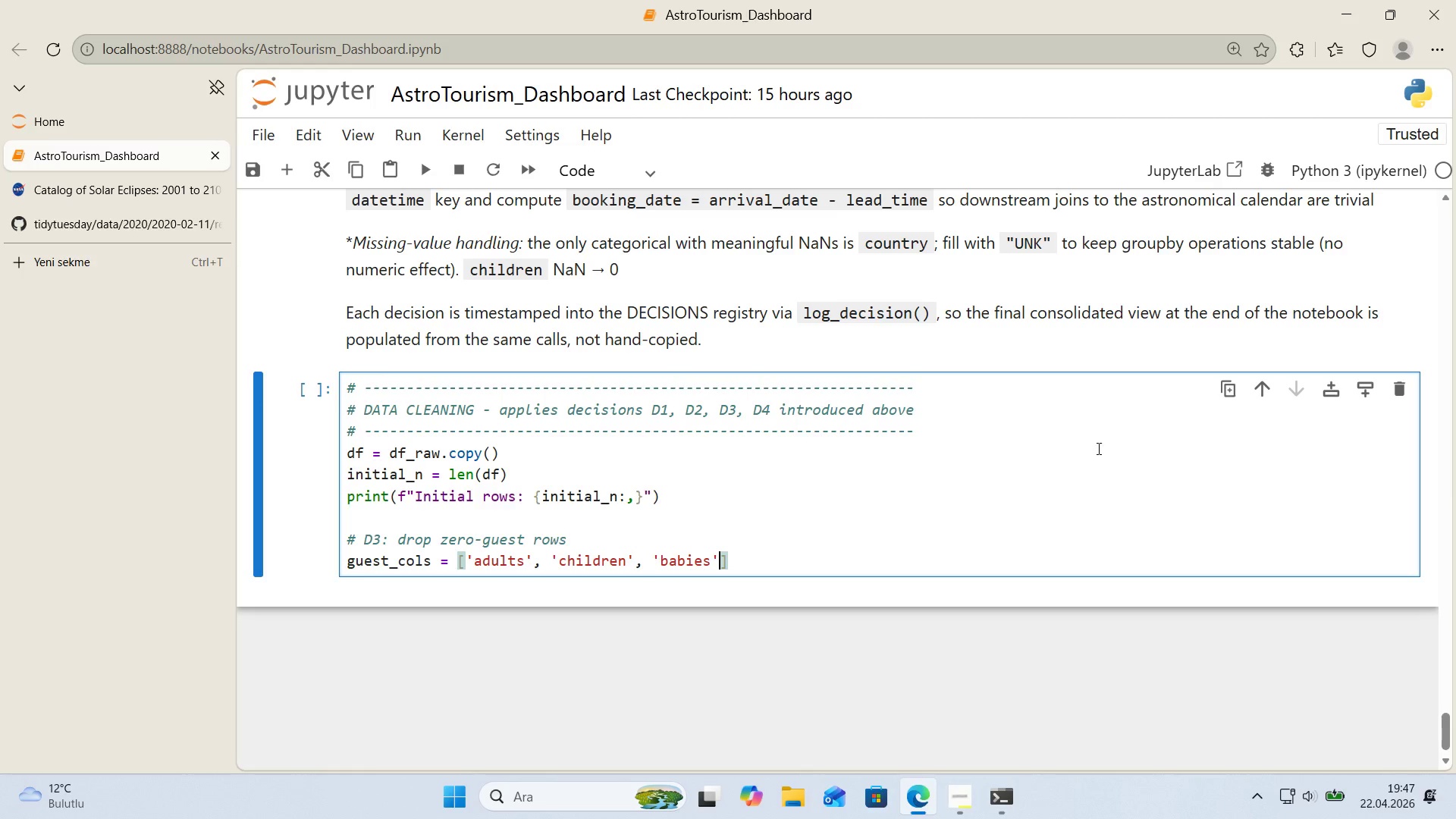 
key(ArrowRight)
 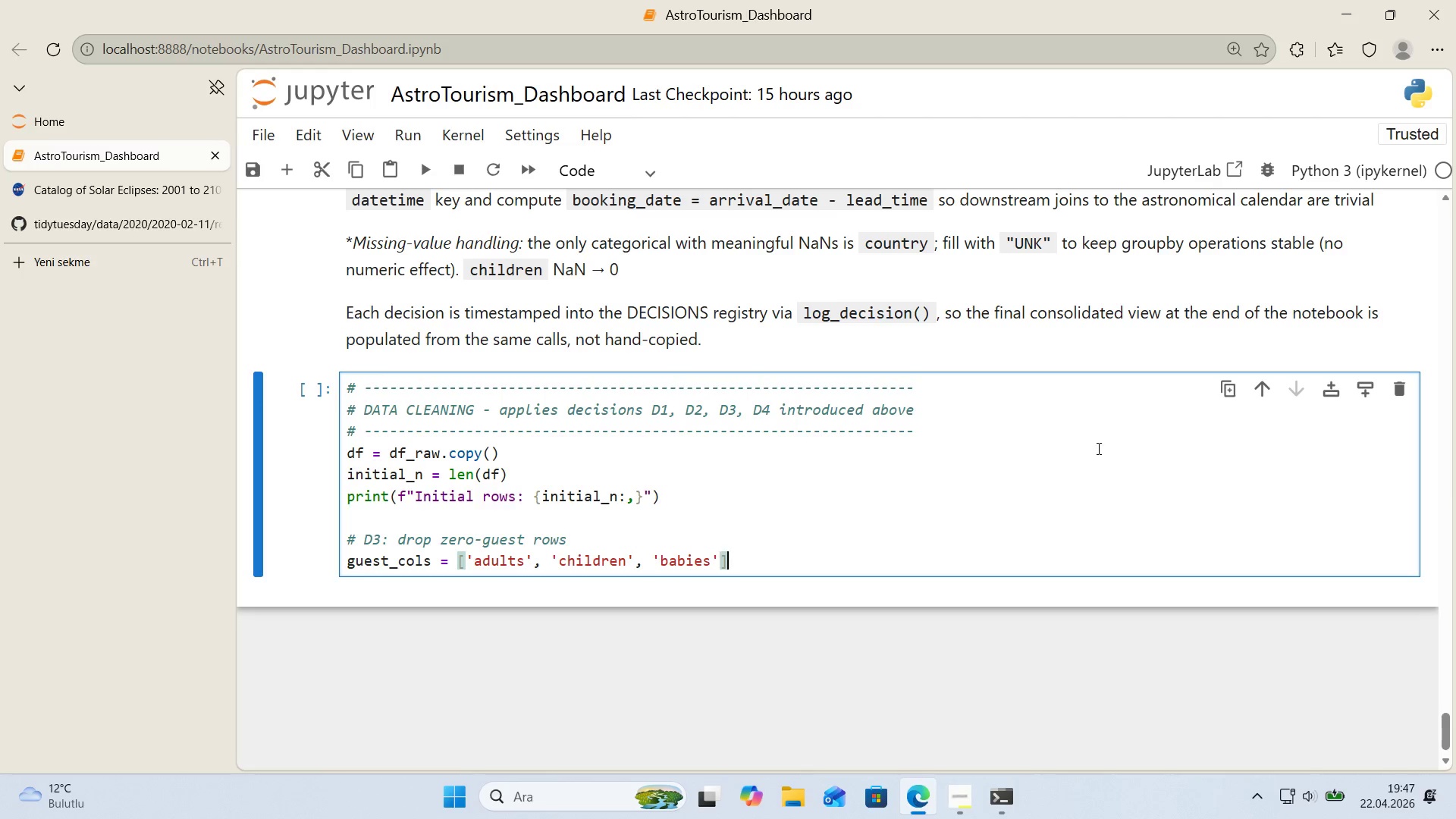 
key(ArrowRight)
 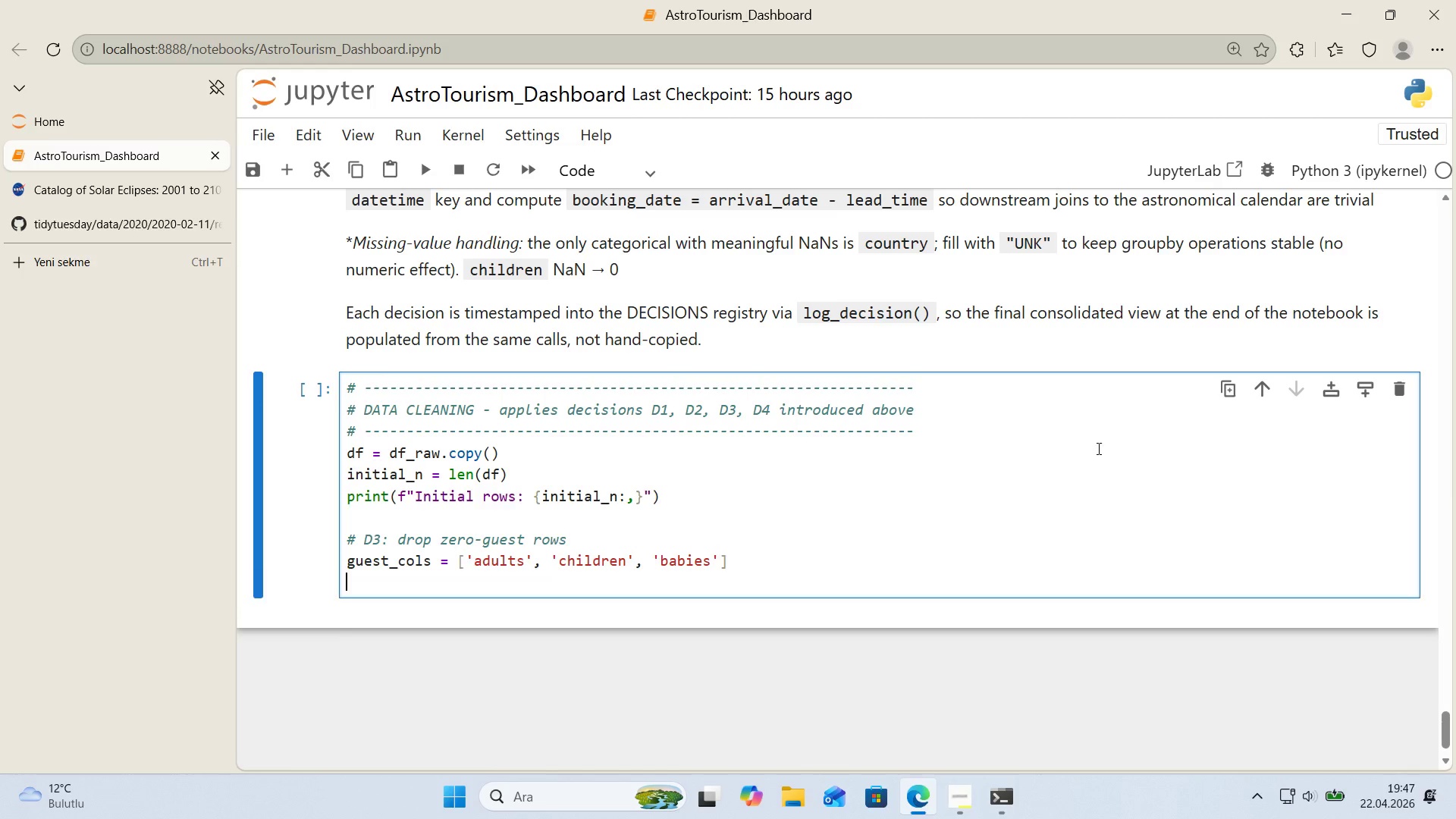 
key(Enter)
 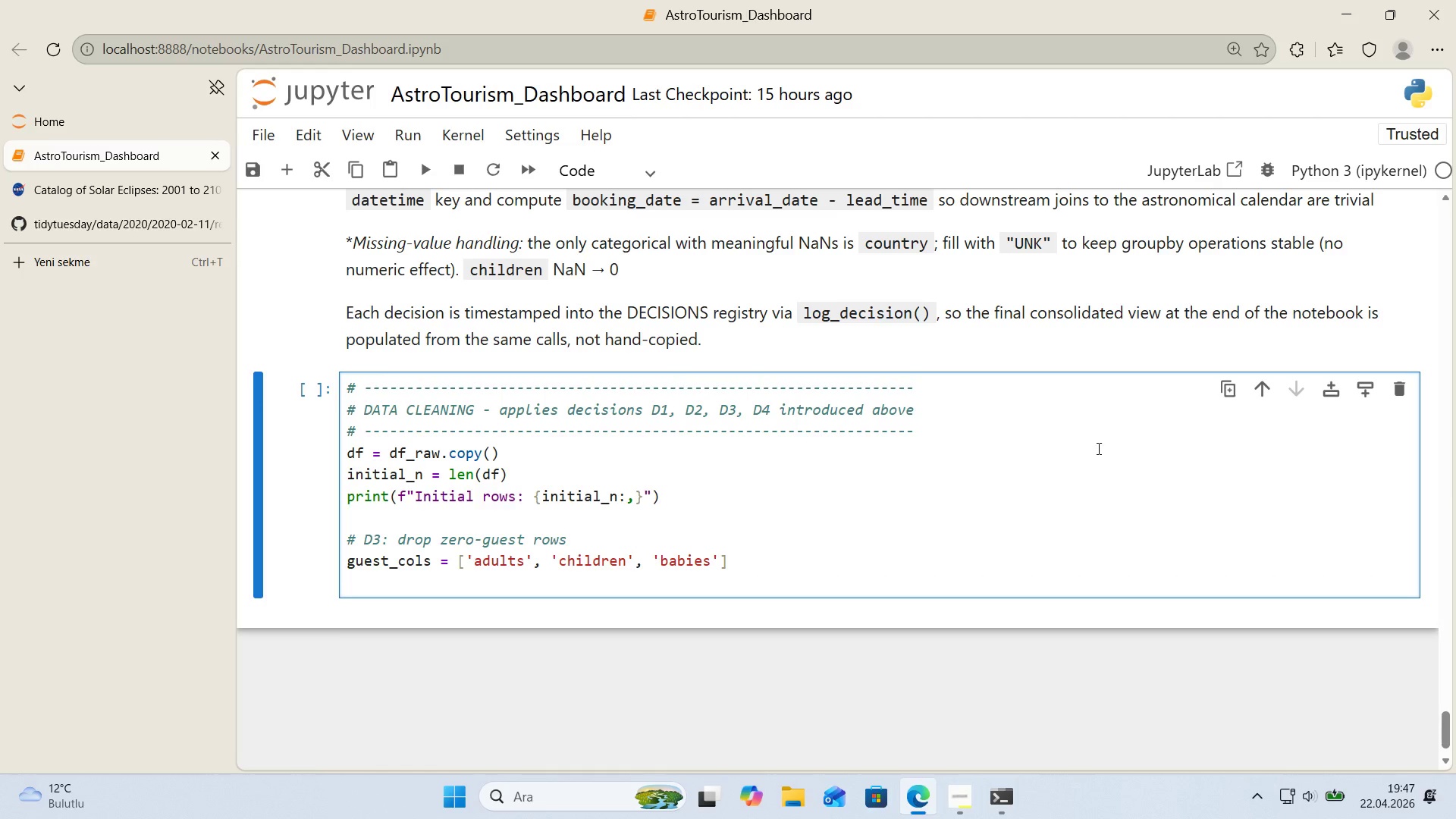 
type(df)
 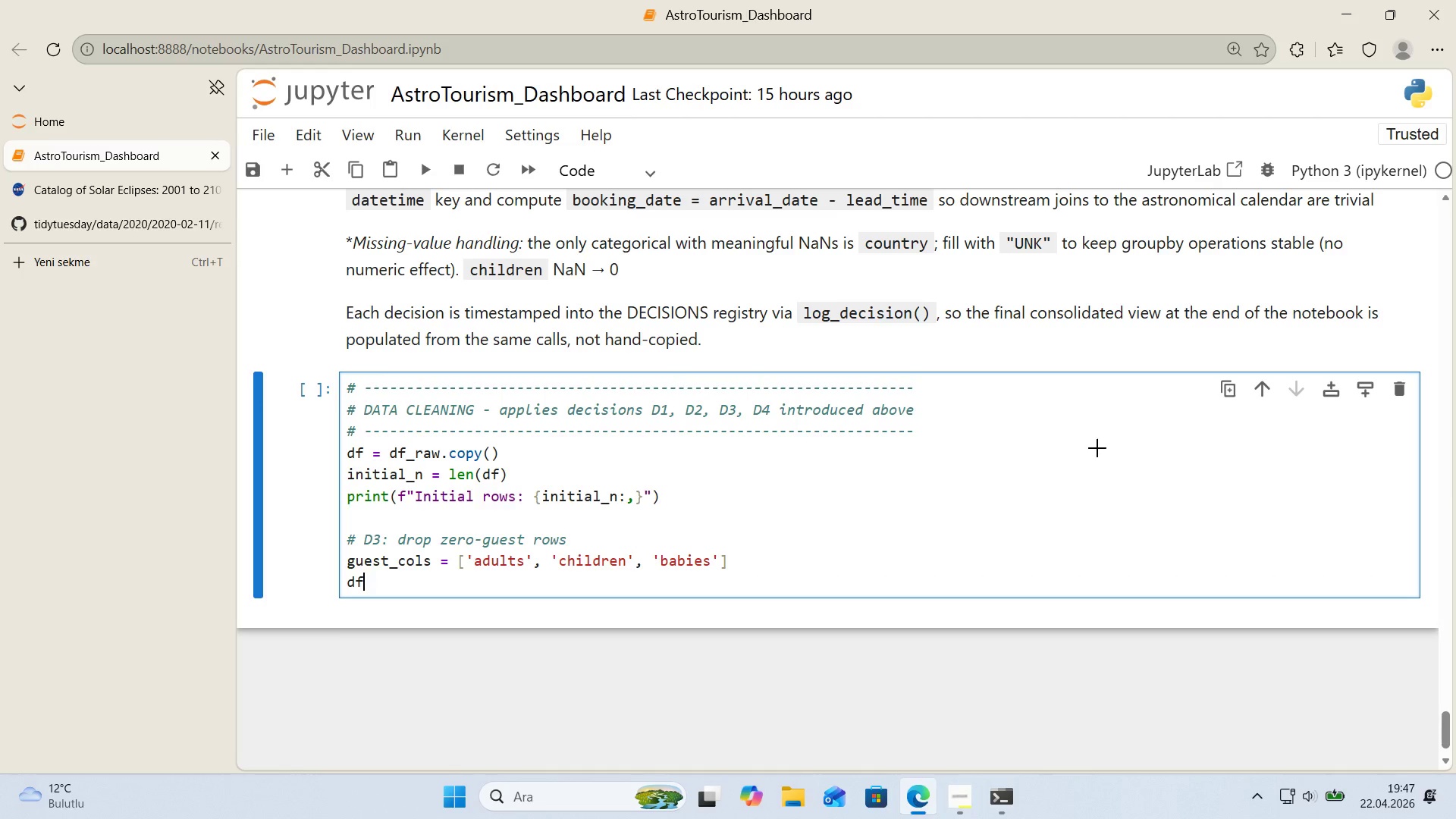 
key(Alt+Control+8)
 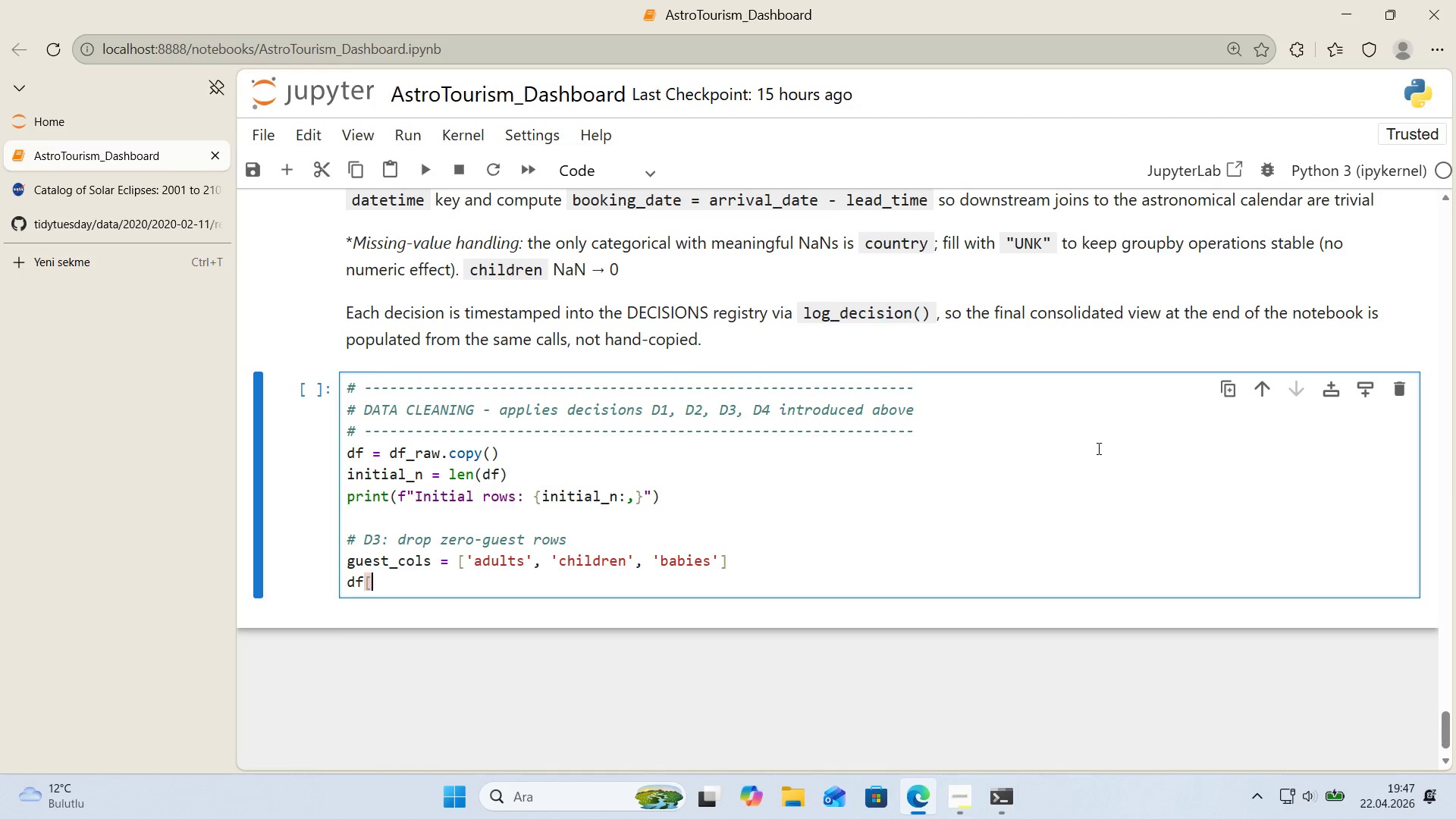 
key(Alt+Control+9)
 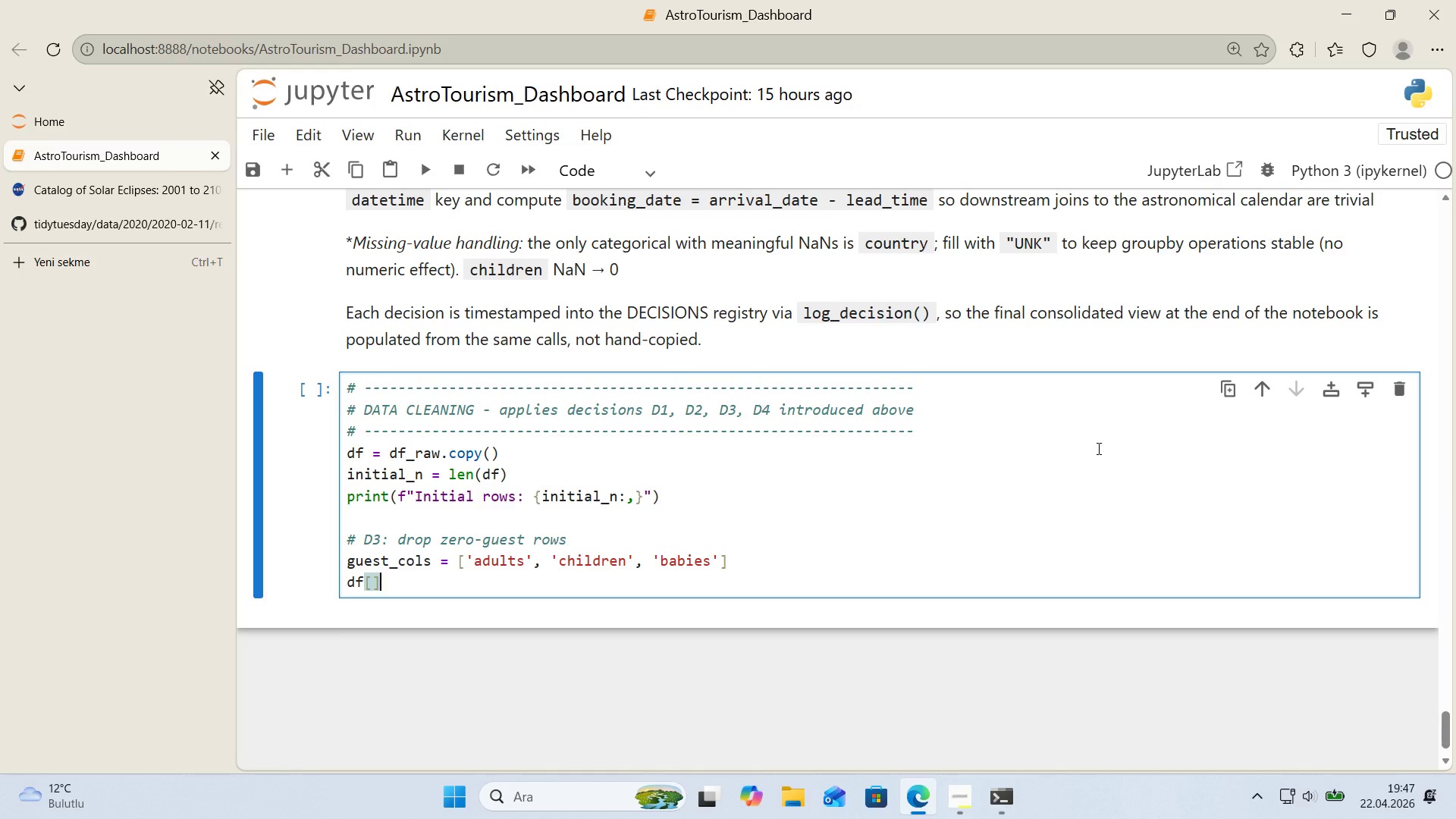 
key(ArrowLeft)
 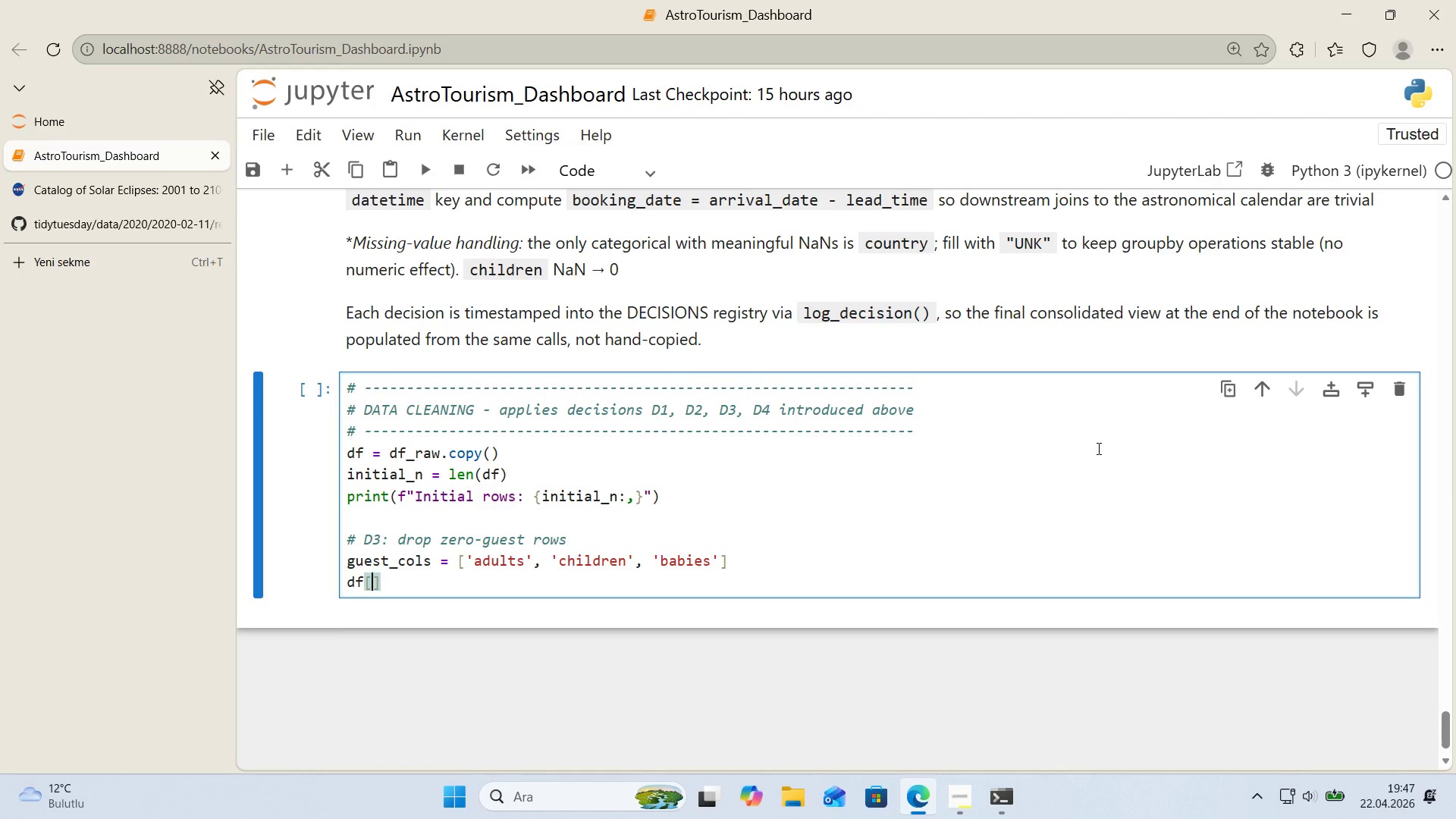 
type(@@)
 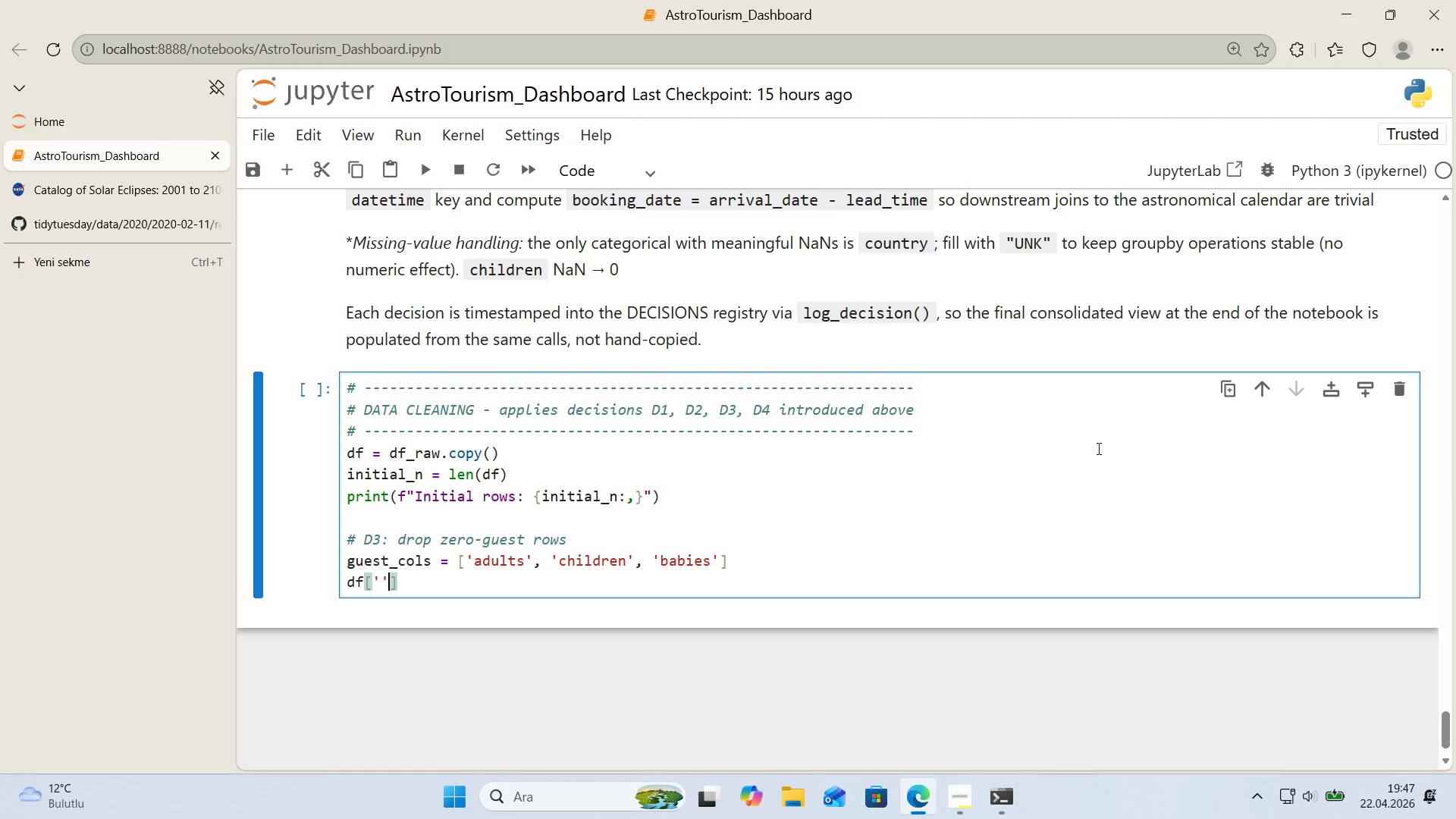 
key(ArrowLeft)
 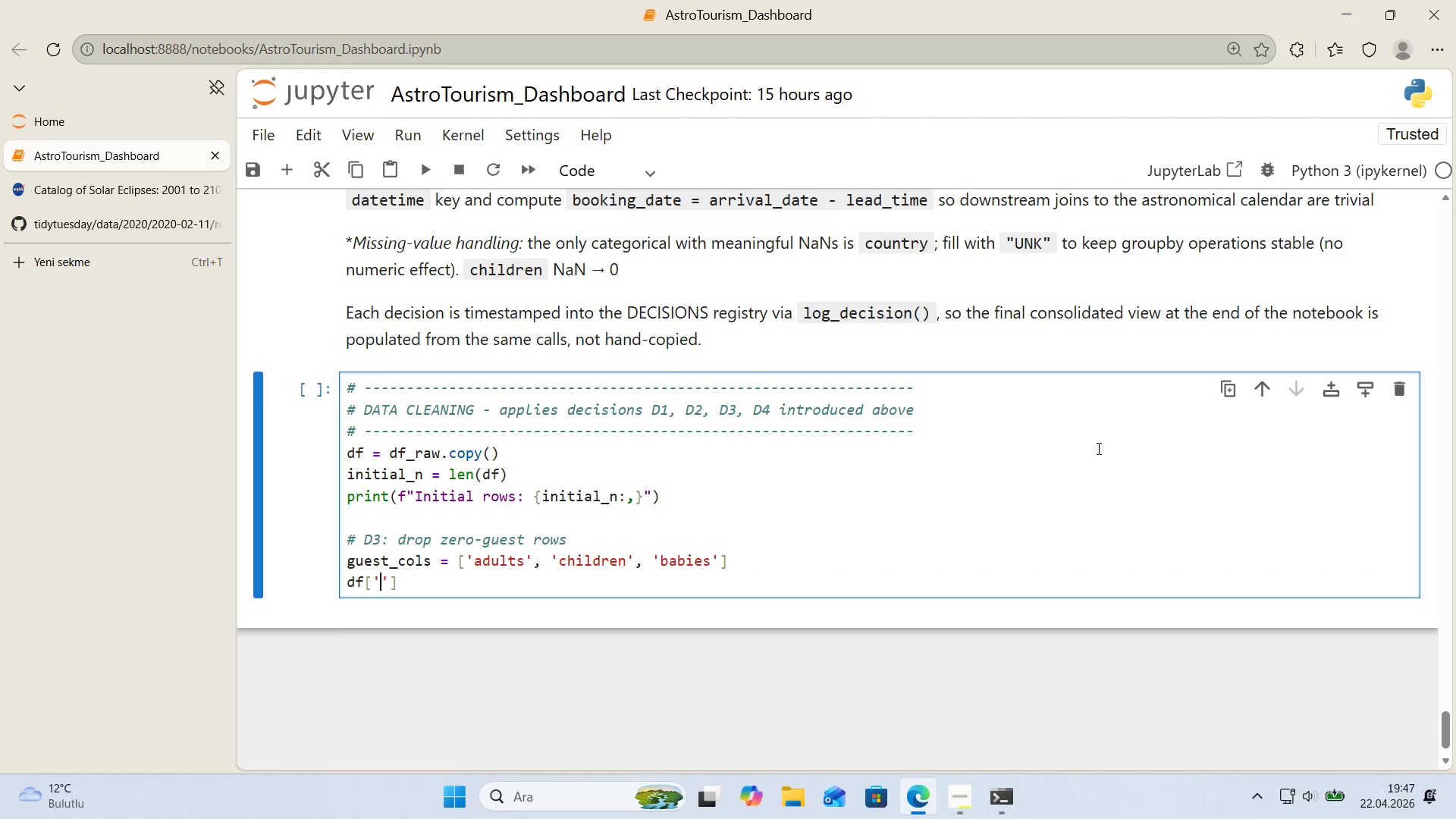 
type(total_guest)
 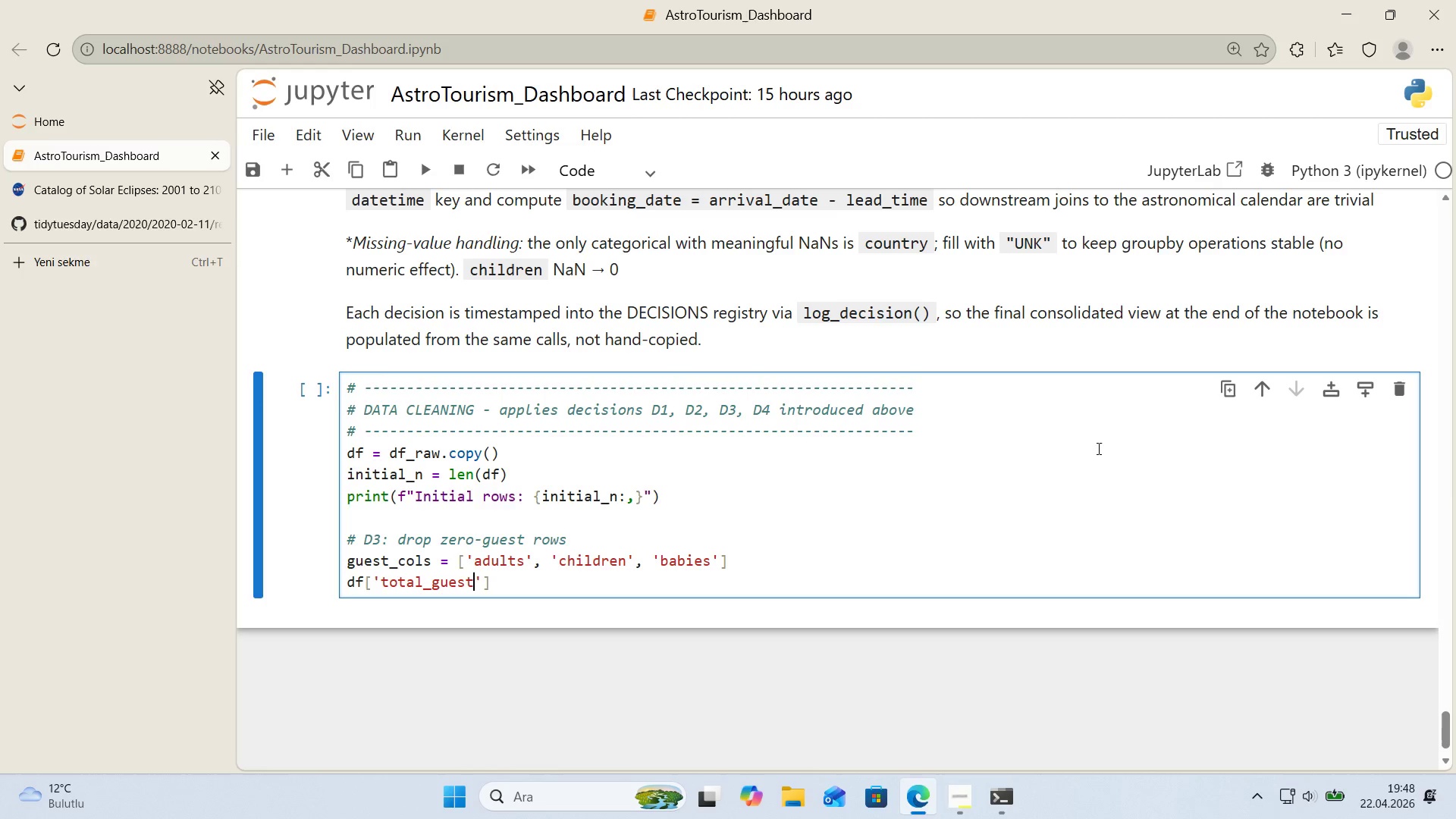 
wait(24.42)
 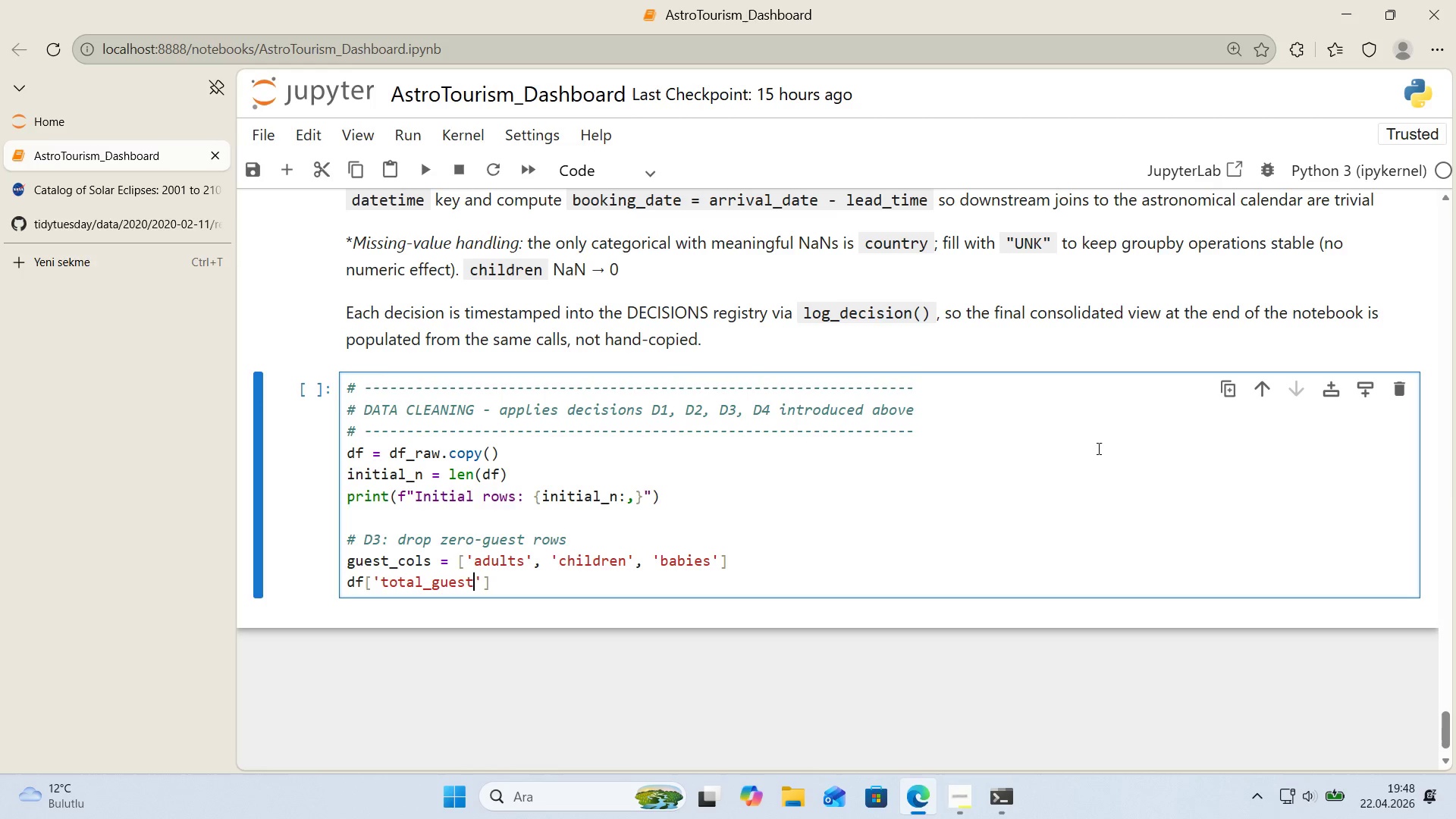 
key(ArrowRight)
 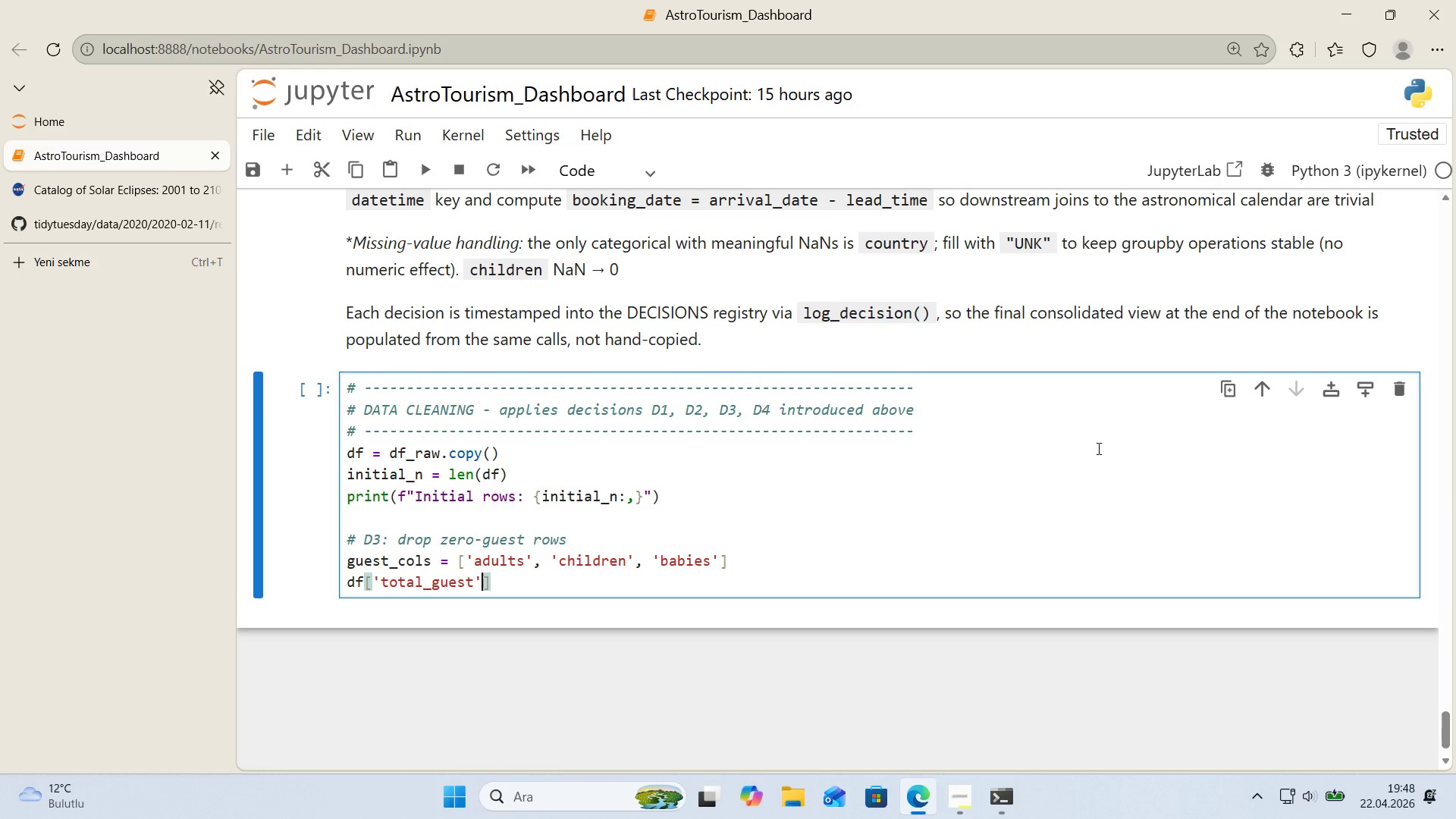 
key(ArrowRight)
 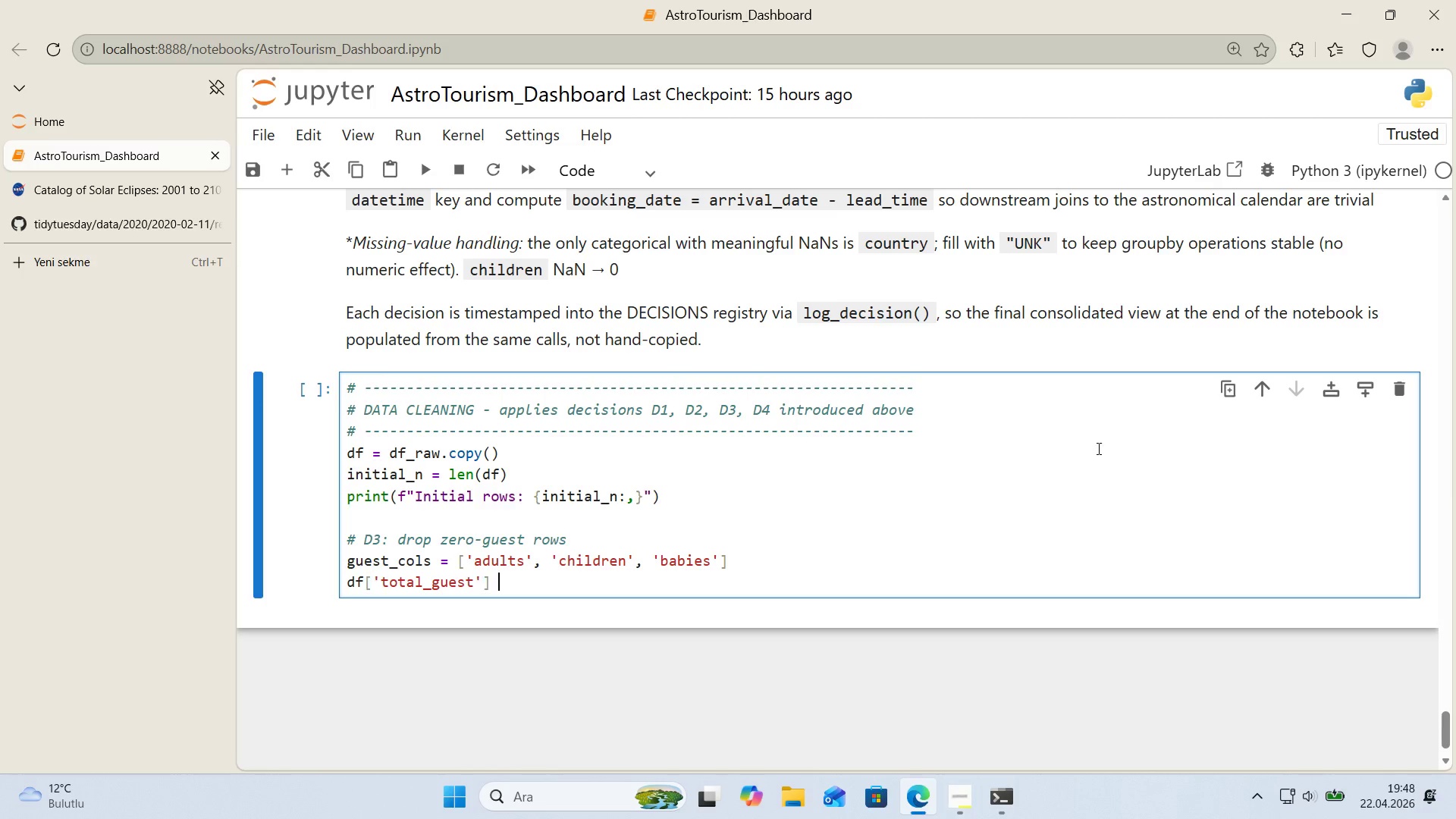 
type( ) df)
 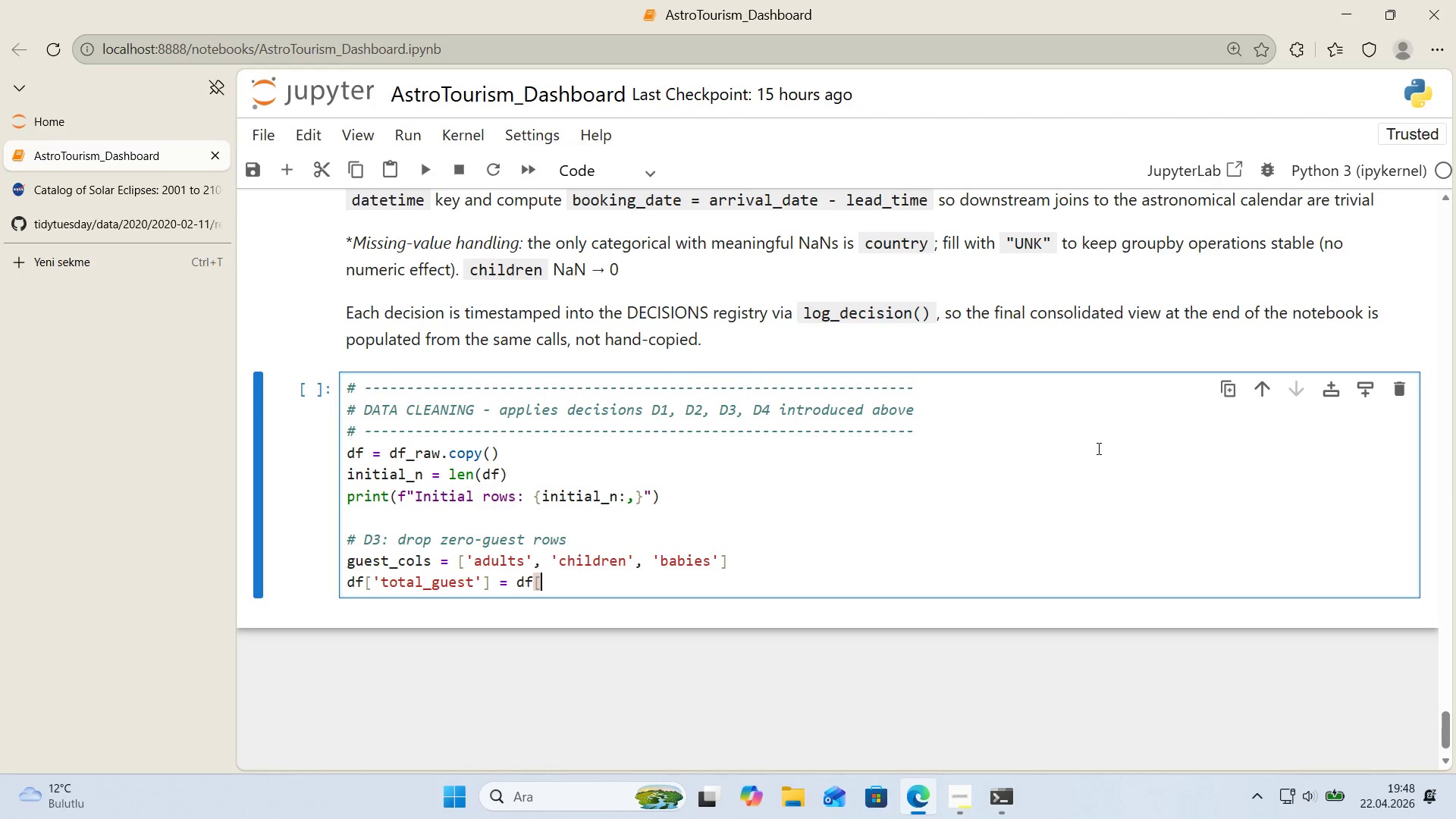 
key(Alt+Control+8)
 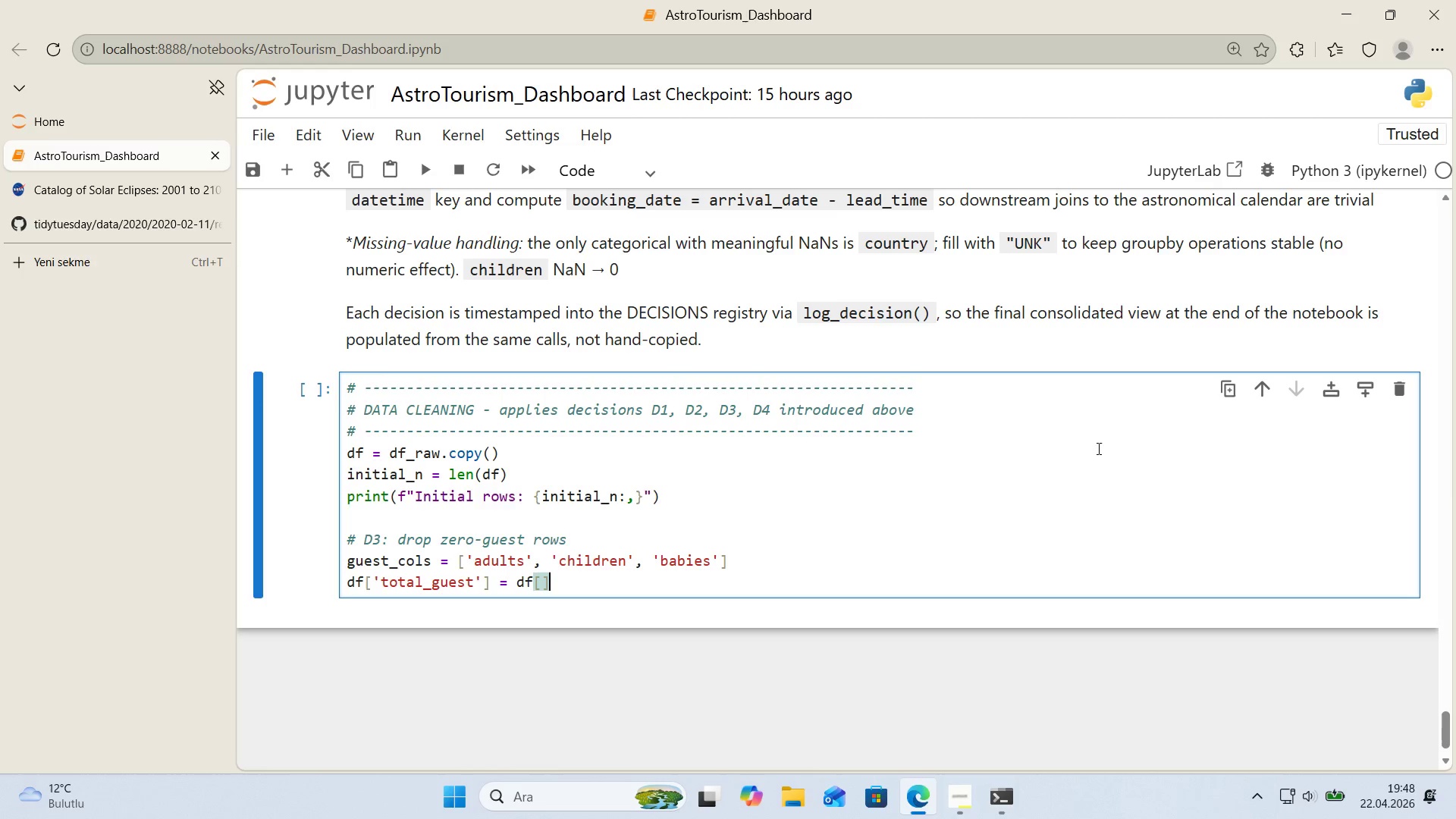 
key(Alt+Control+9)
 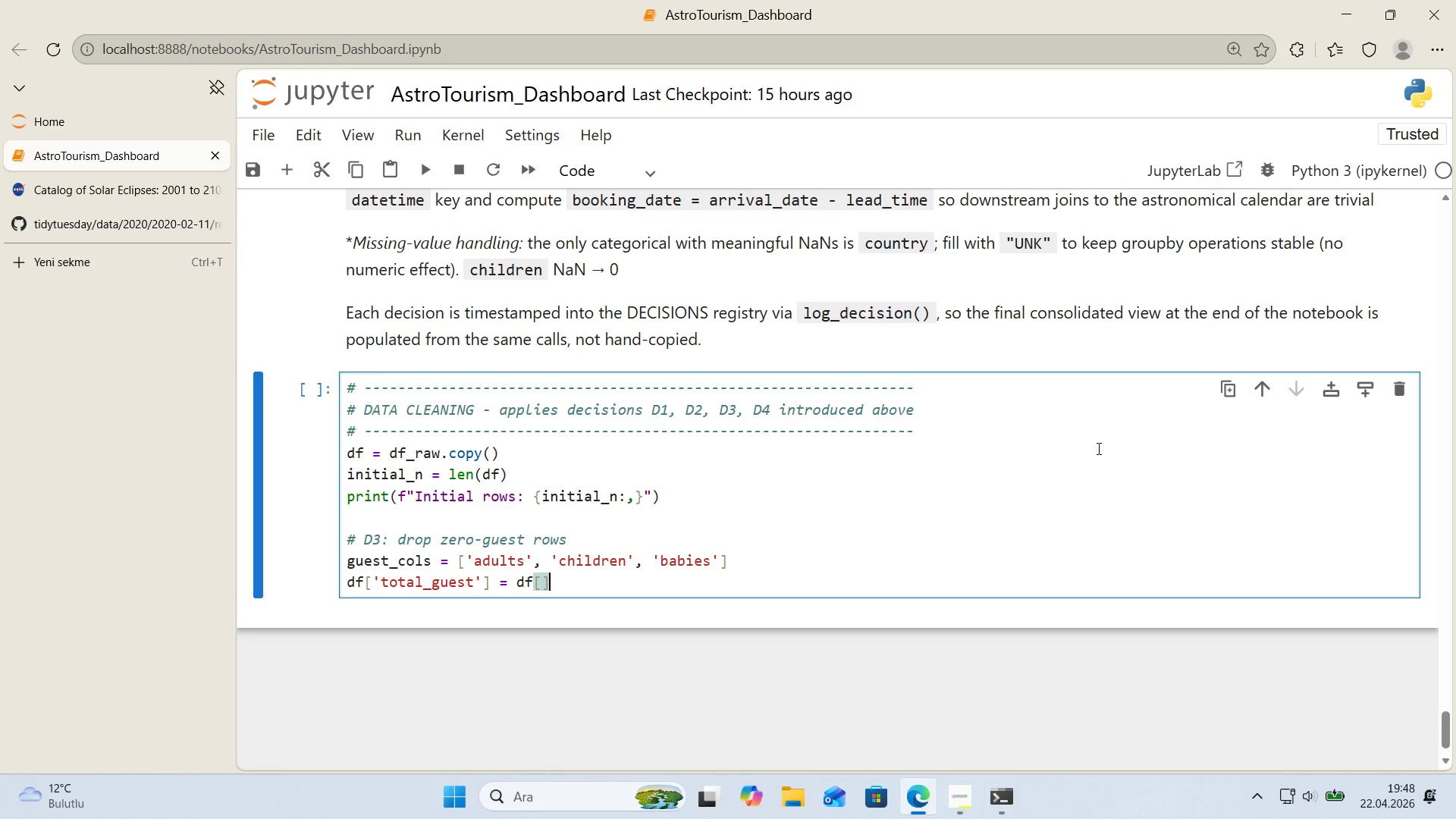 
key(ArrowLeft)
 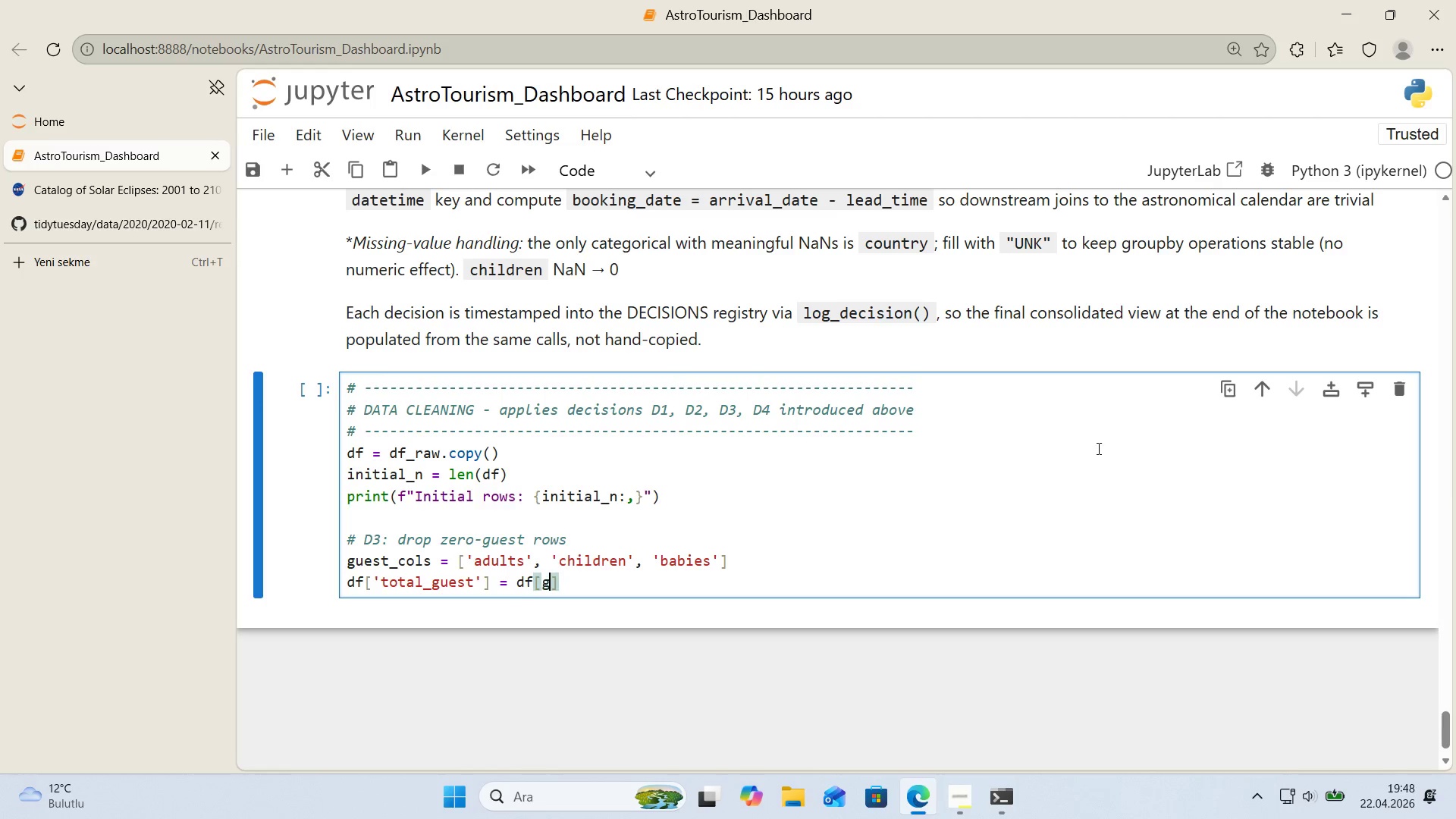 
type(guest_cols)
 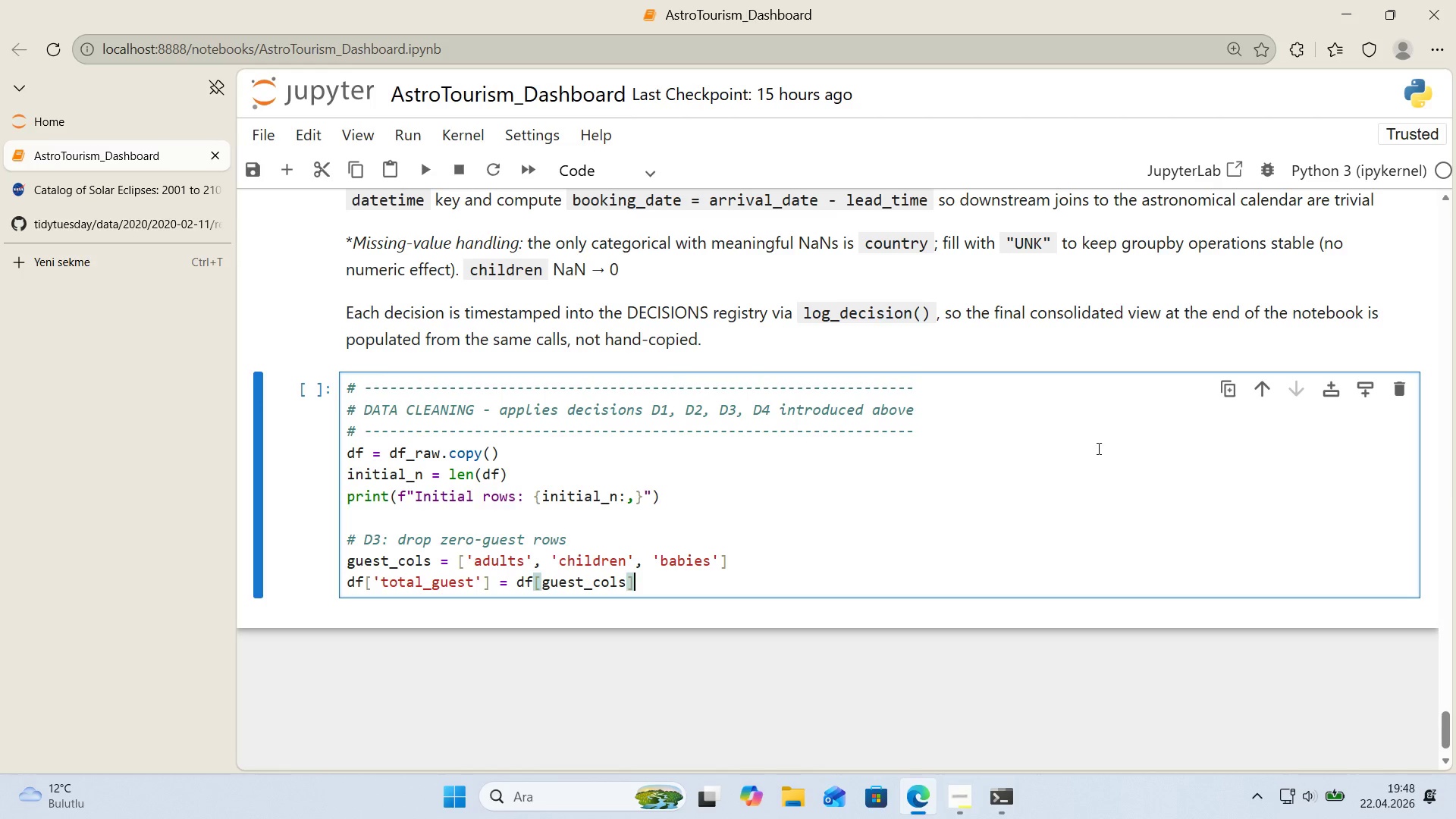 
 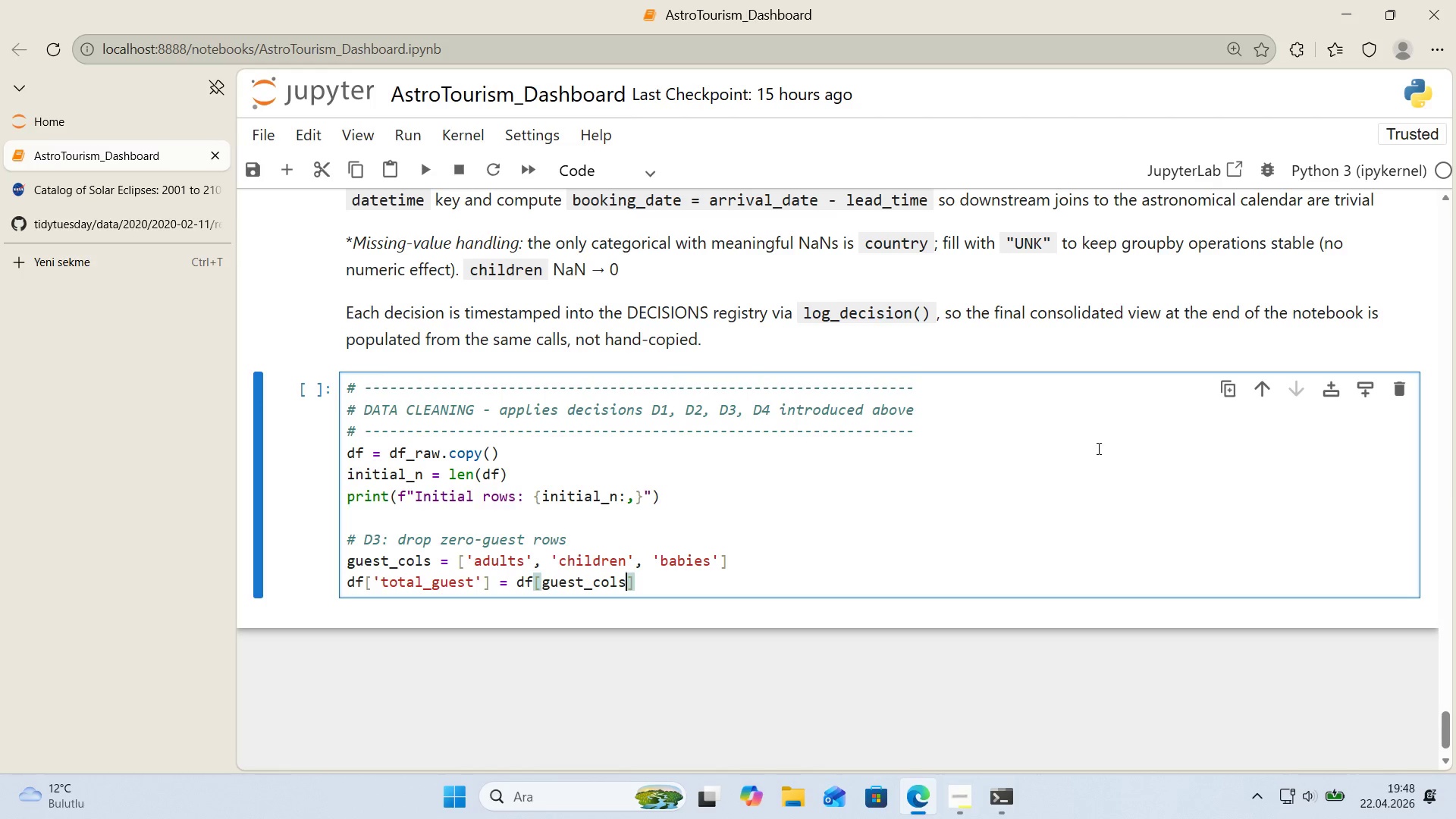 
key(ArrowRight)
 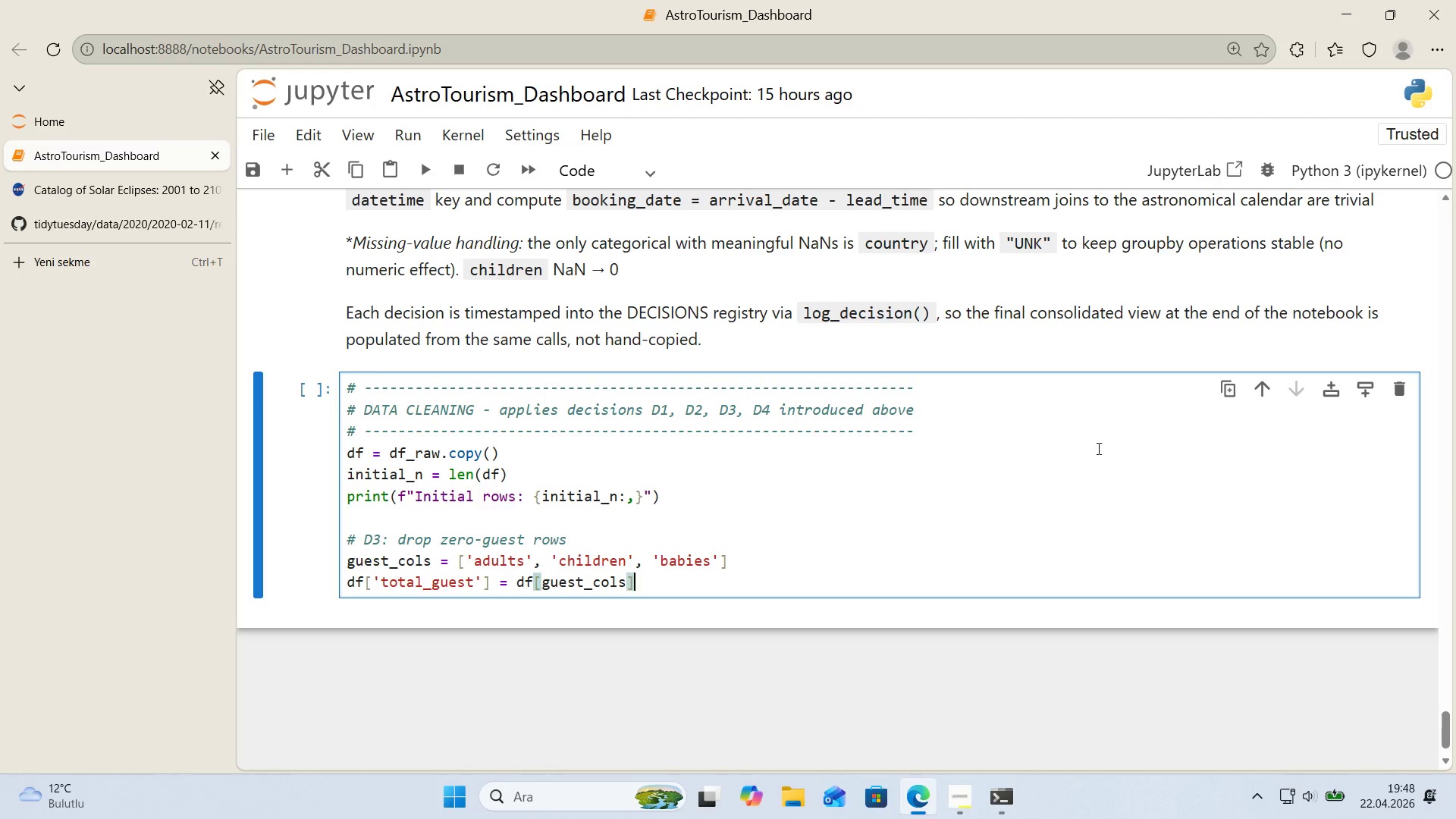 
type(.f'llna*()
 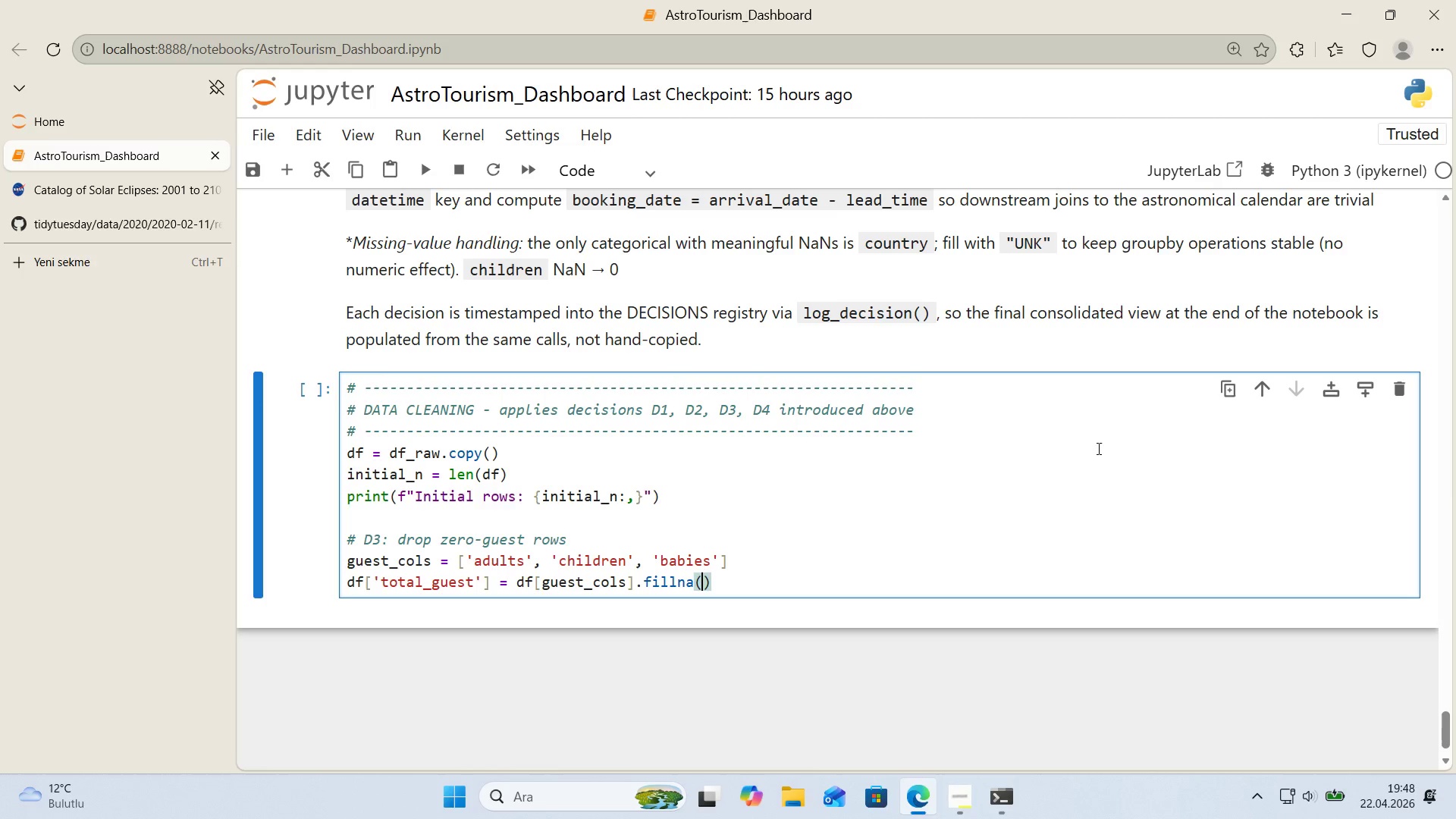 
 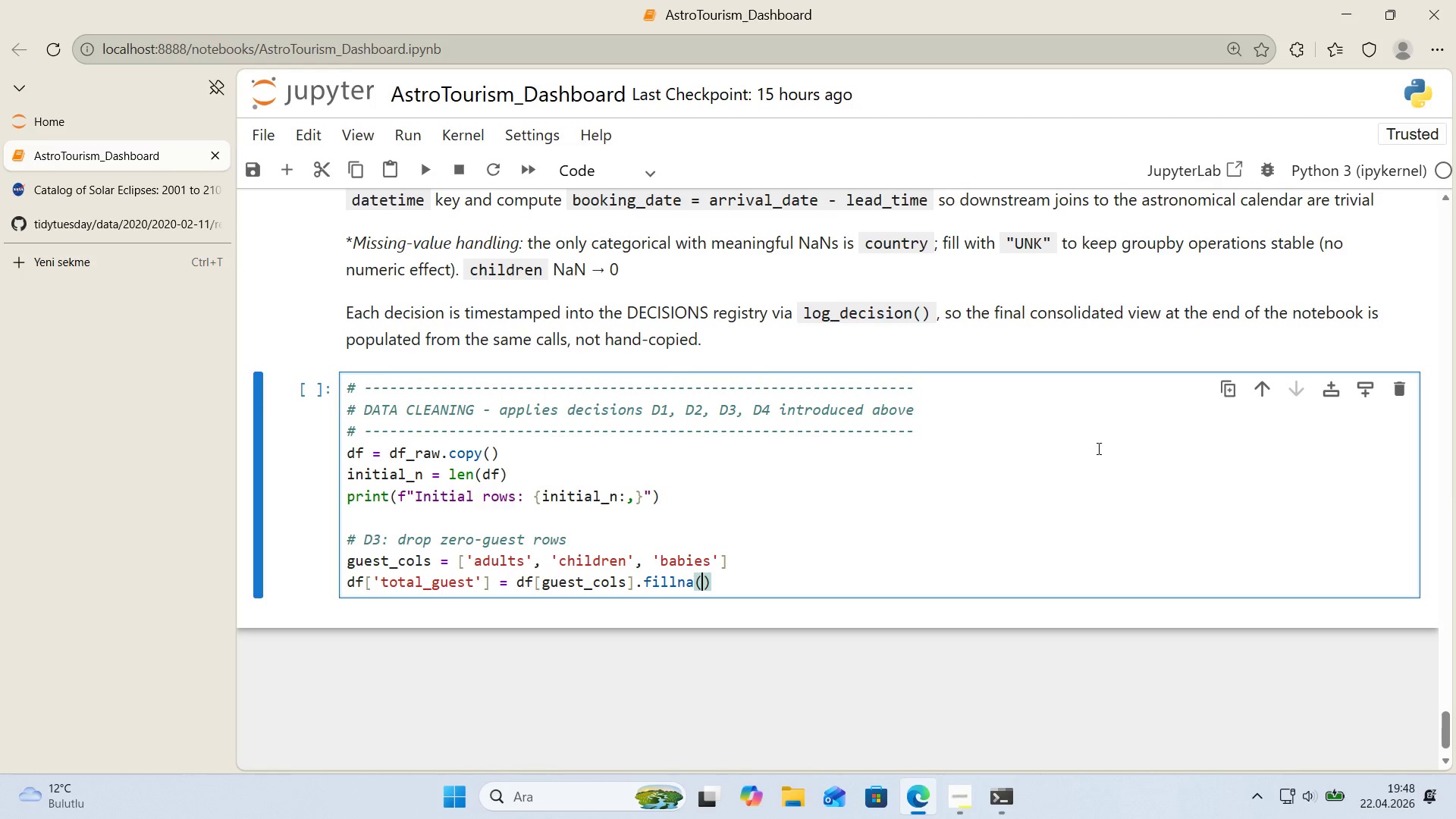 
key(ArrowLeft)
 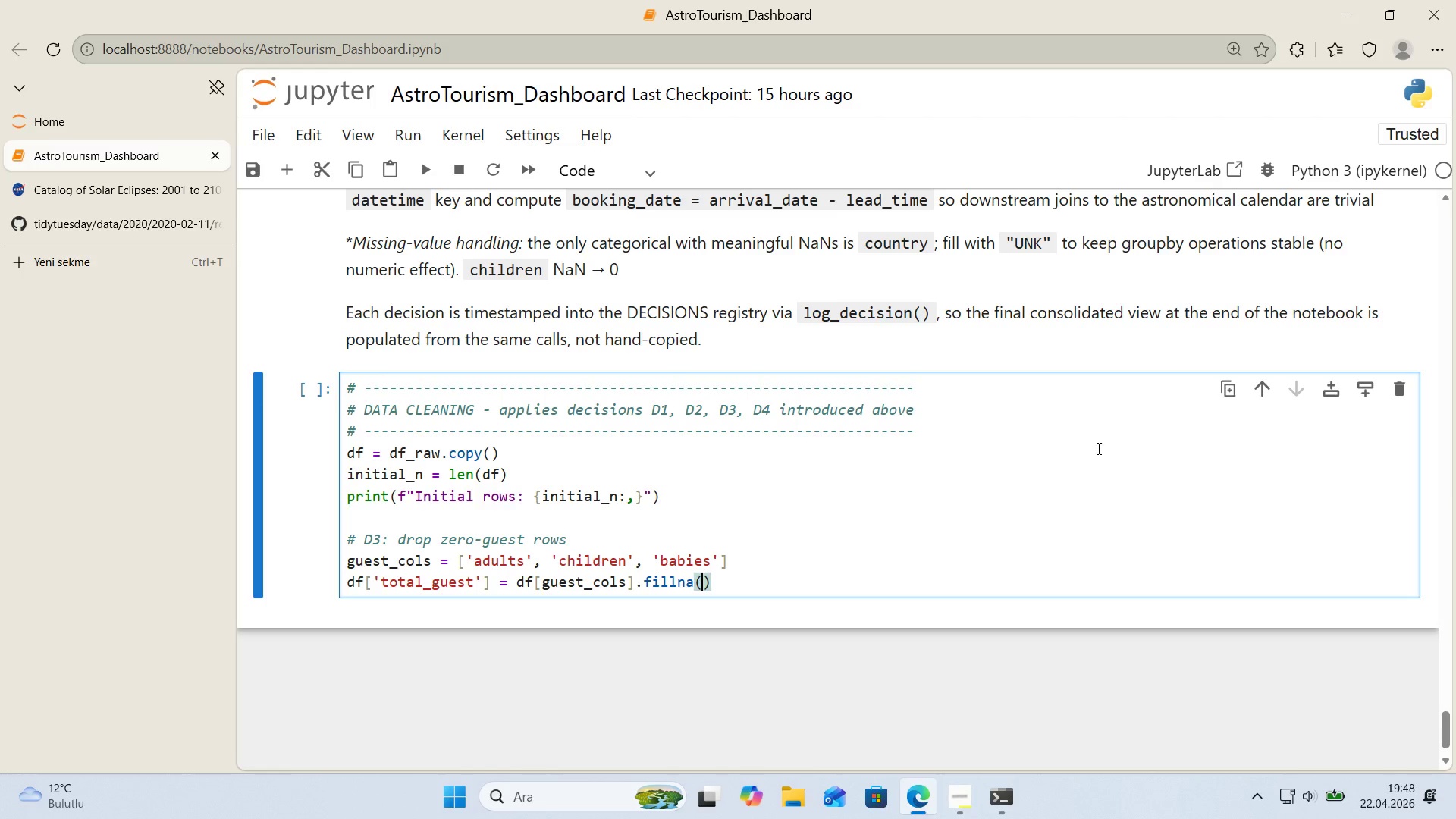 
key(0)
 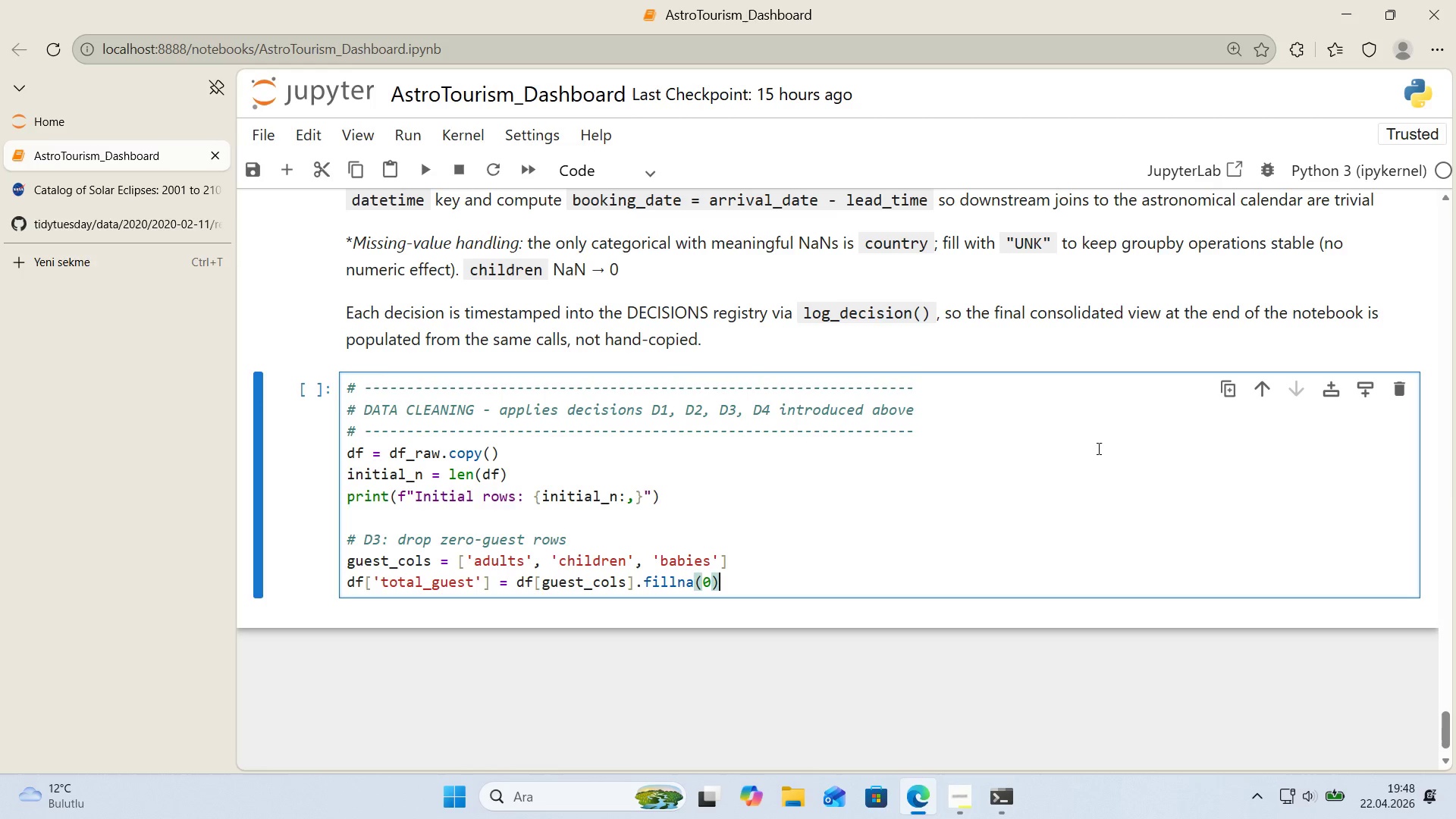 
key(ArrowRight)
 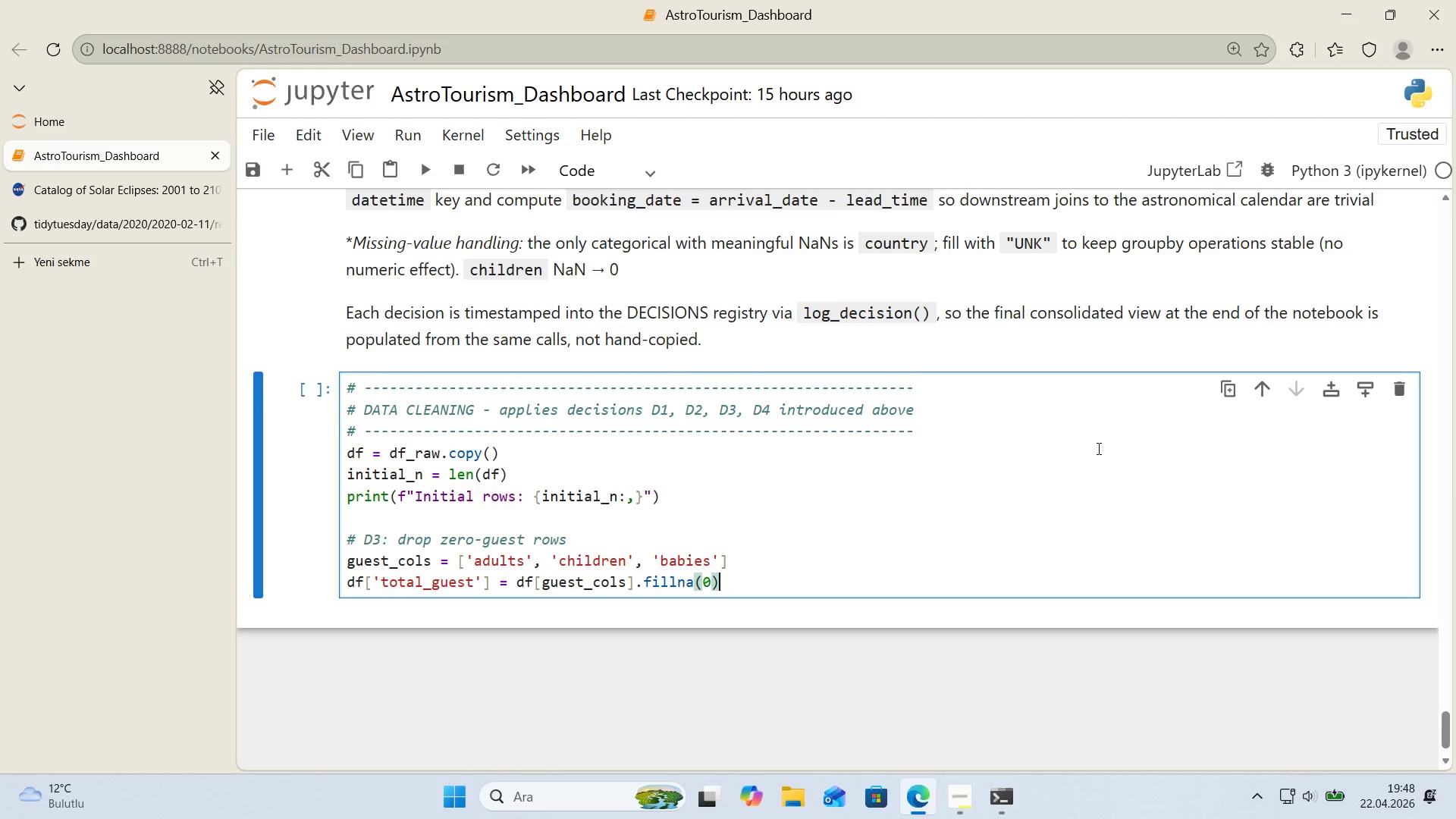 
type(.sum*()
 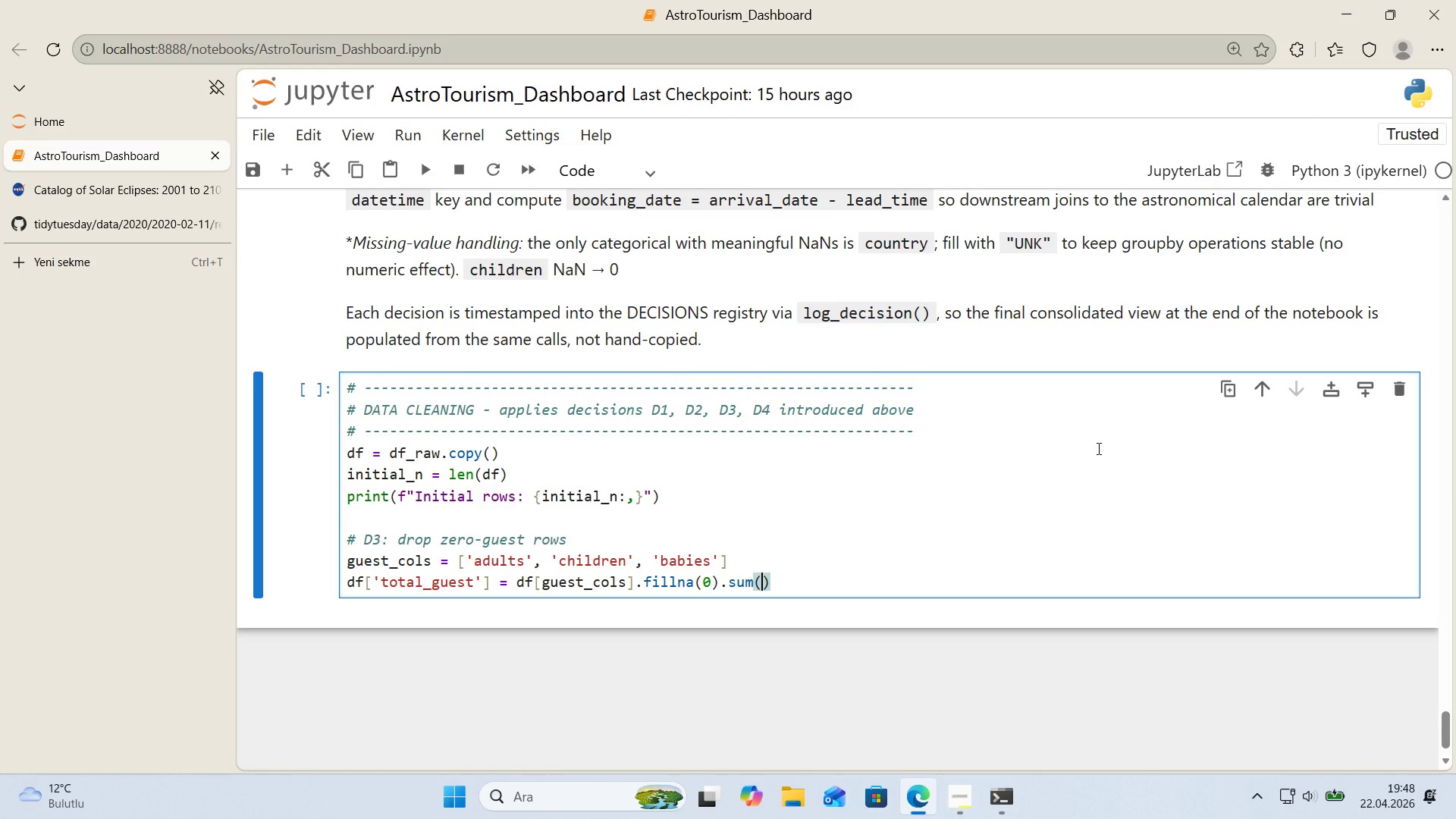 
 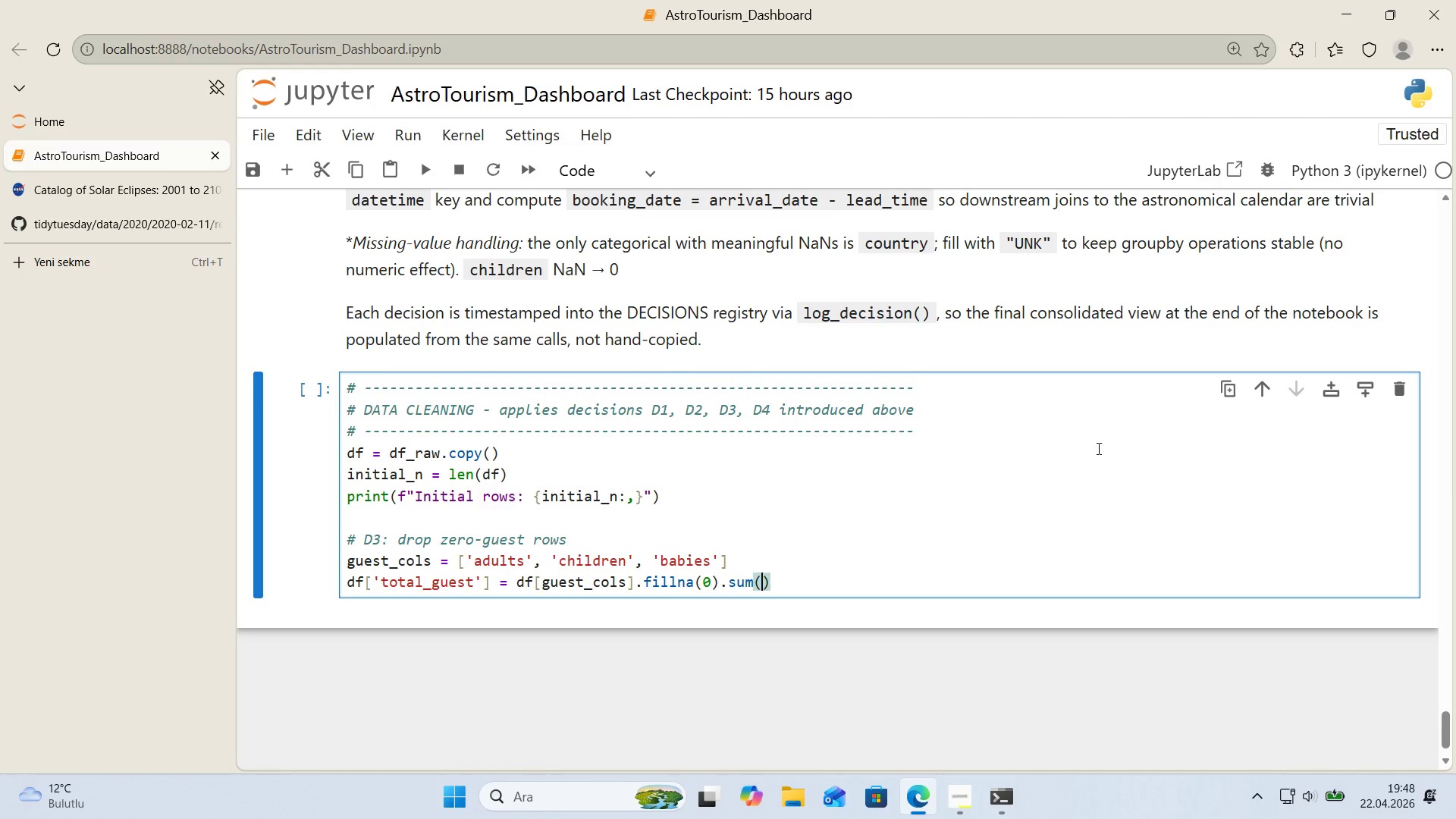 
key(ArrowLeft)
 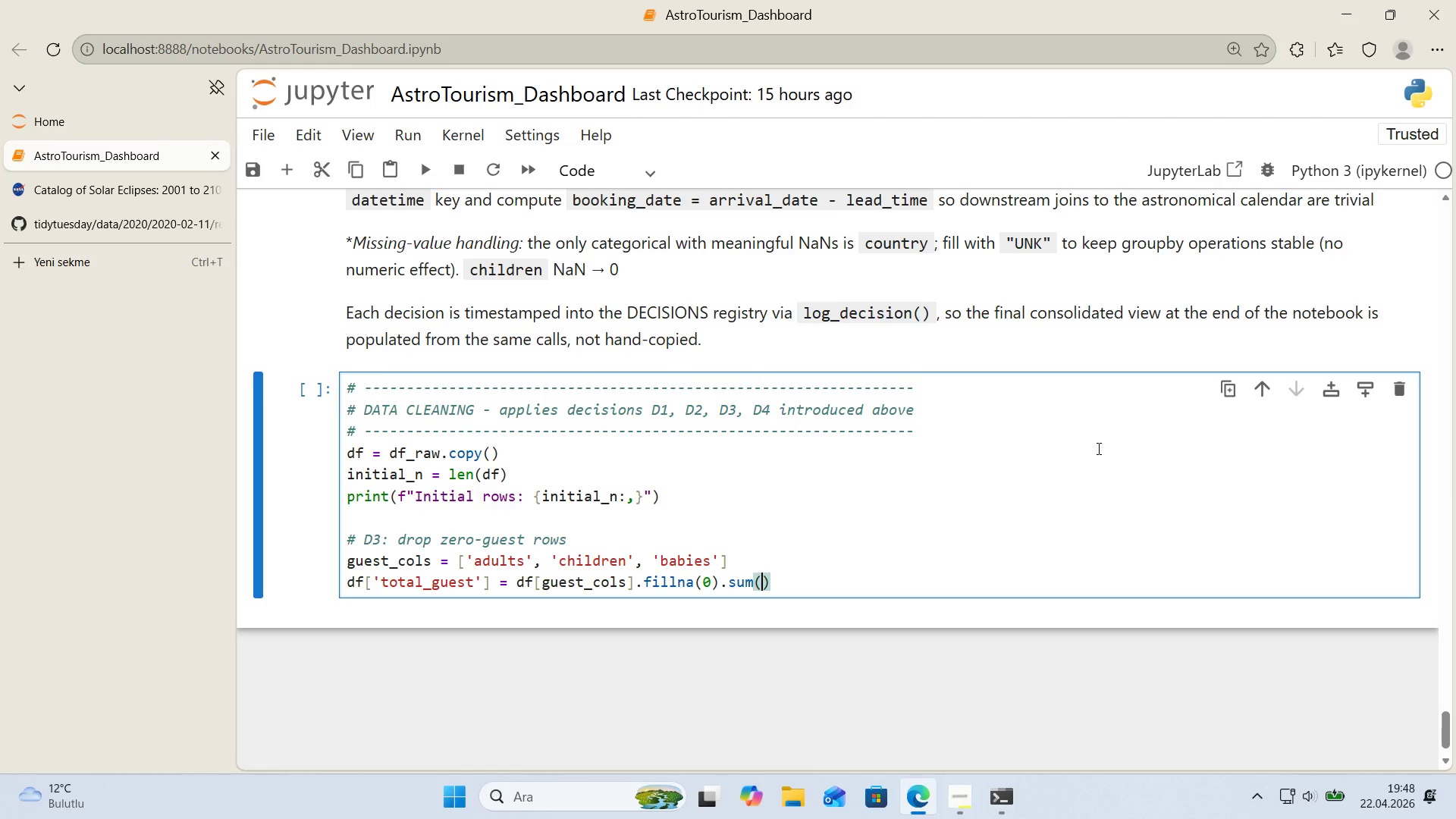 
type(axx's)11)
 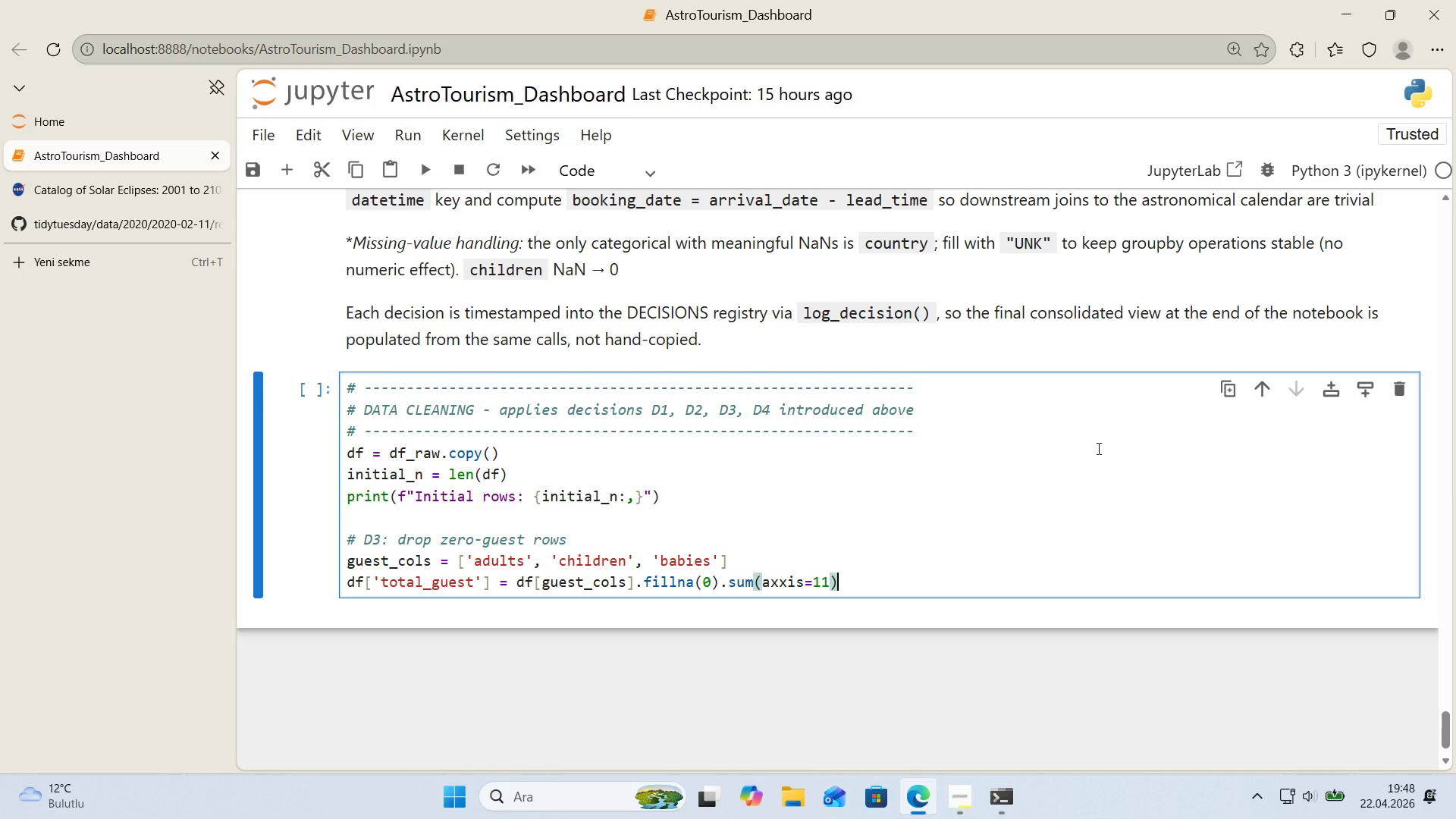 
 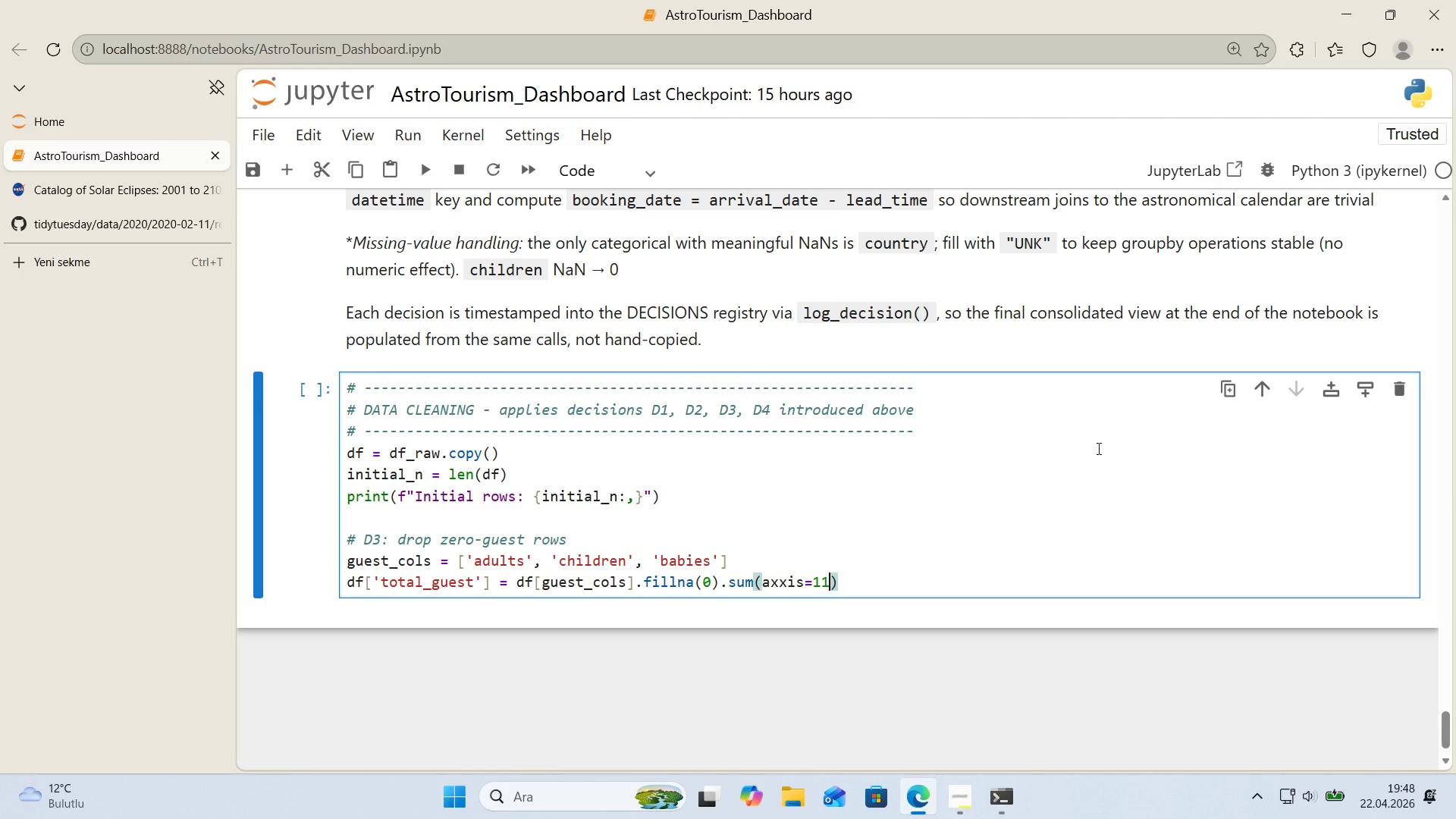 
key(ArrowRight)
 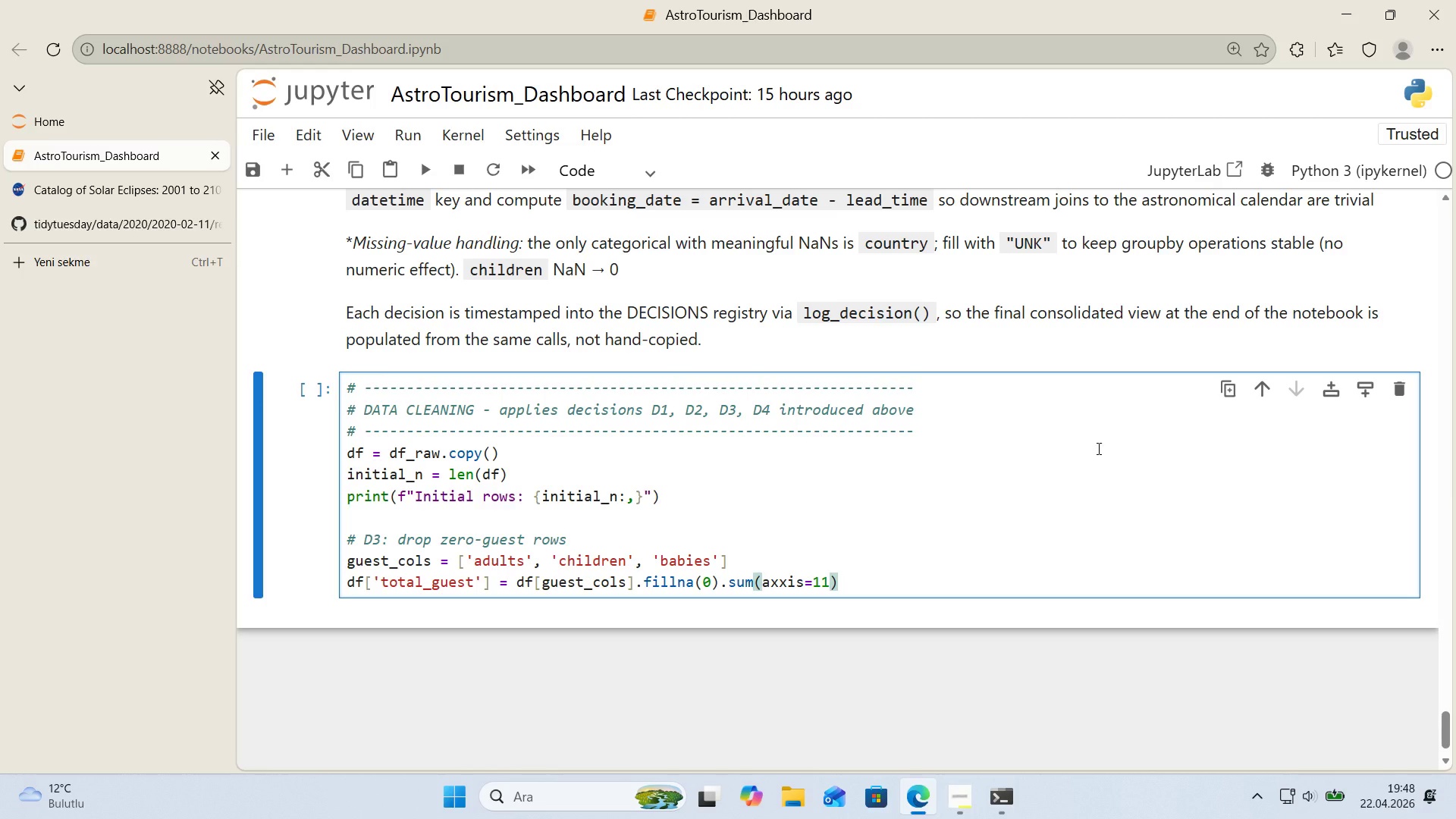 
key(ArrowLeft)
 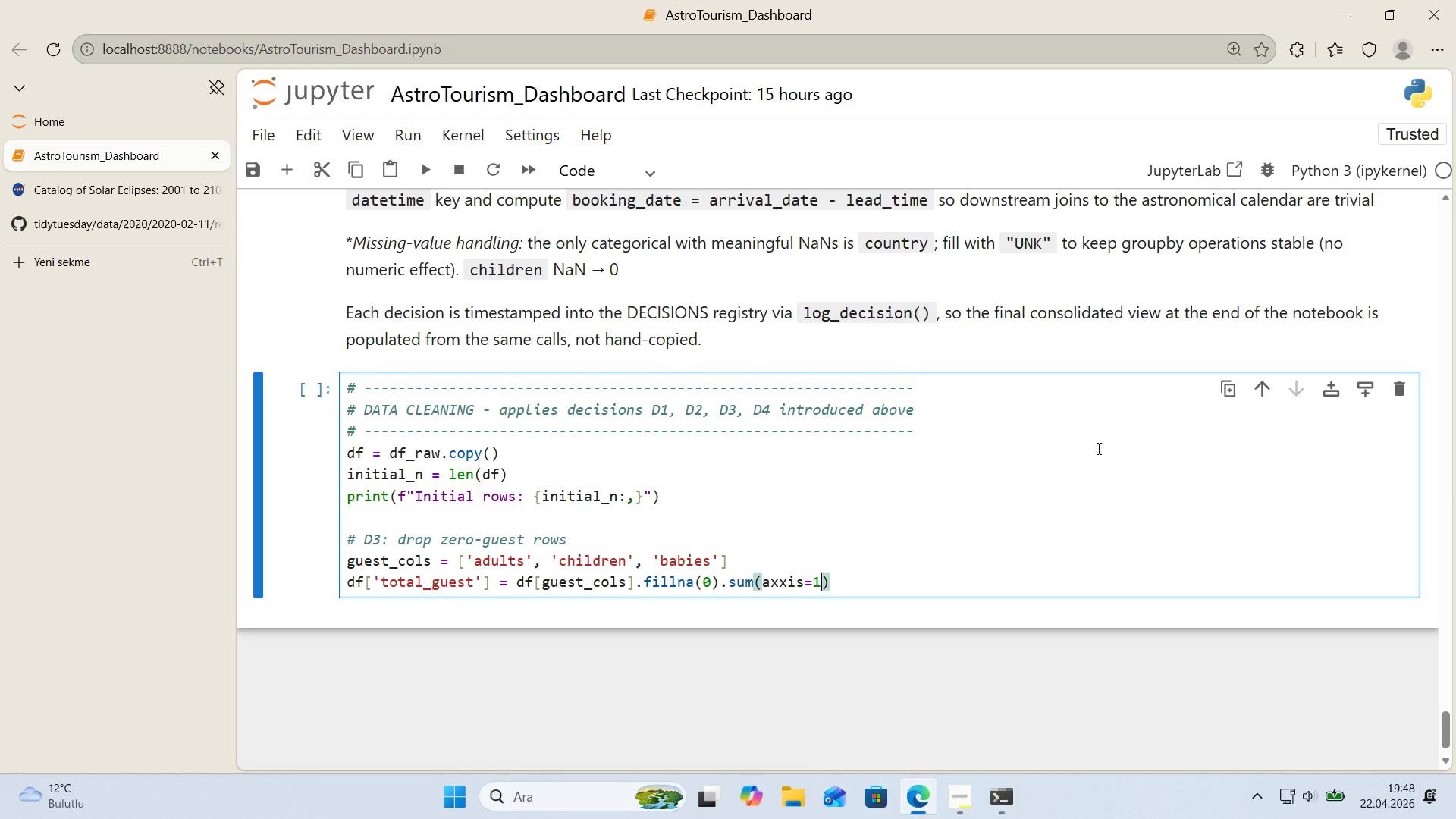 
key(Backspace)
 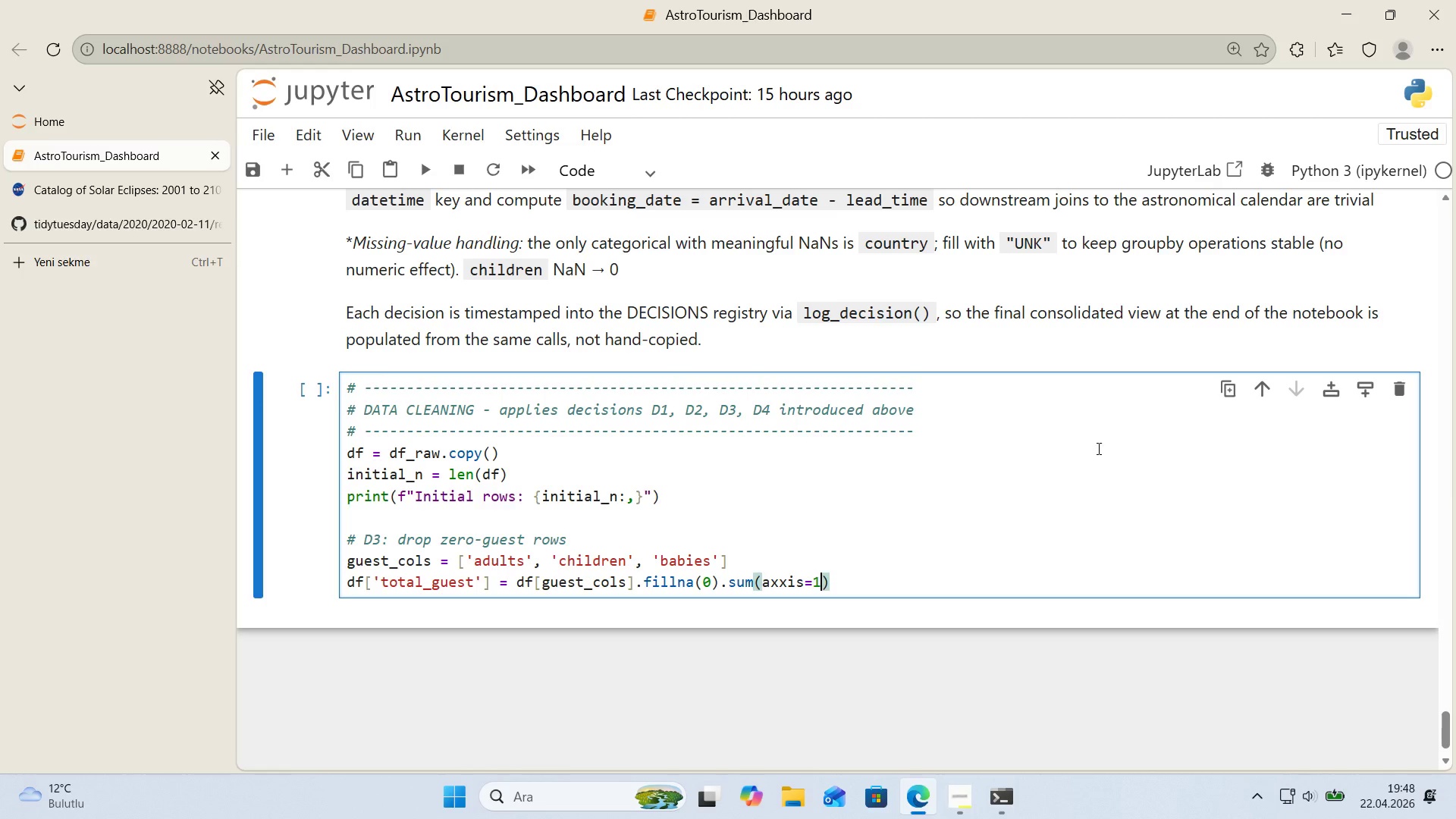 
key(ArrowRight)
 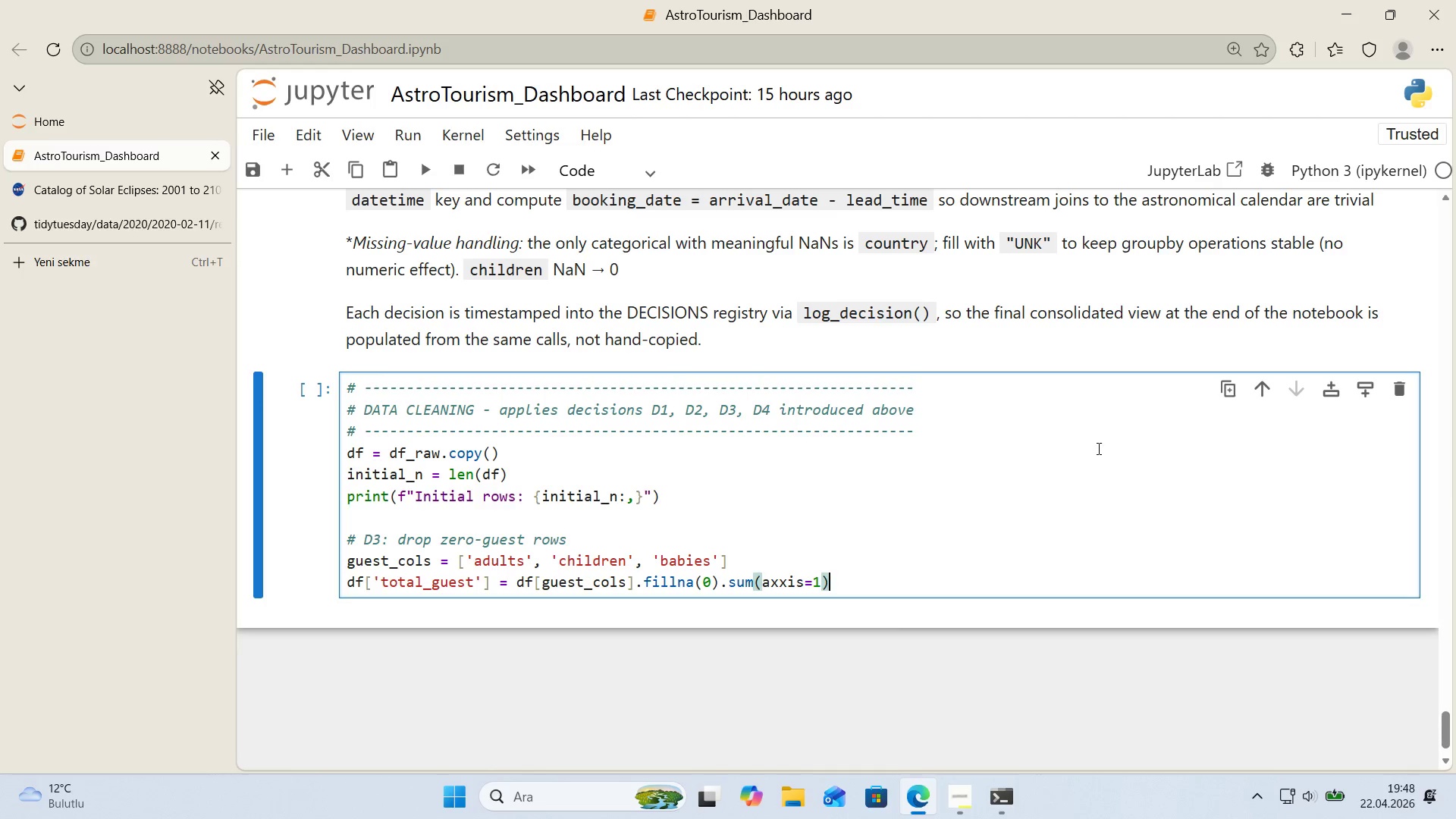 
key(Enter)
 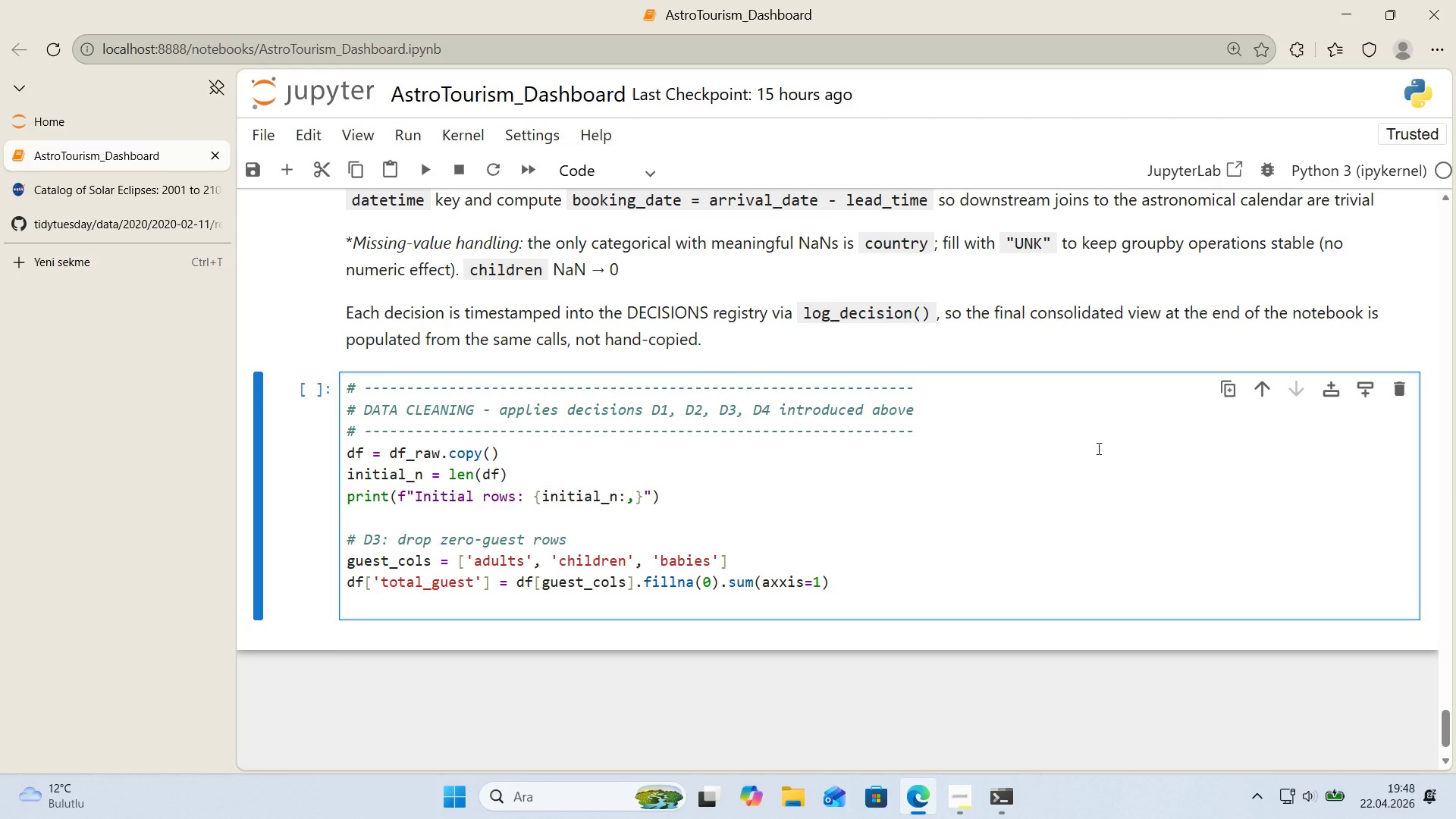 
wait(10.8)
 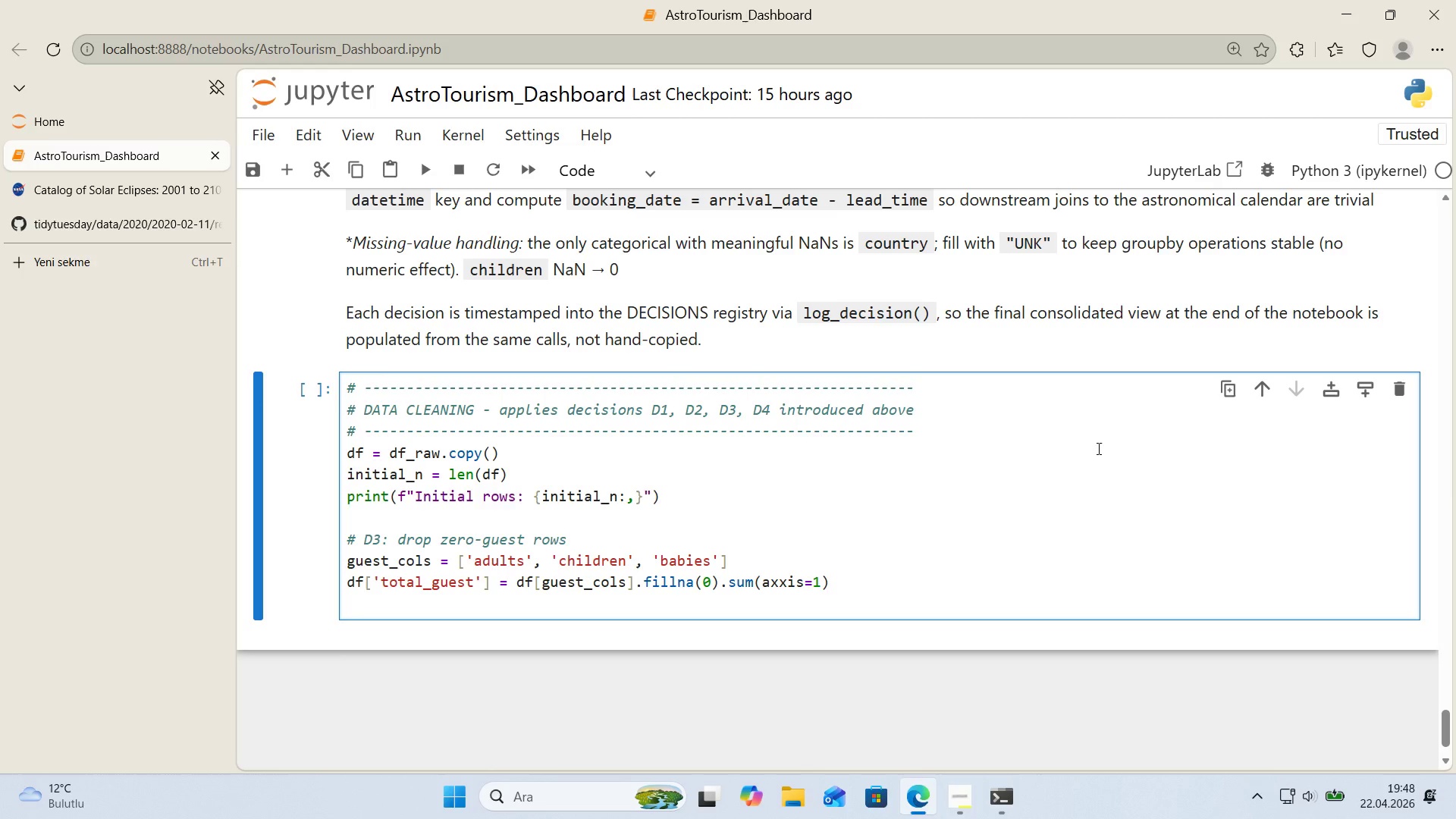 
type(zero_guest ) 'nt*()
 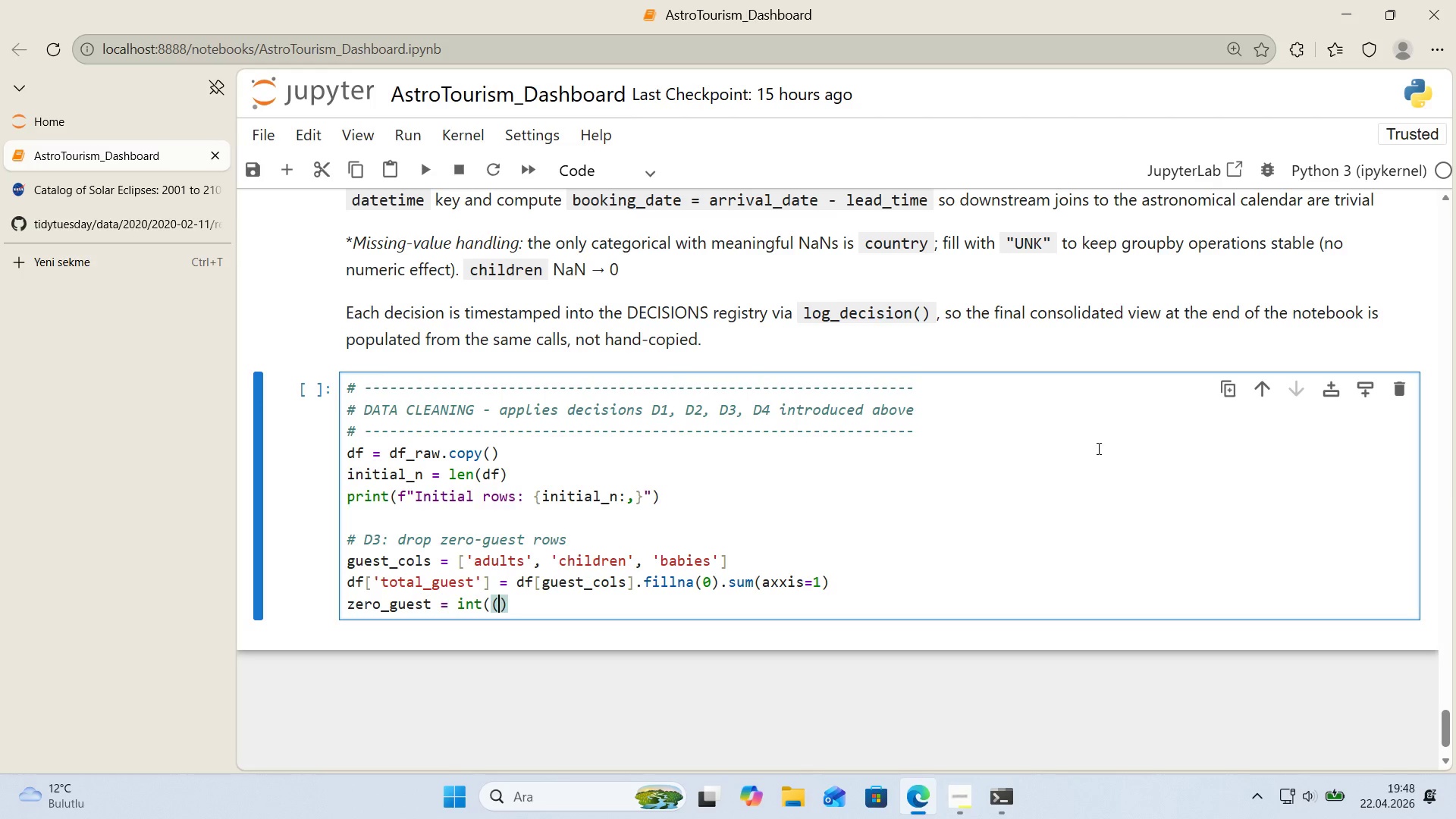 
 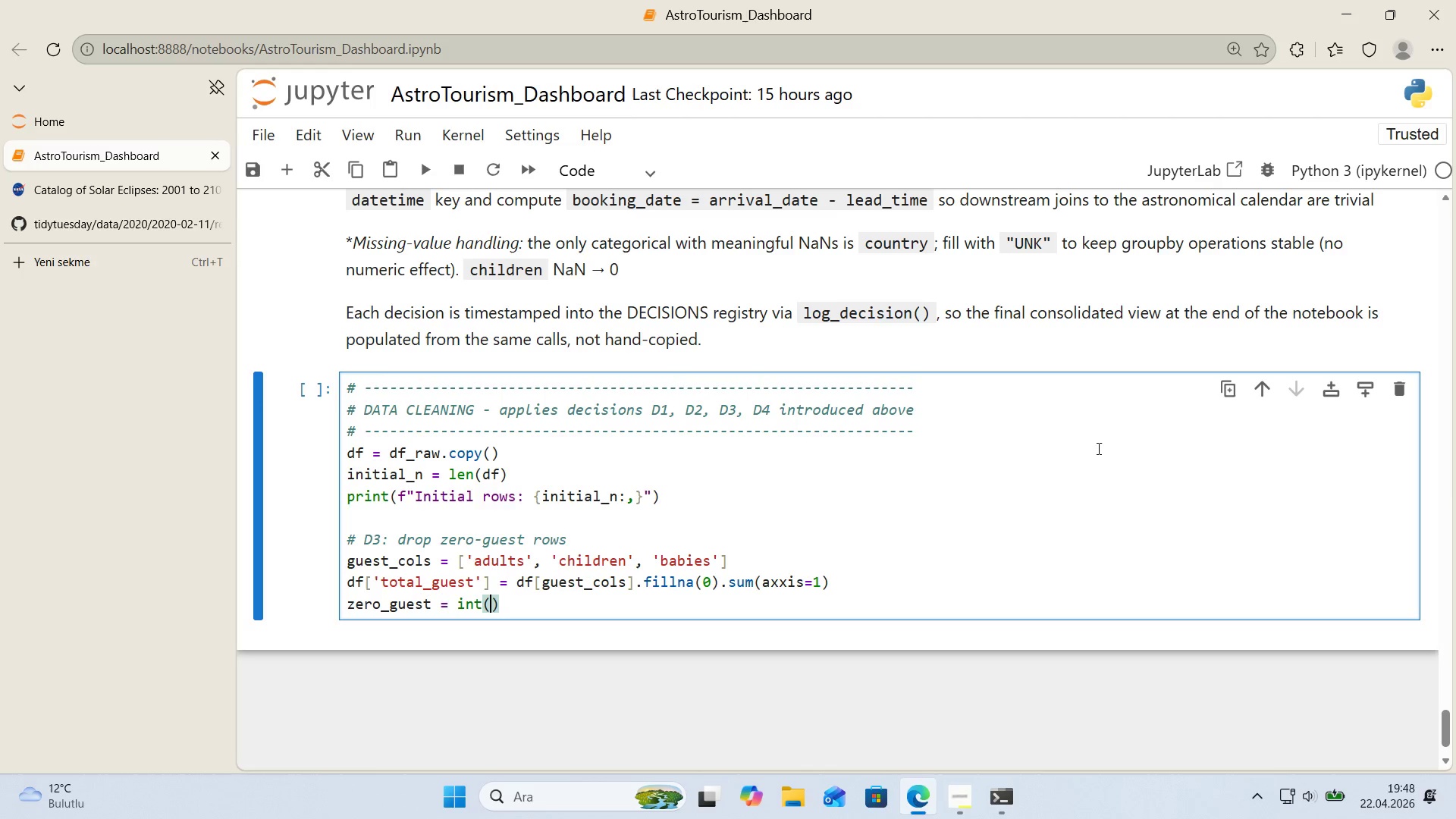 
key(ArrowLeft)
 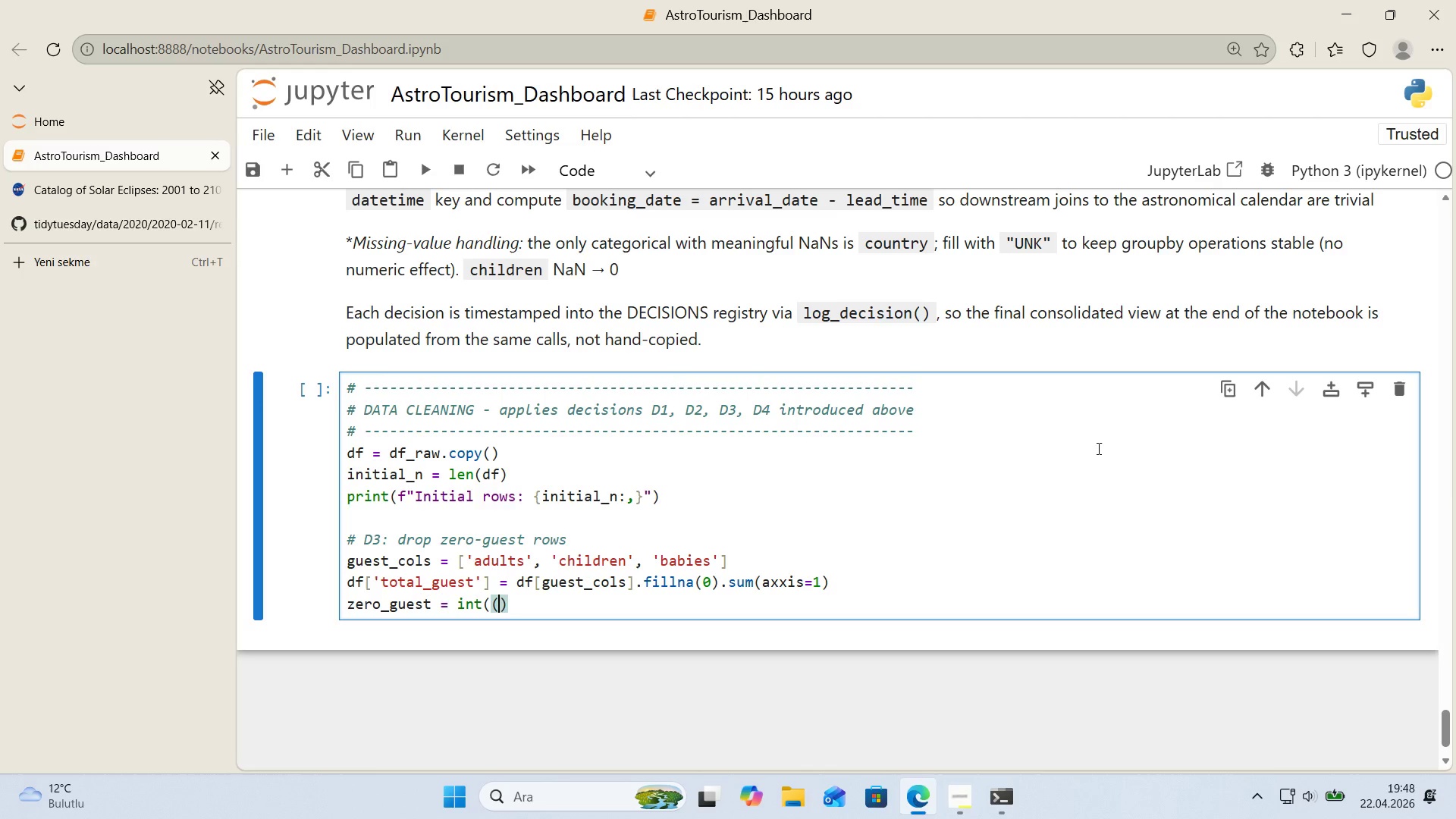 
type(*()
 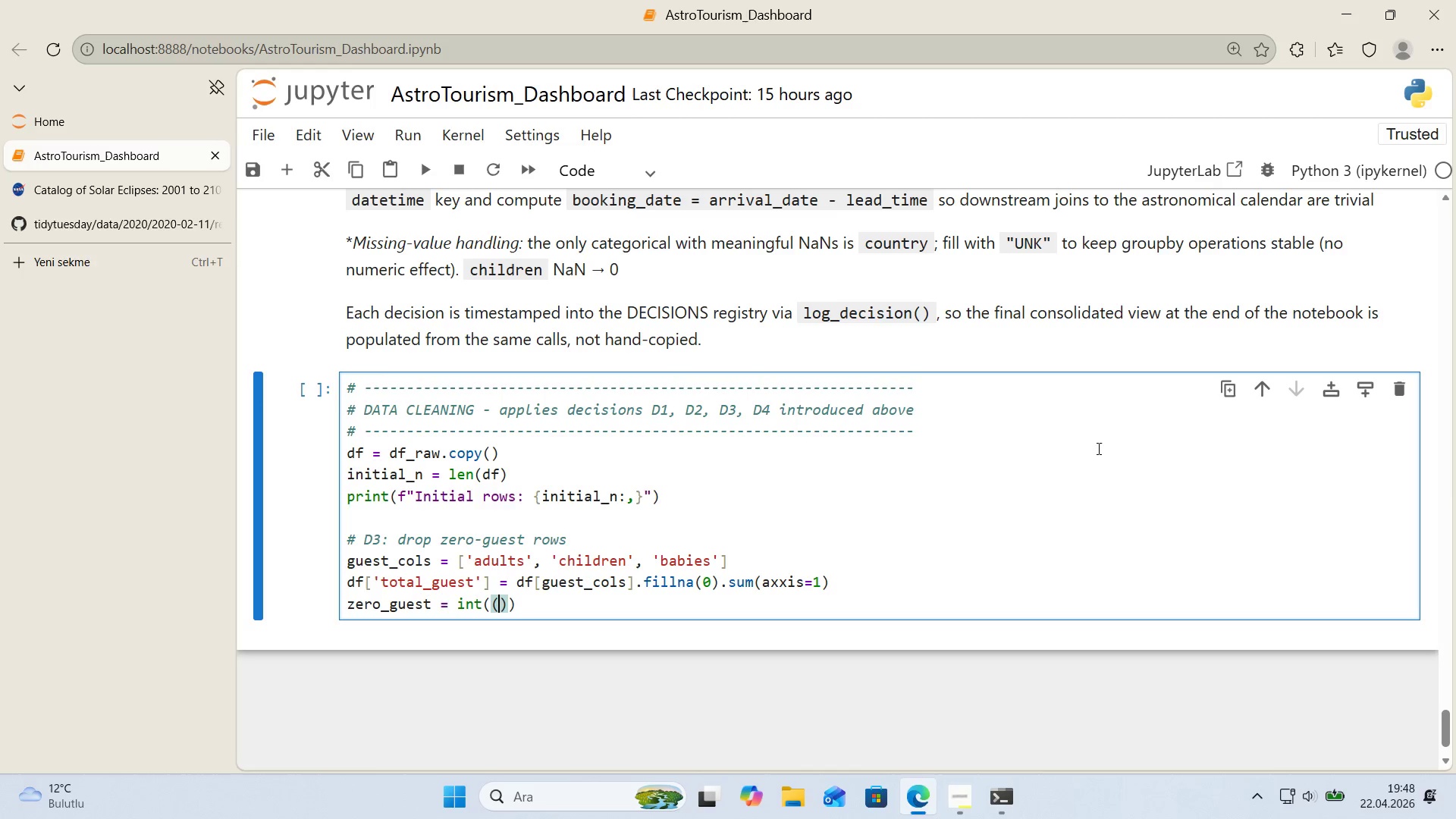 
key(ArrowLeft)
 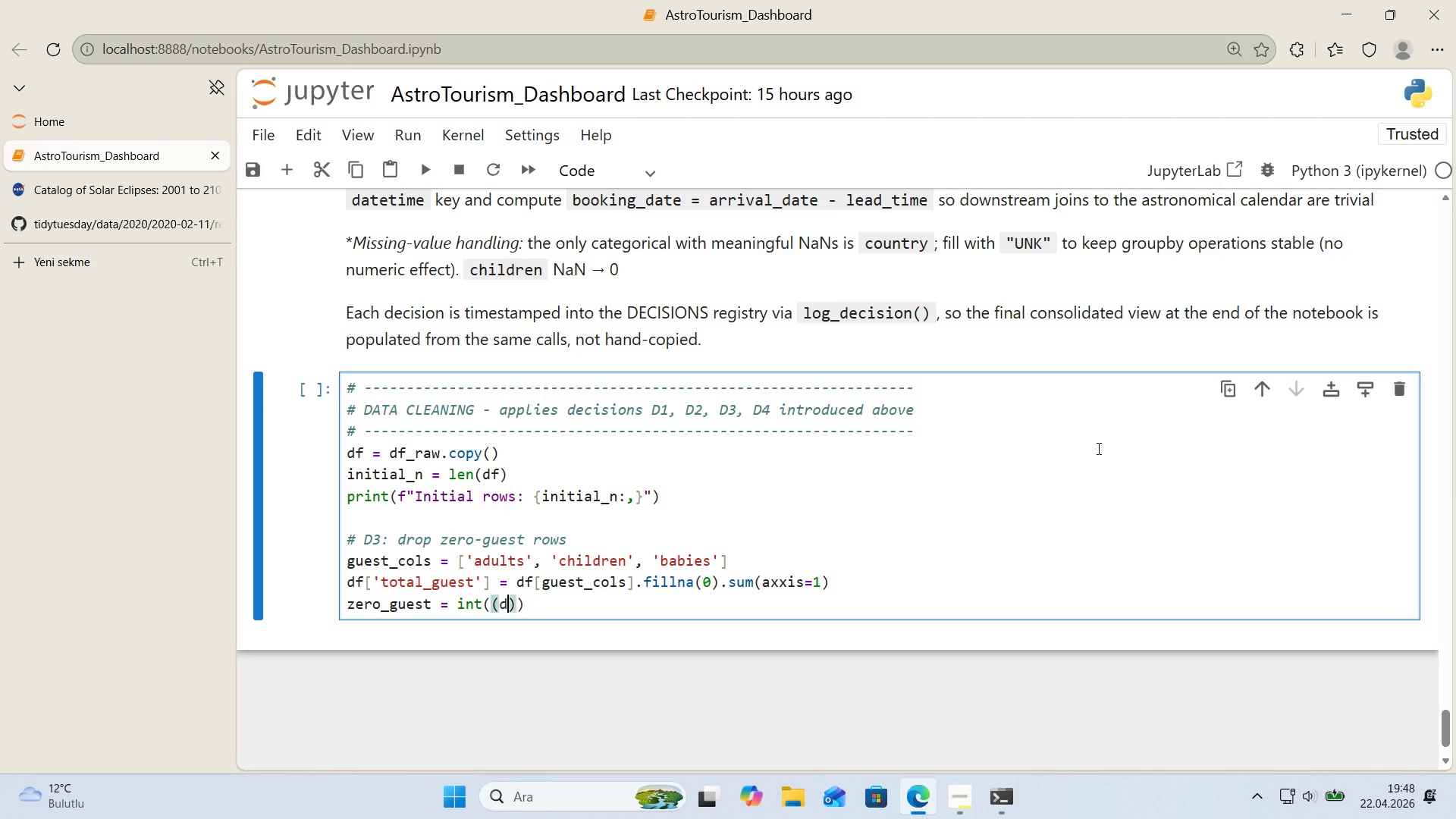 
type(df)
 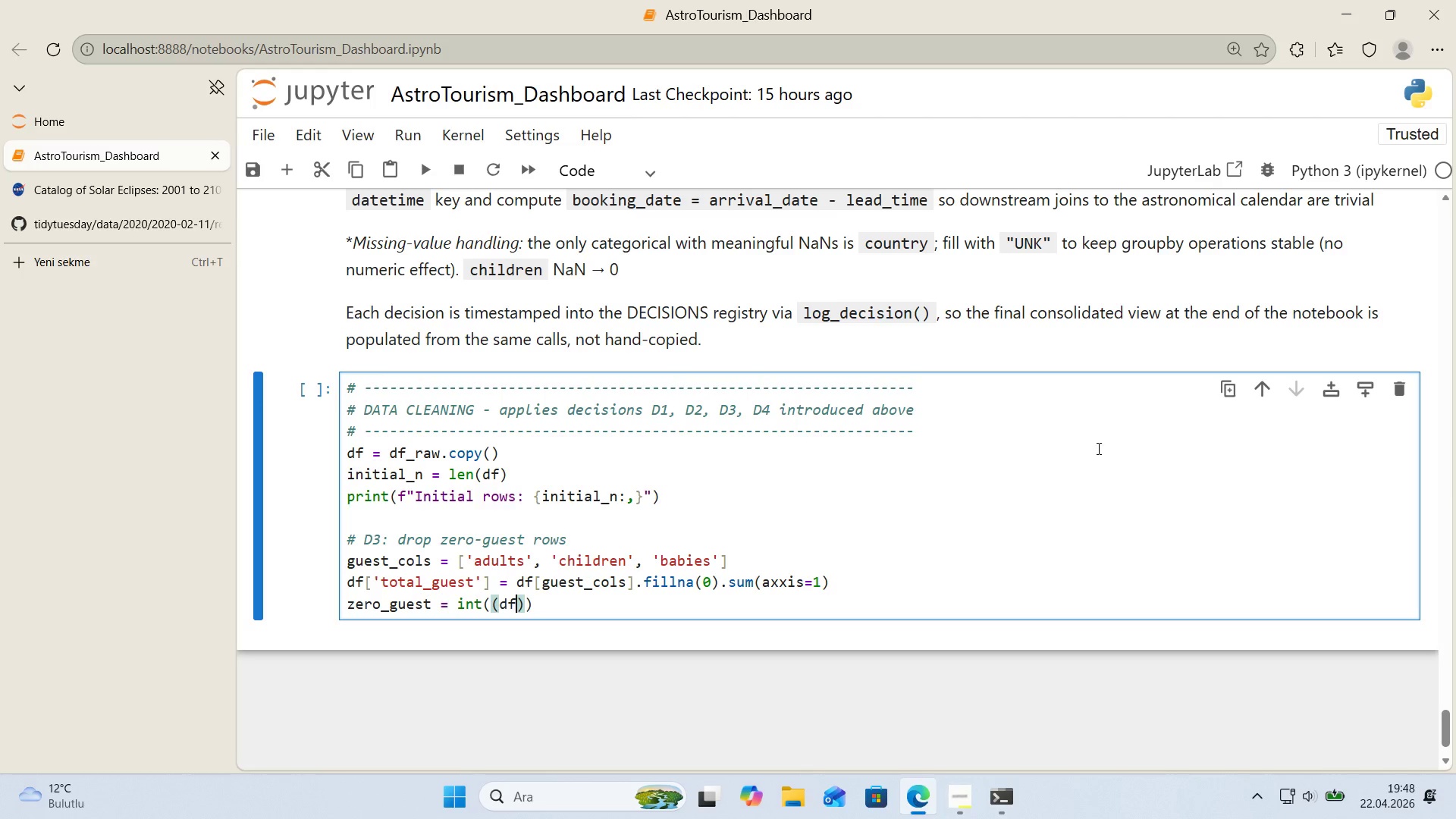 
key(Alt+Control+8)
 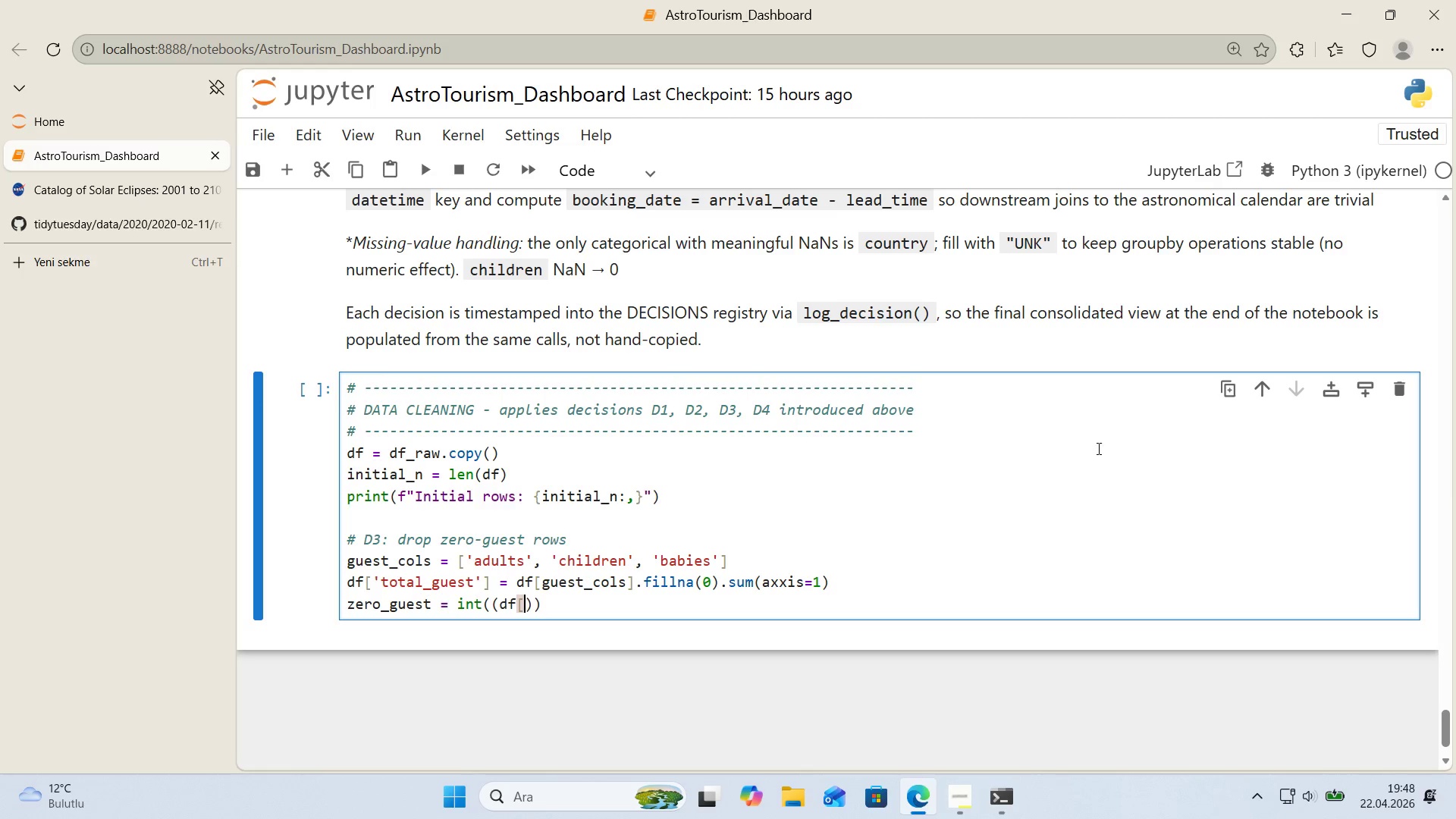 
key(Alt+Control+9)
 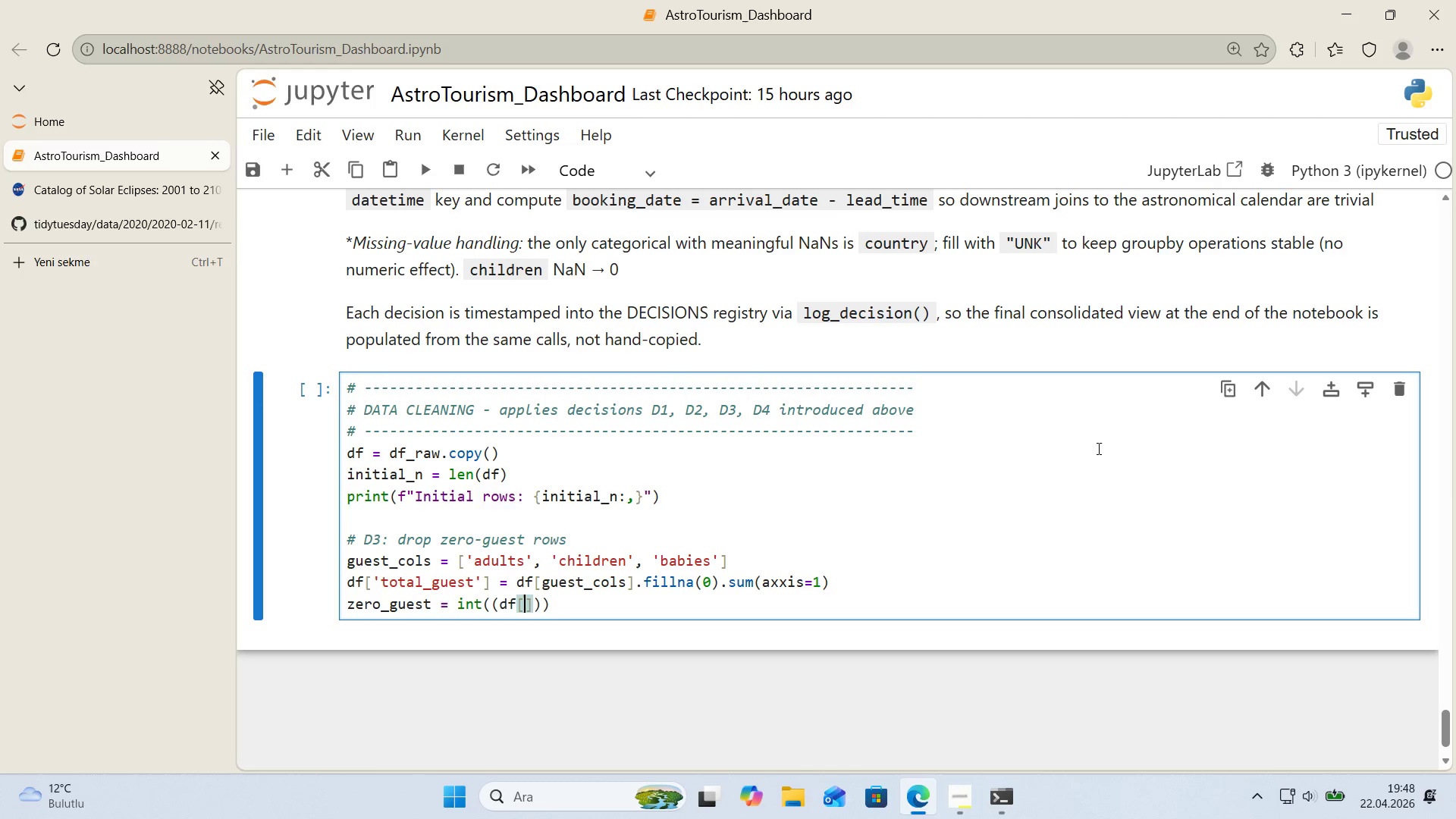 
key(ArrowLeft)
 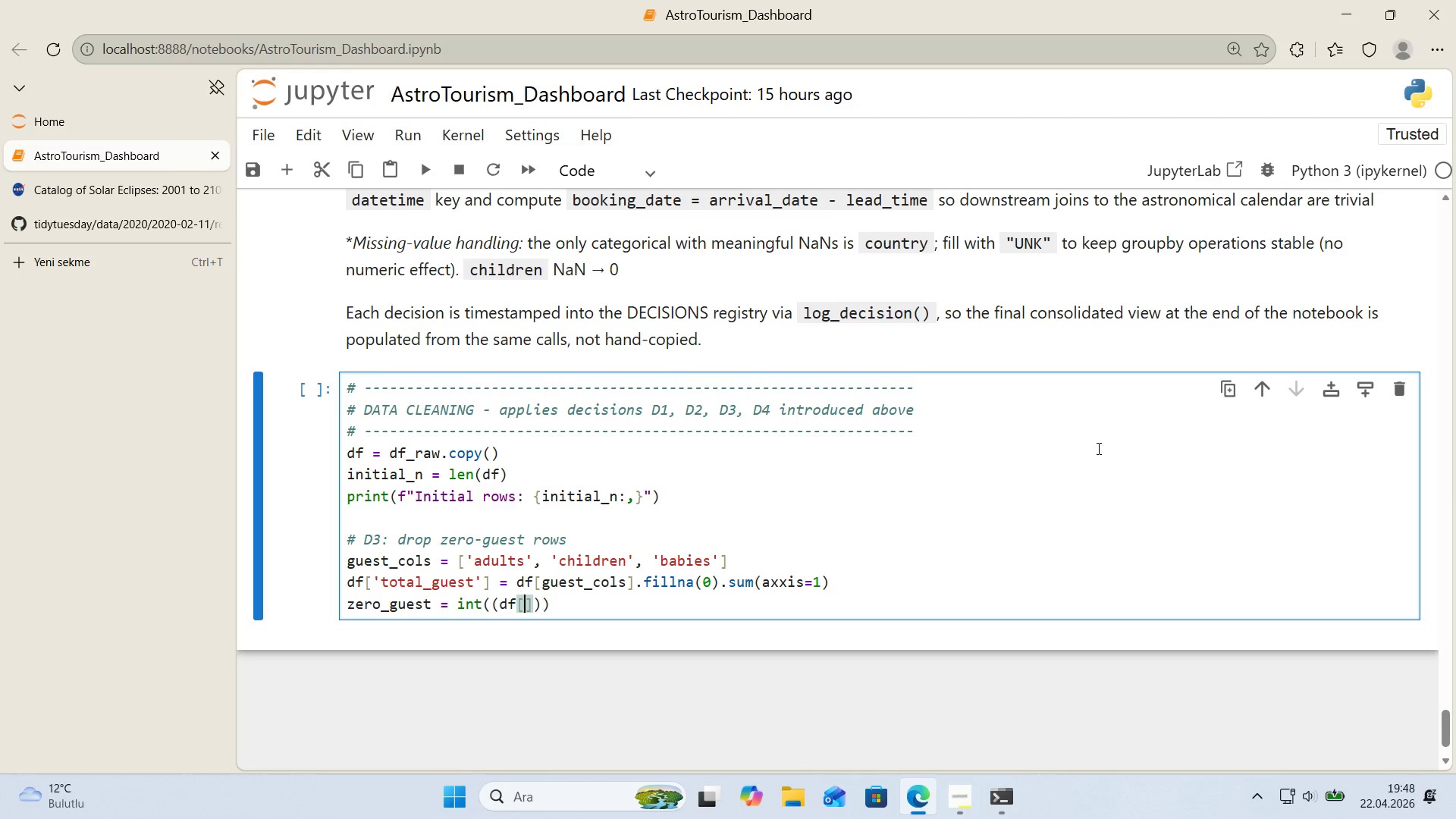 
type(@@)
 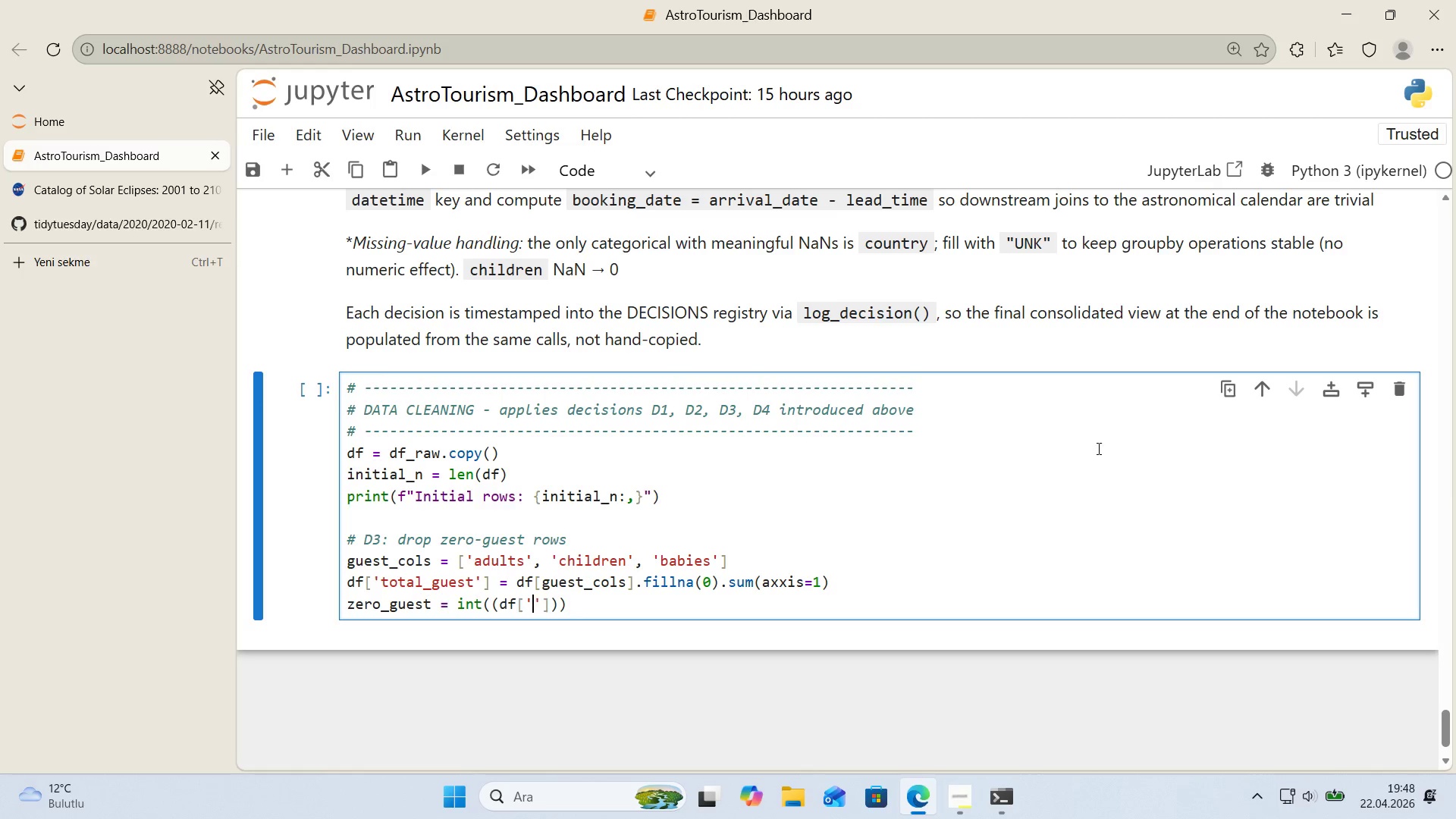 
key(ArrowLeft)
 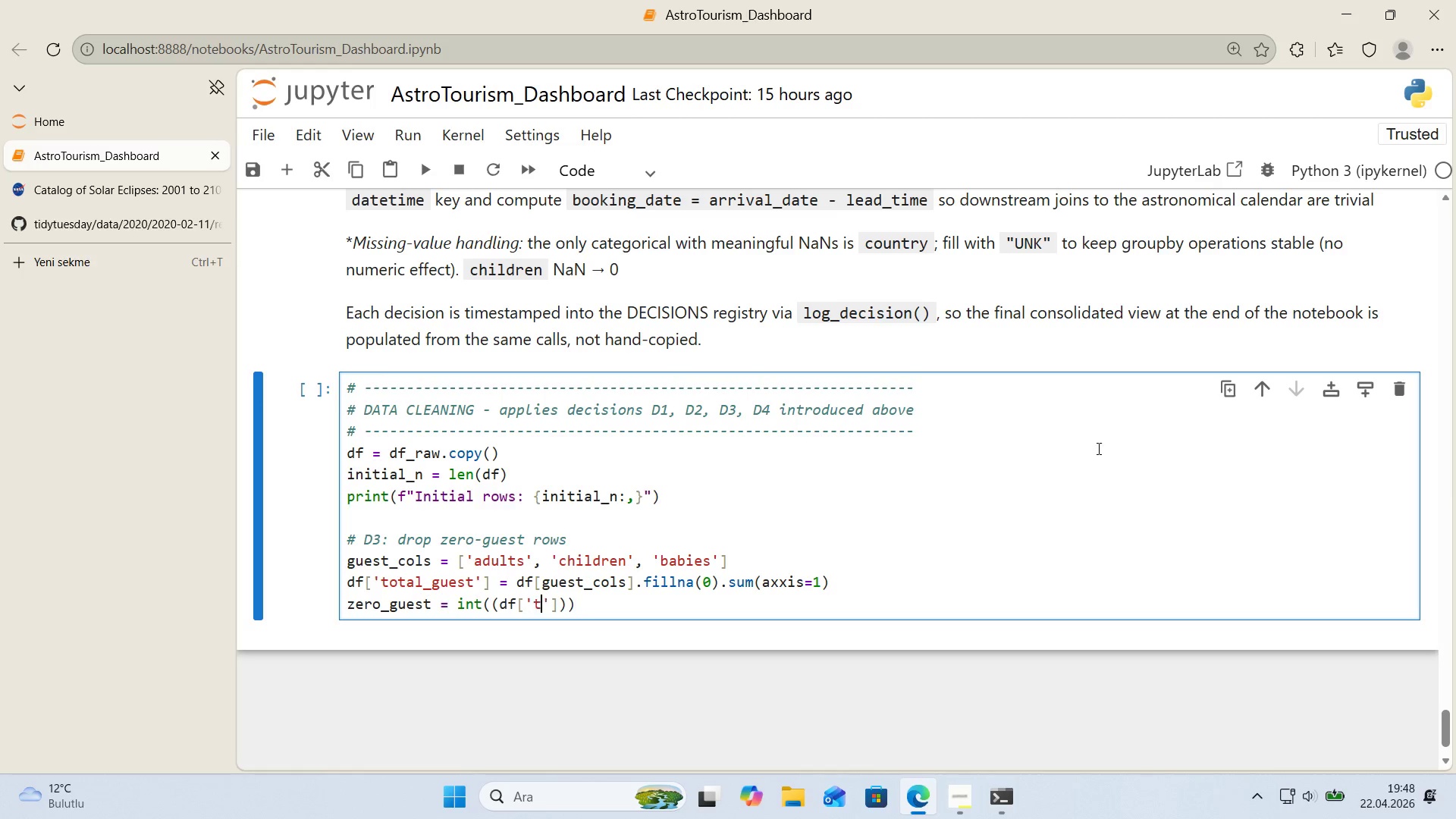 
type(total_guests)
 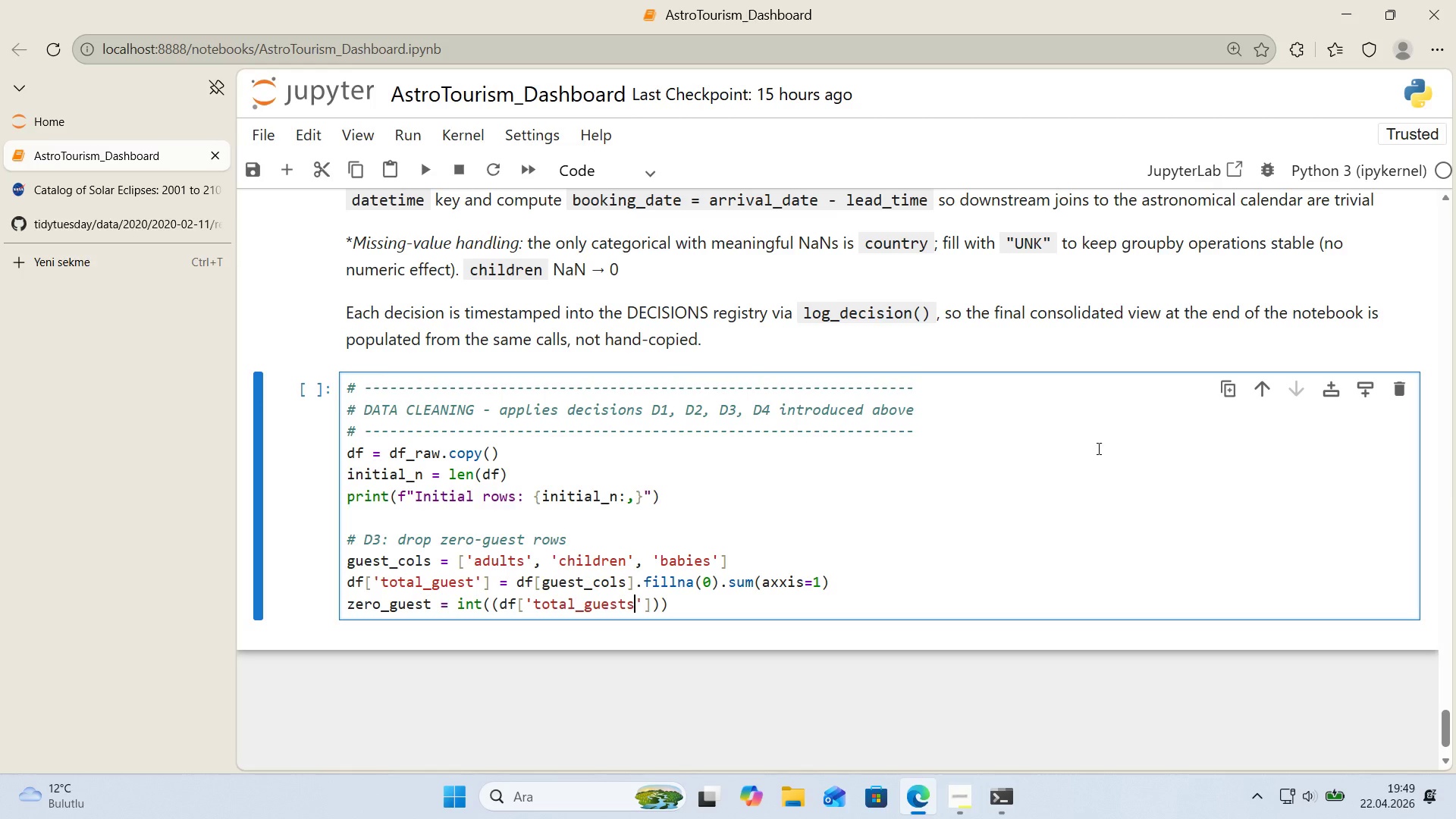 
key(ArrowRight)
 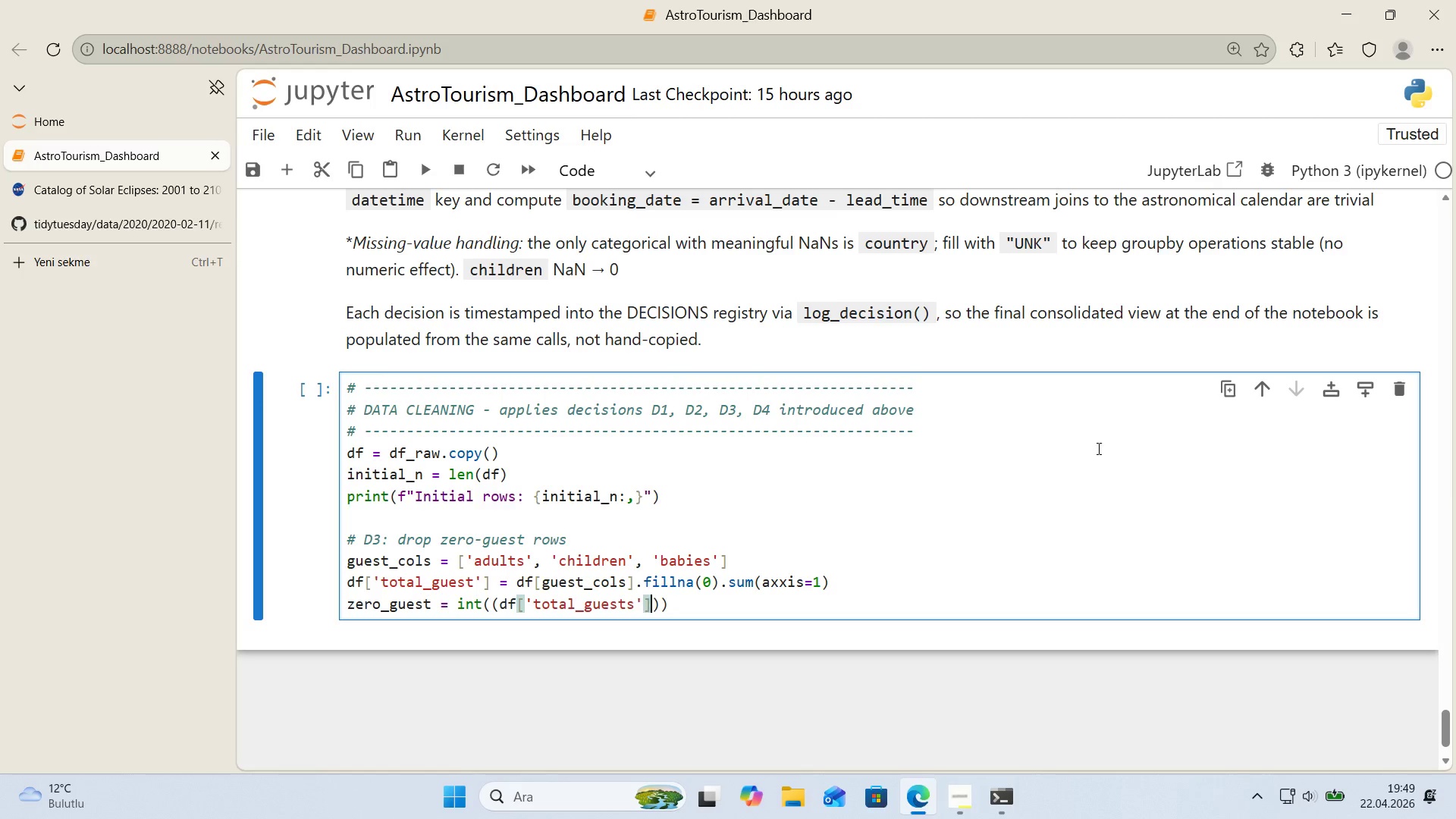 
key(ArrowRight)
 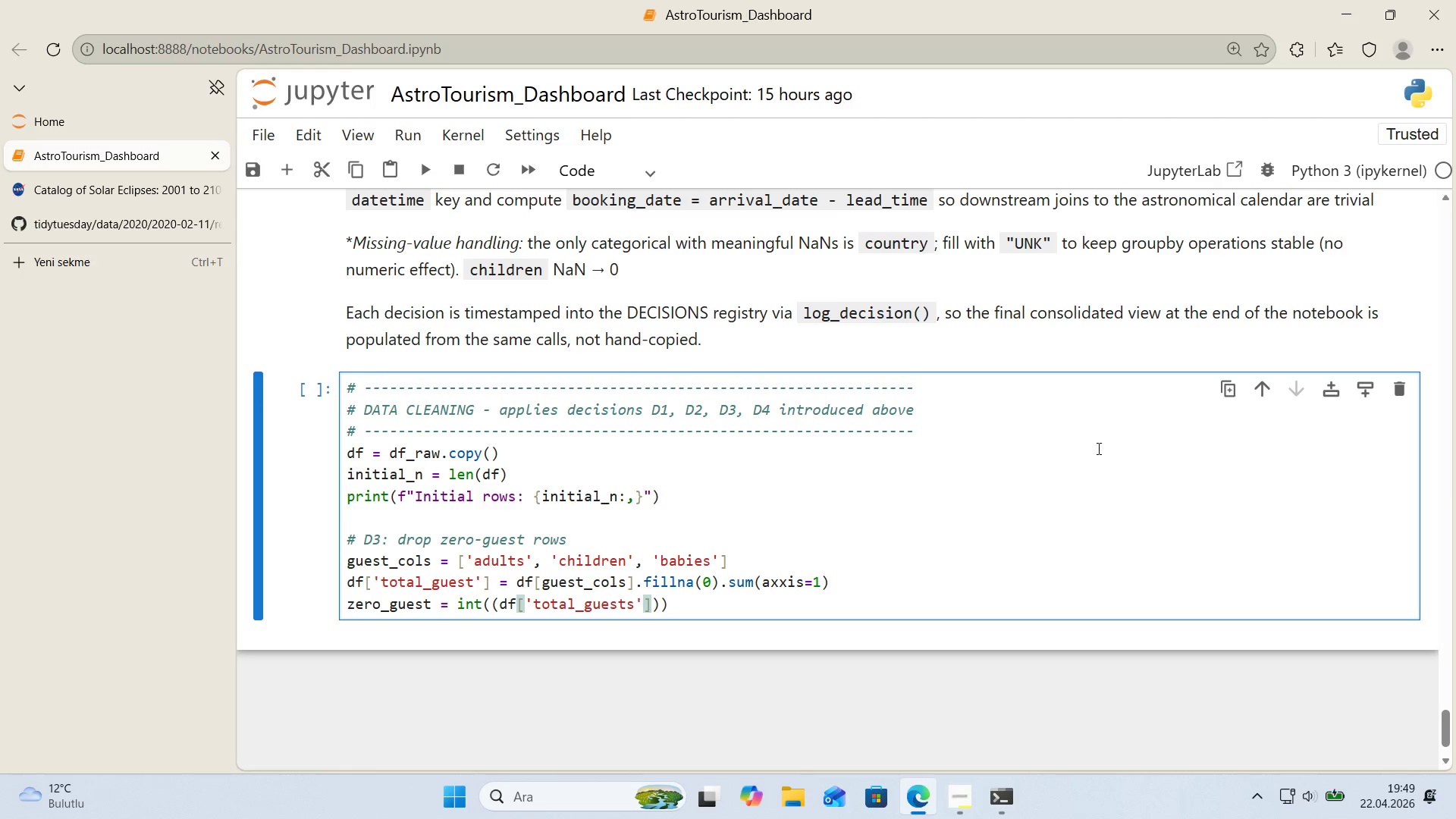 
type( )) 0)
 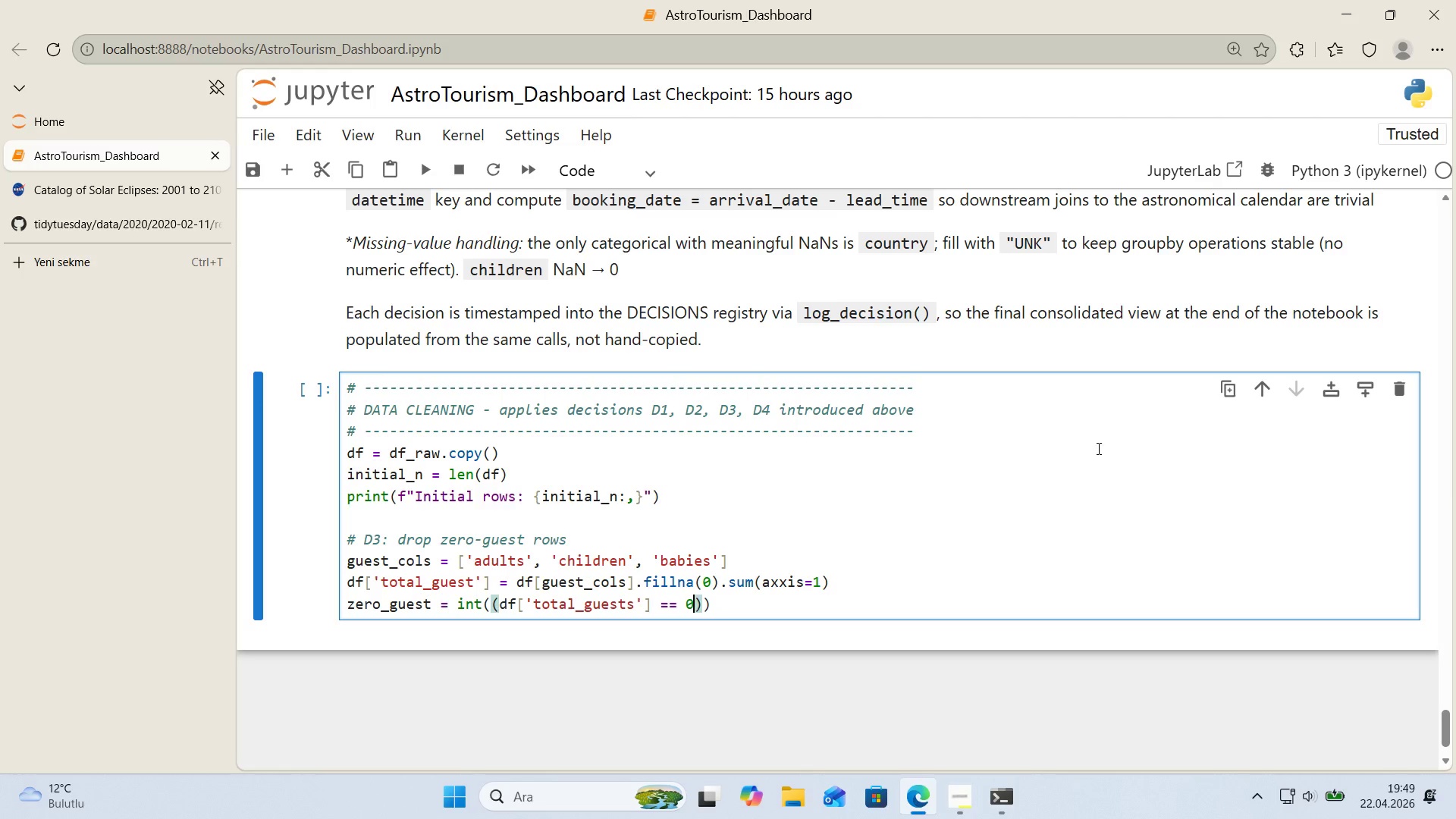 
key(ArrowRight)
 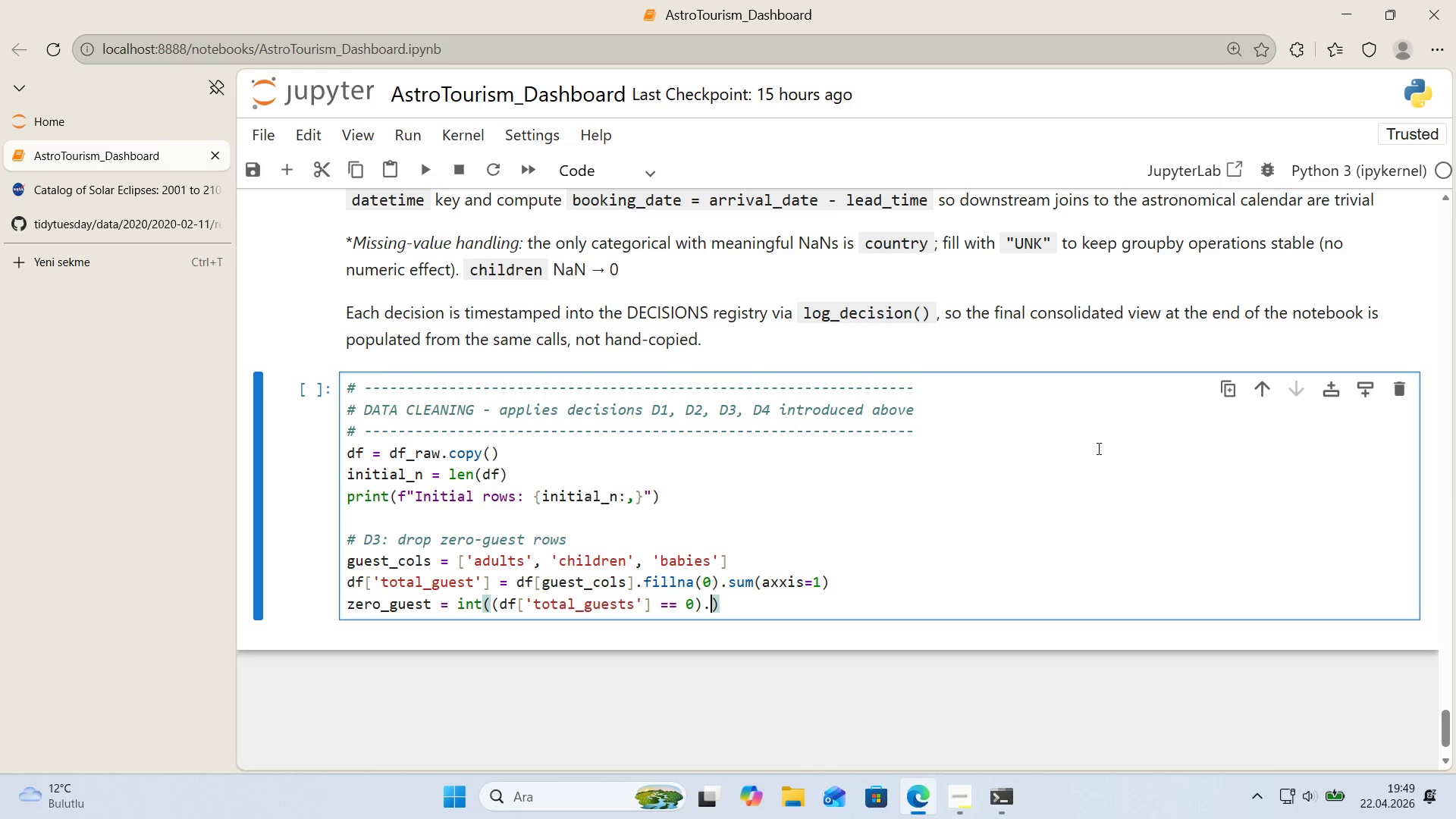 
type(.sum*()
 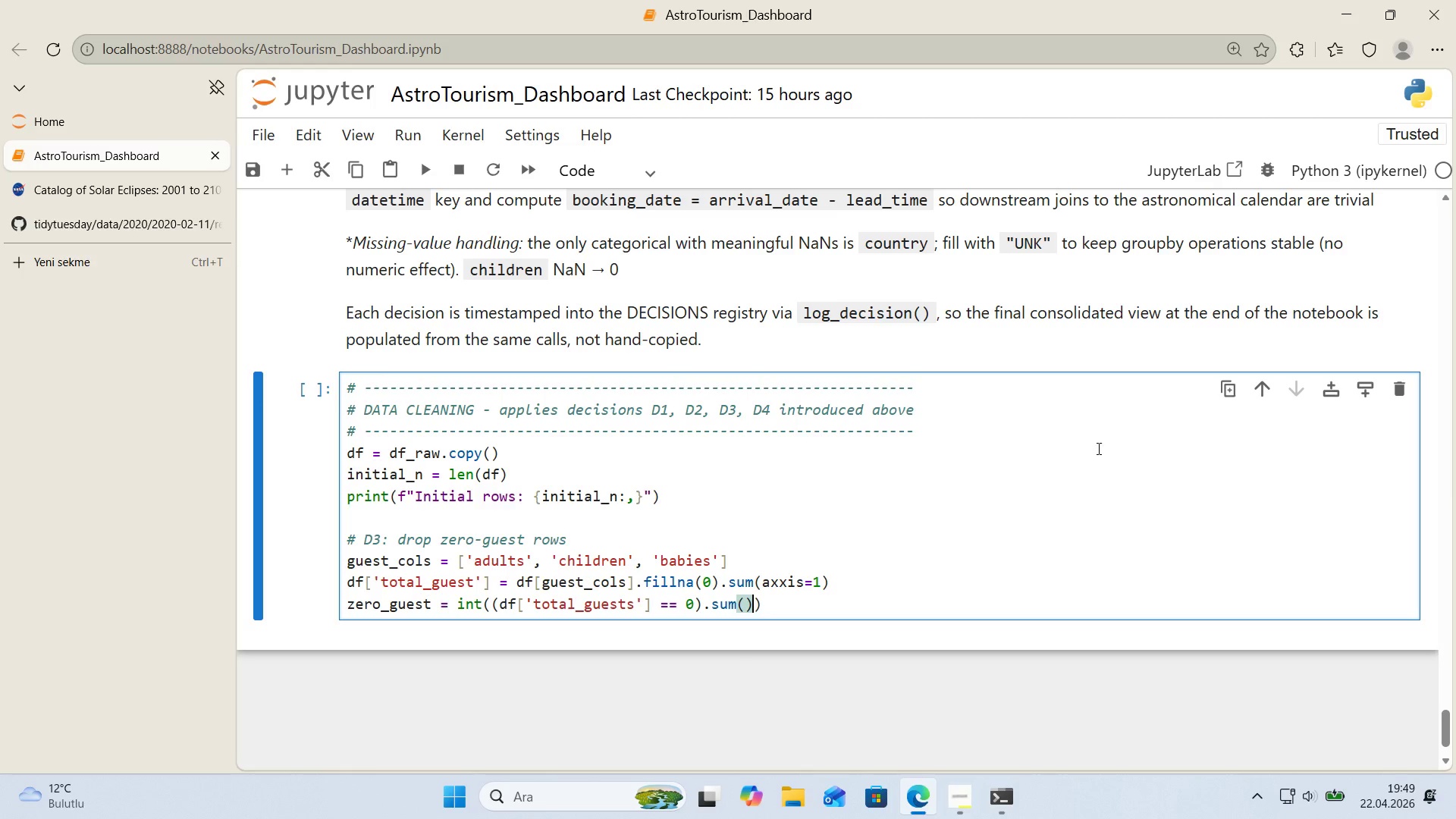 
key(ArrowRight)
 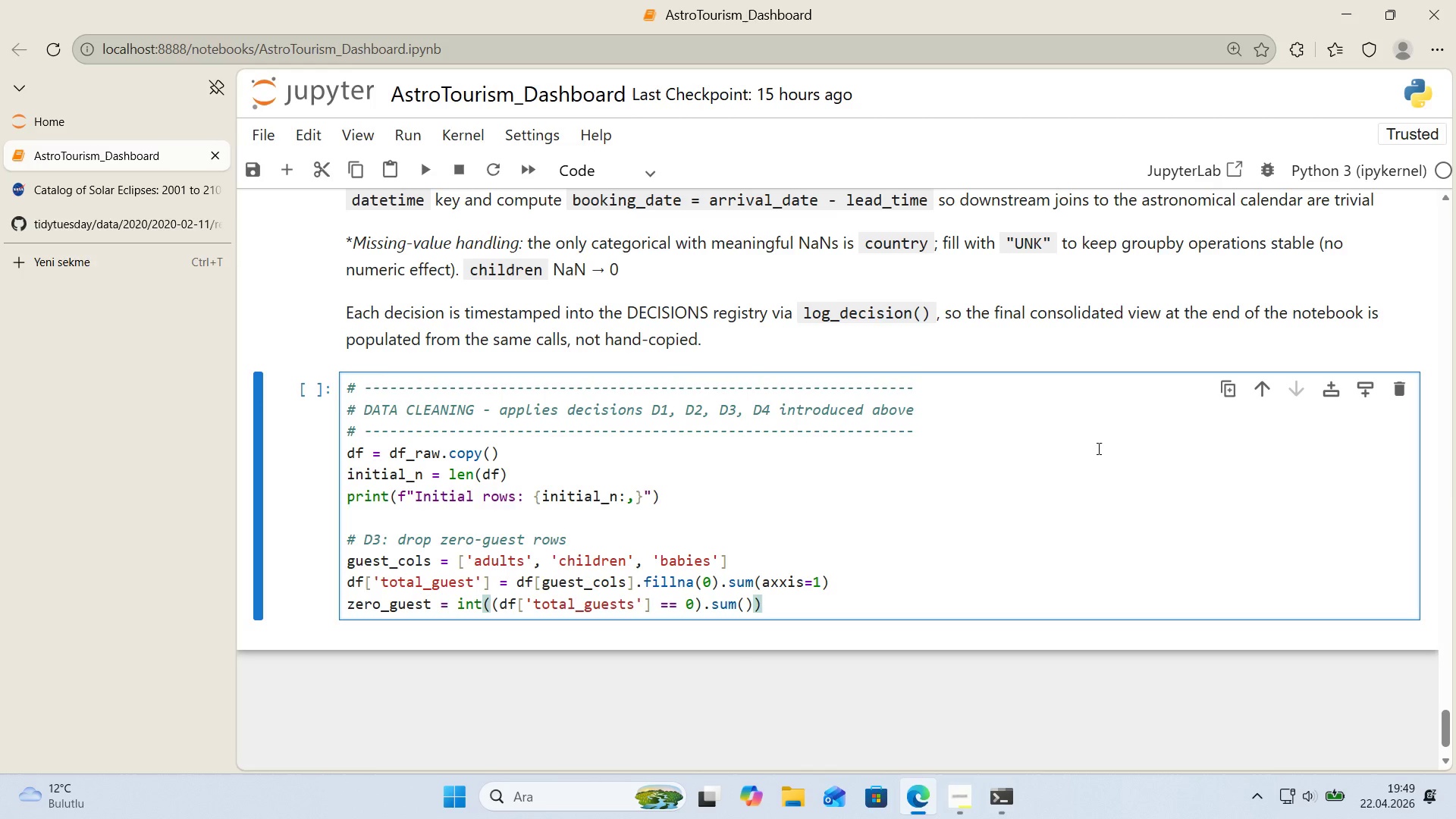 
key(Enter)
 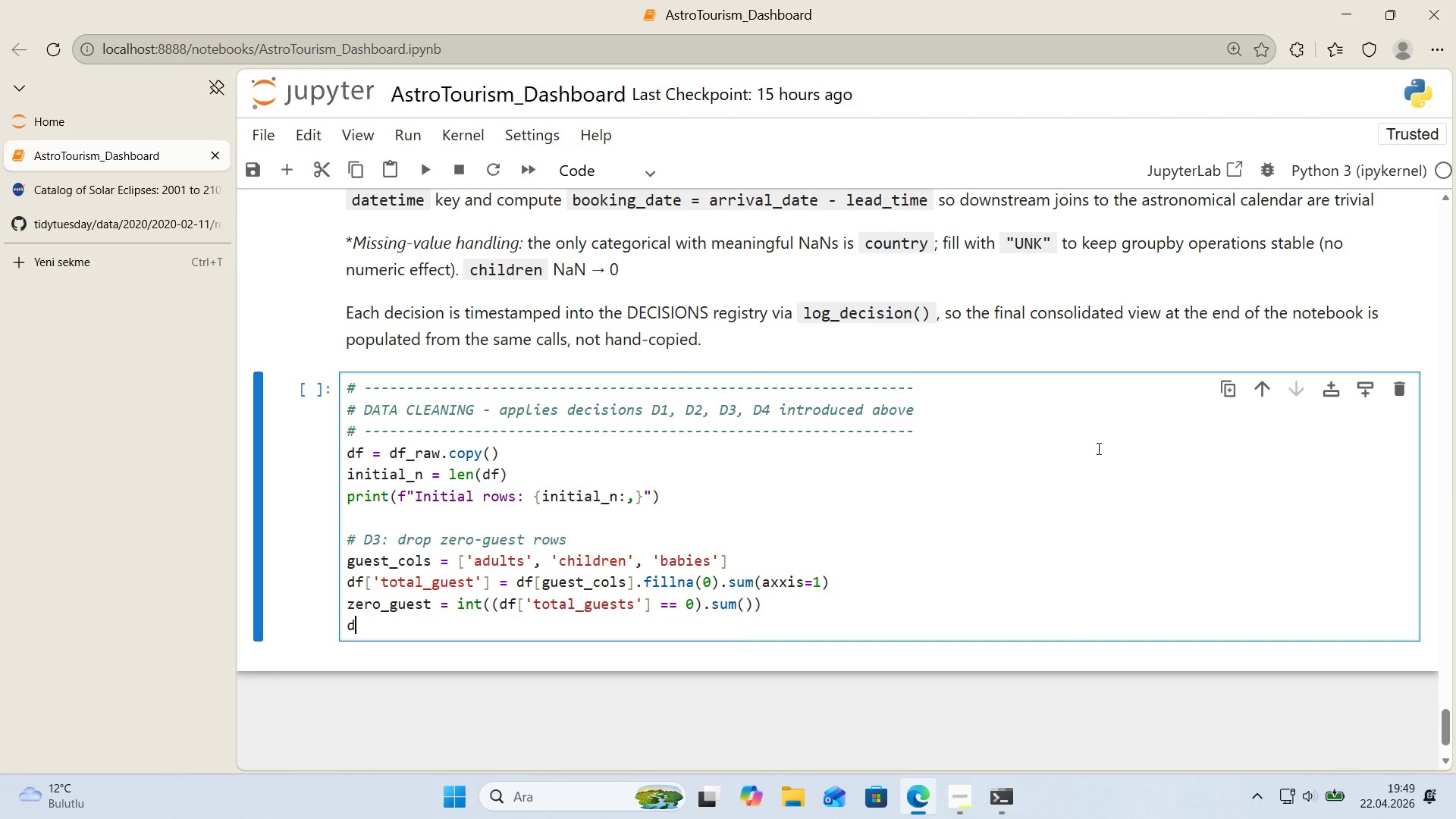 
type(df ) df)
 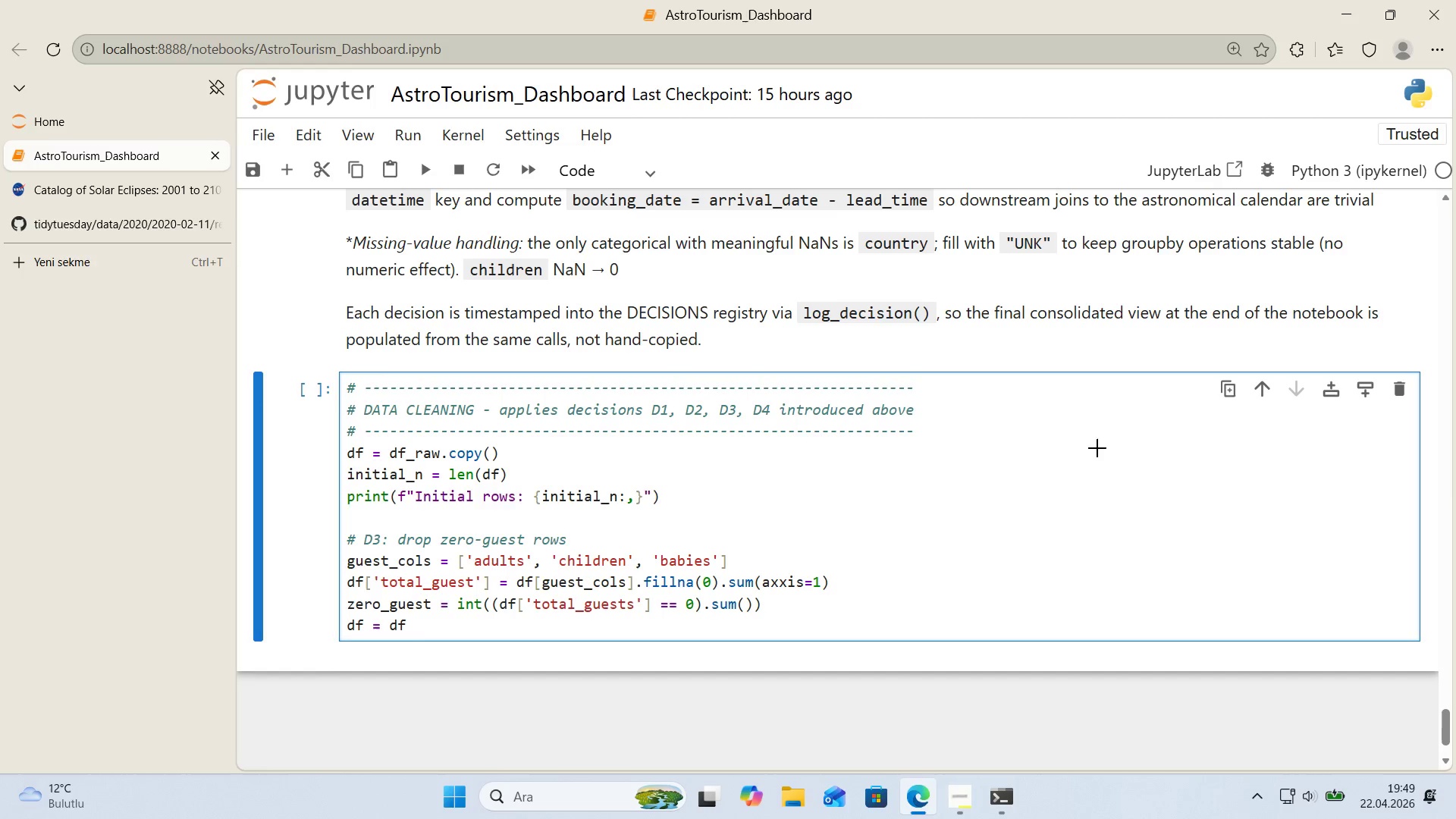 
key(Alt+Control+8)
 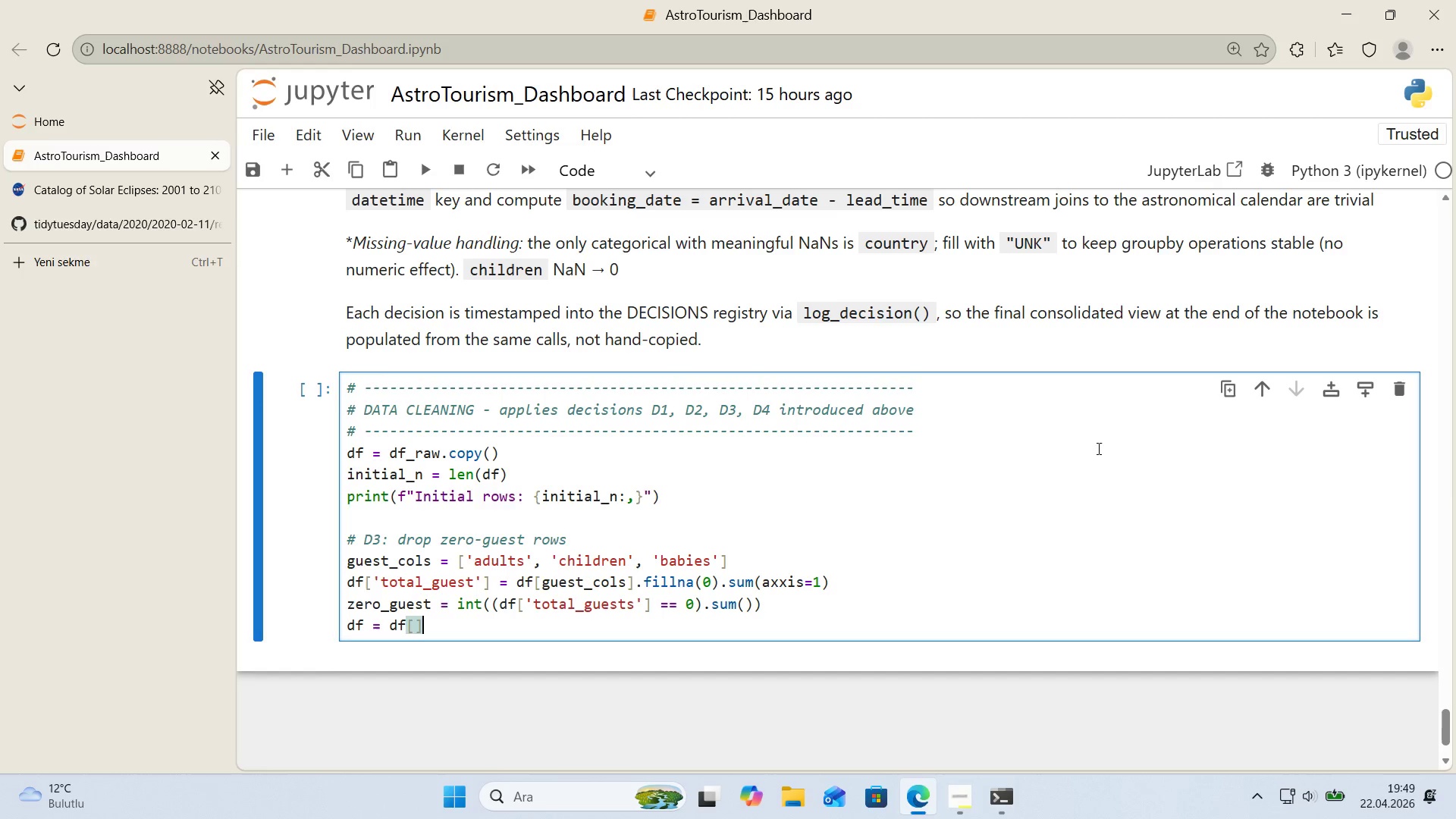 
key(Alt+Control+9)
 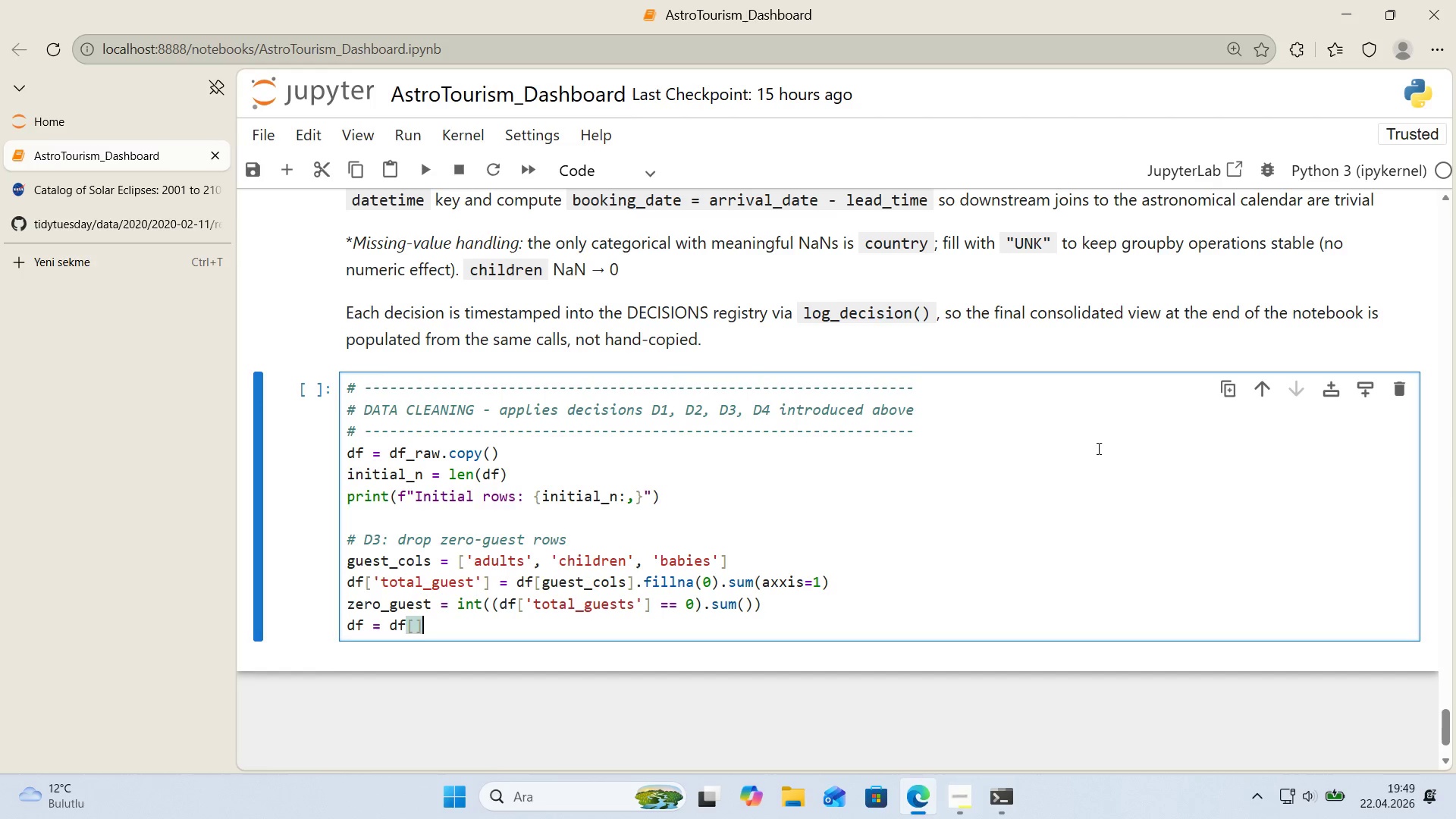 
key(ArrowLeft)
 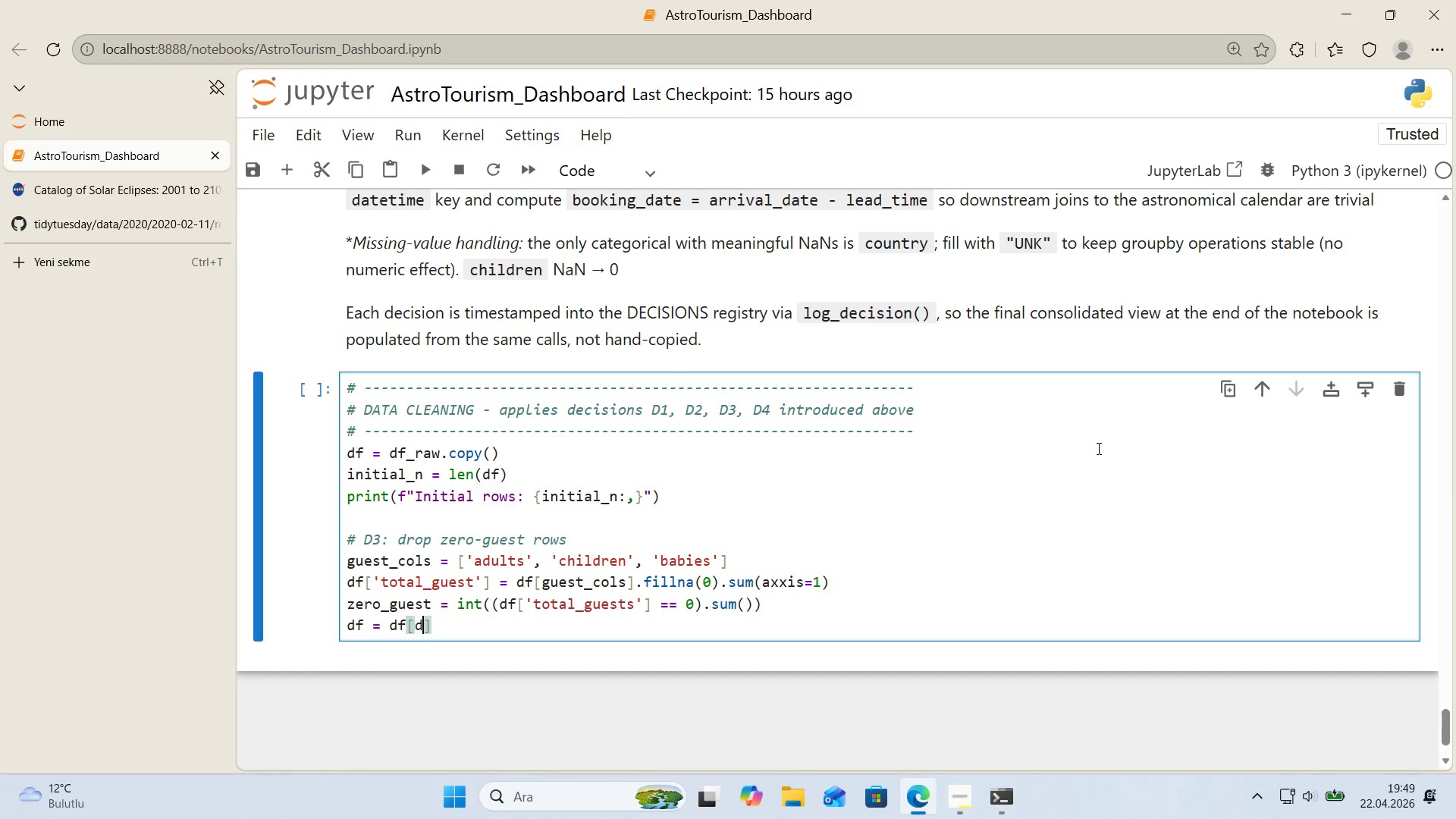 
type(df)
 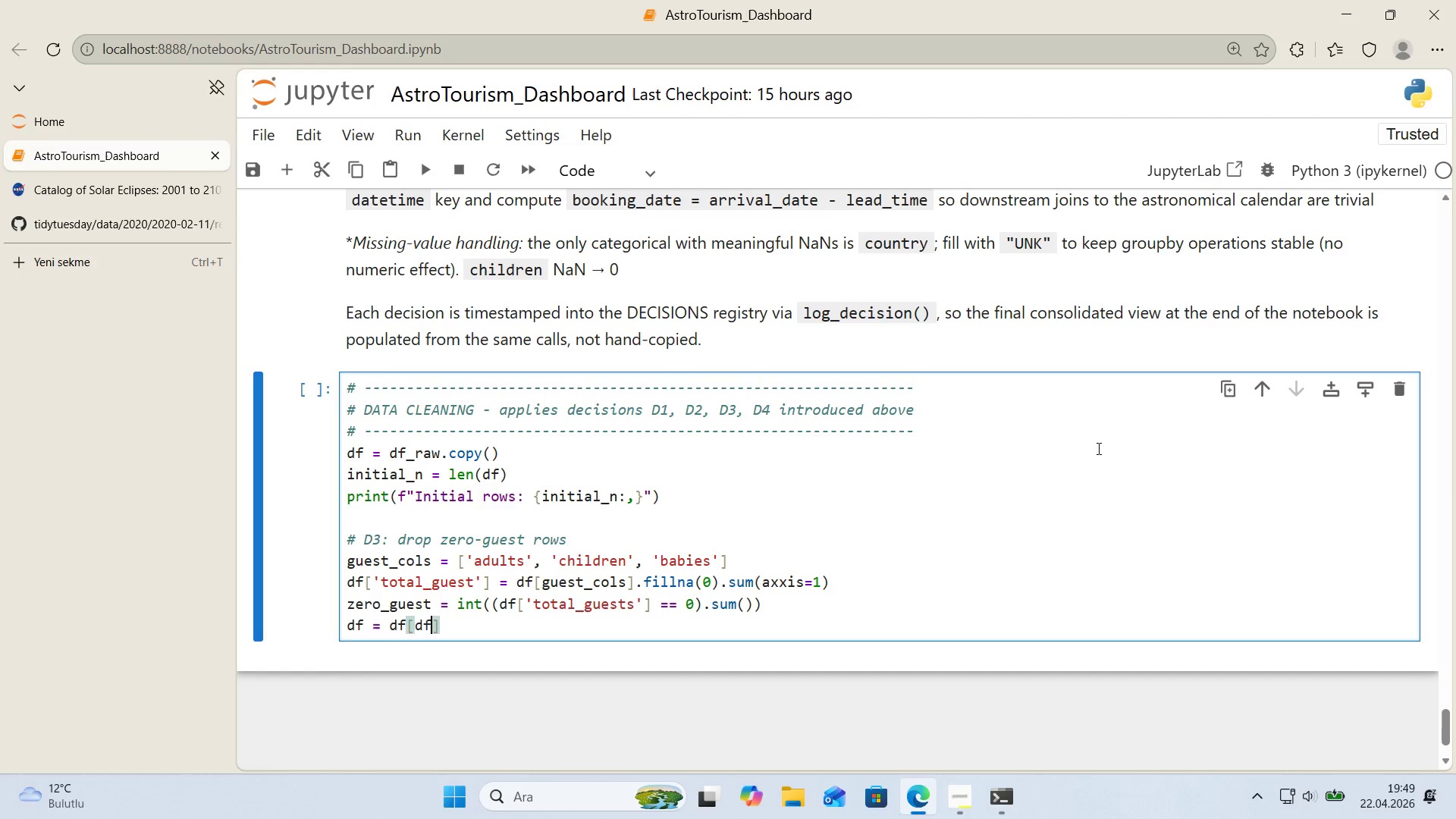 
key(Alt+Control+8)
 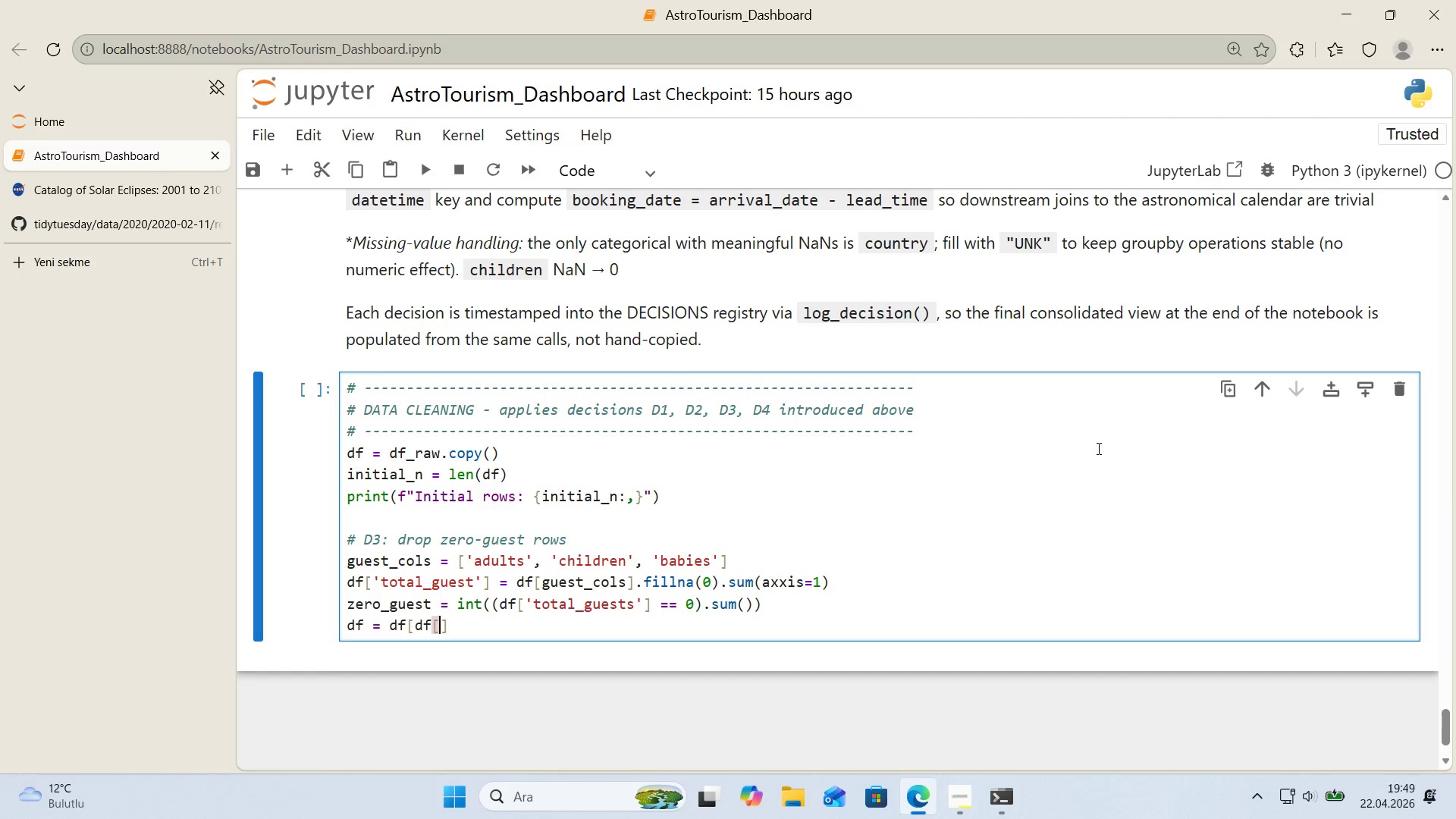 
key(Alt+Control+9)
 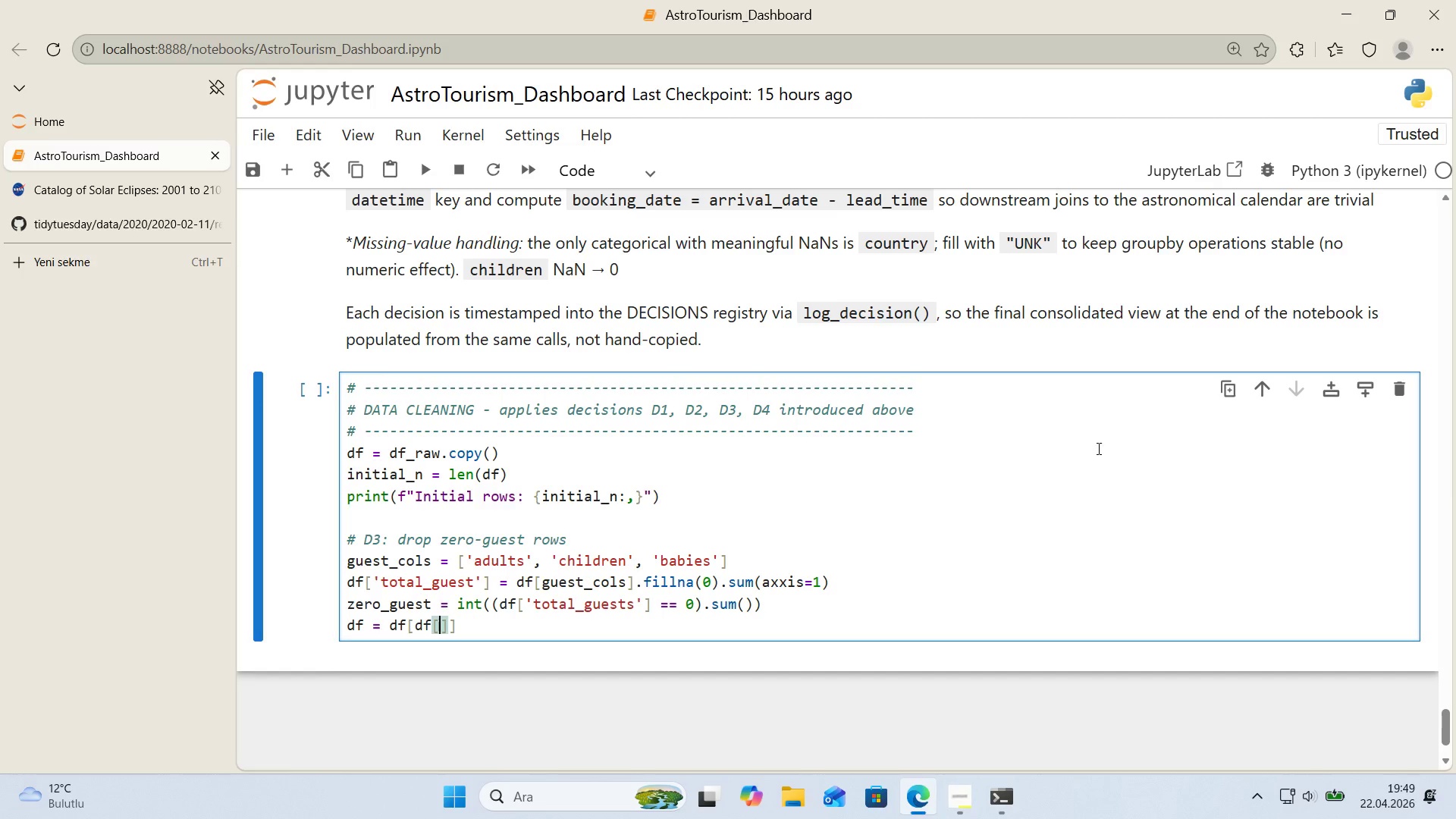 
key(ArrowLeft)
 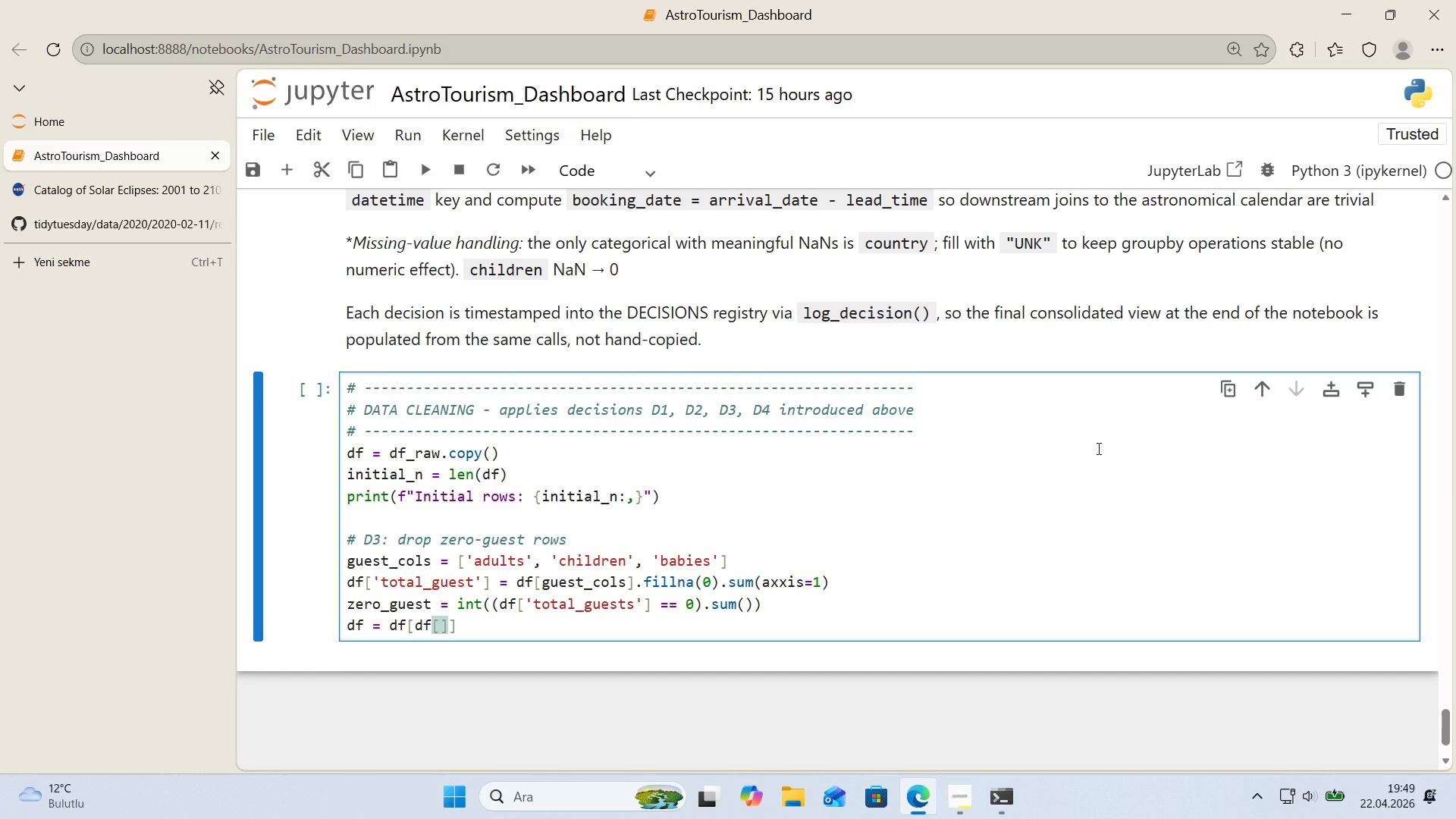 
type(@@)
 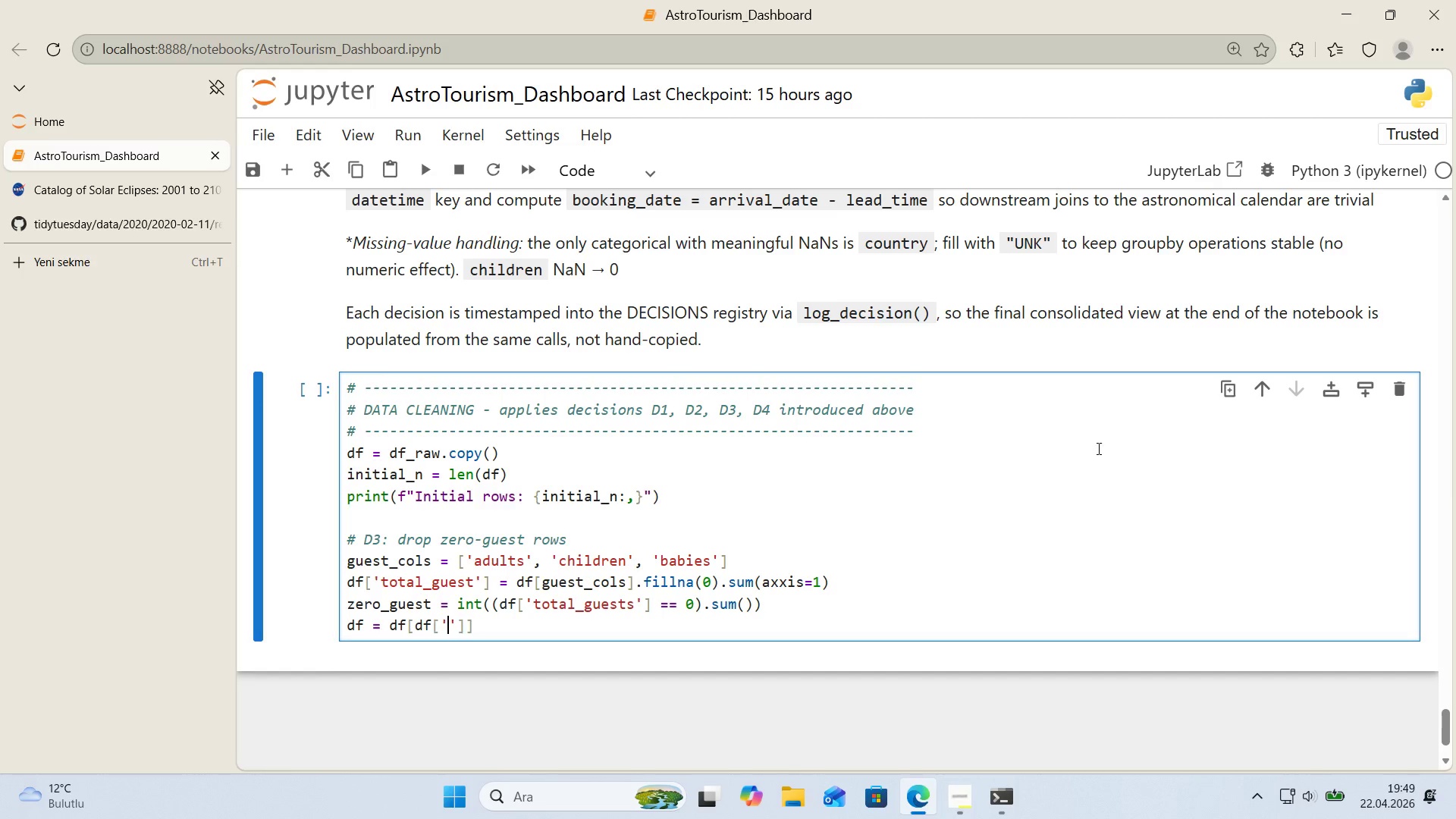 
key(ArrowLeft)
 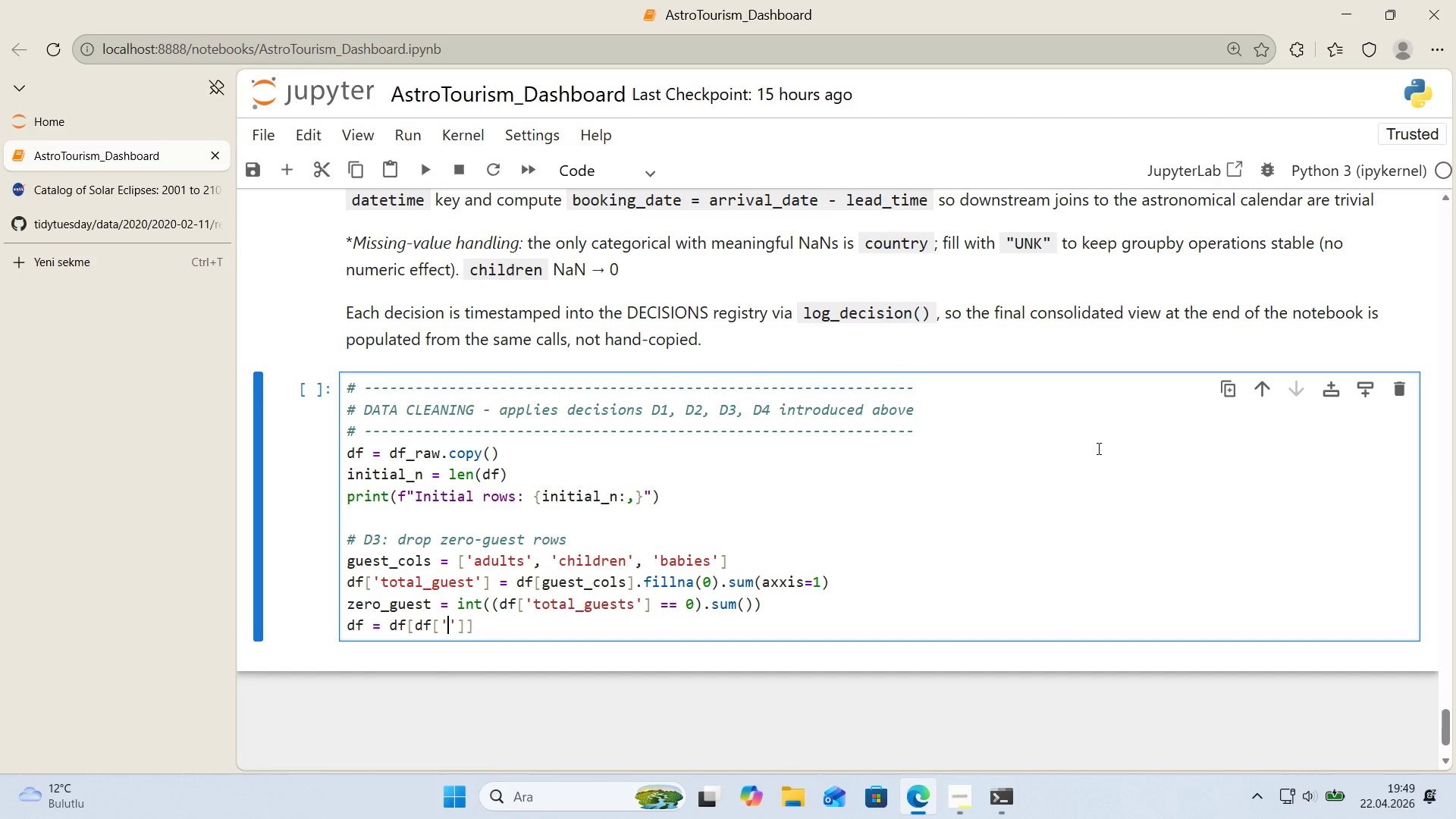 
type(total_guest)
 